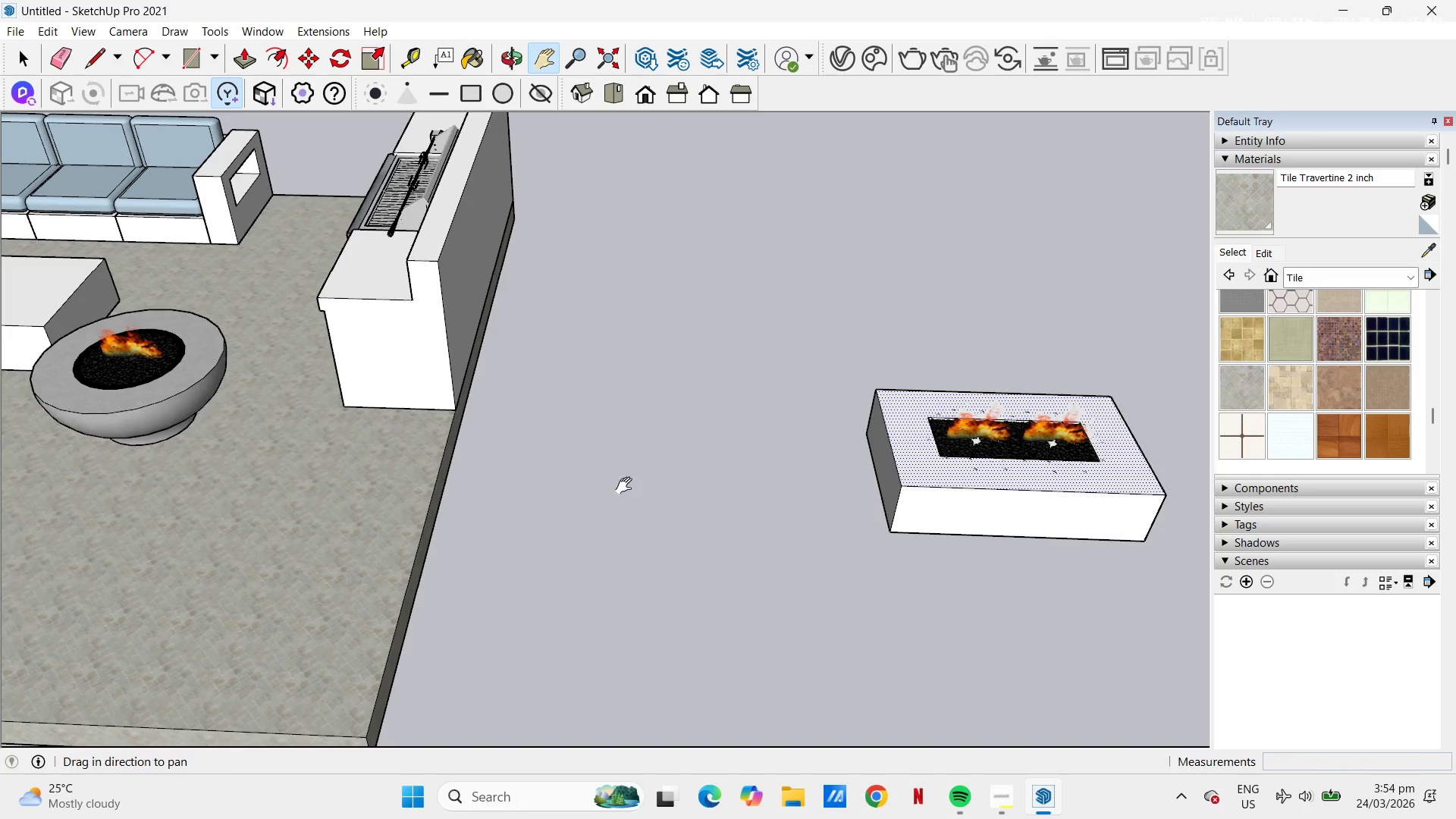 
key(Space)
 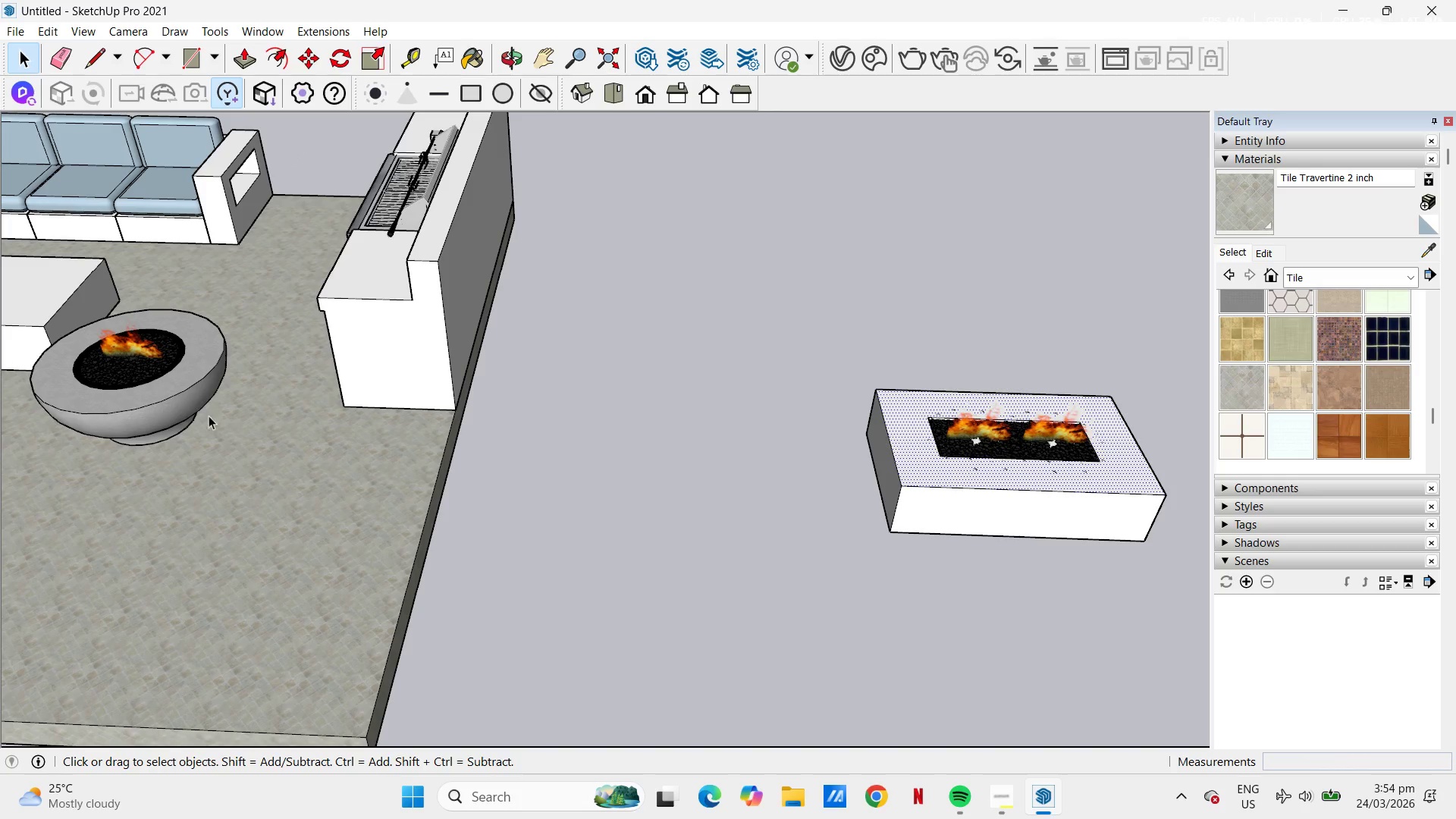 
right_click([177, 394])
 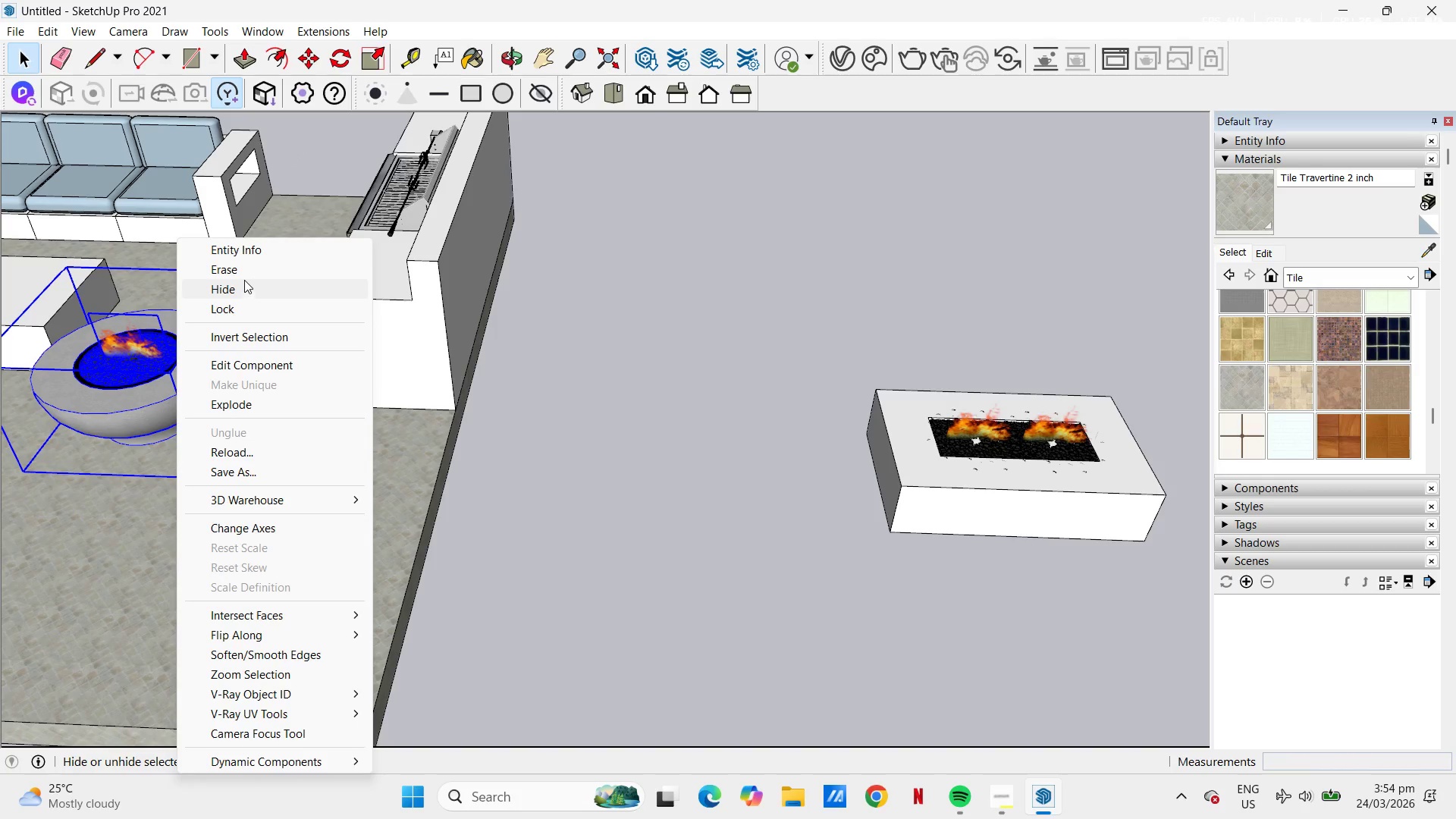 
left_click([245, 277])
 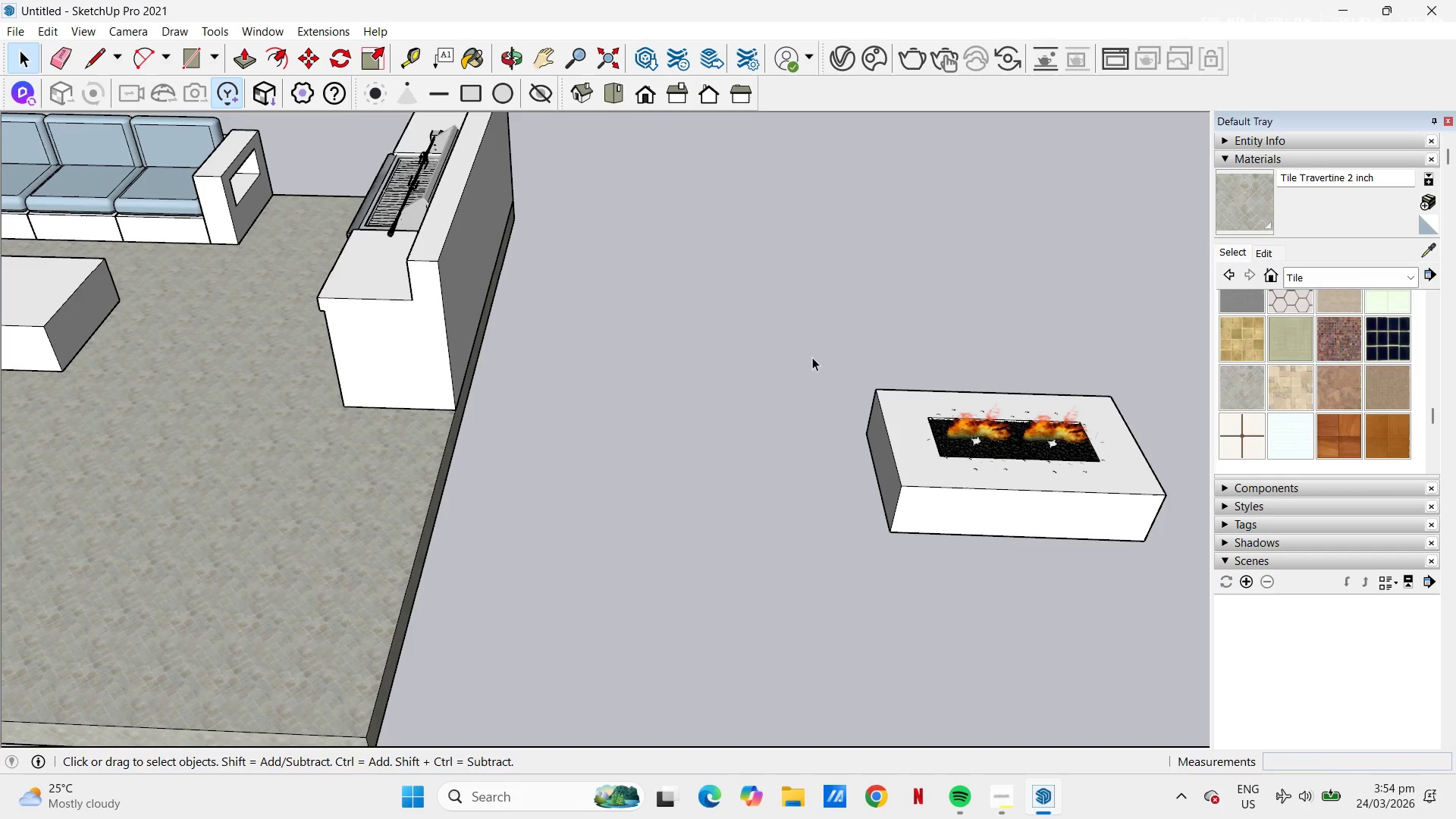 
left_click([836, 334])
 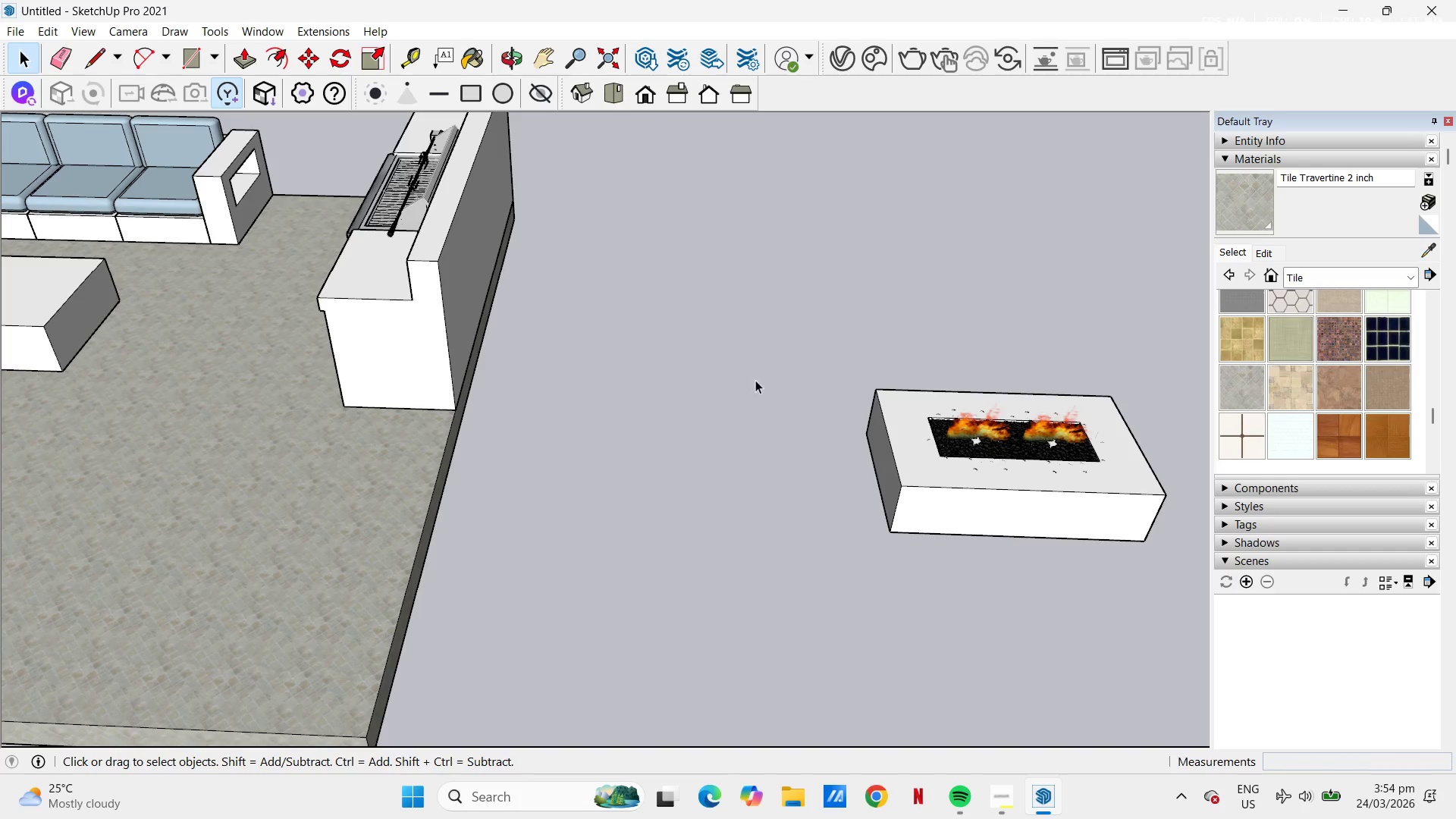 
scroll: coordinate [749, 383], scroll_direction: down, amount: 5.0
 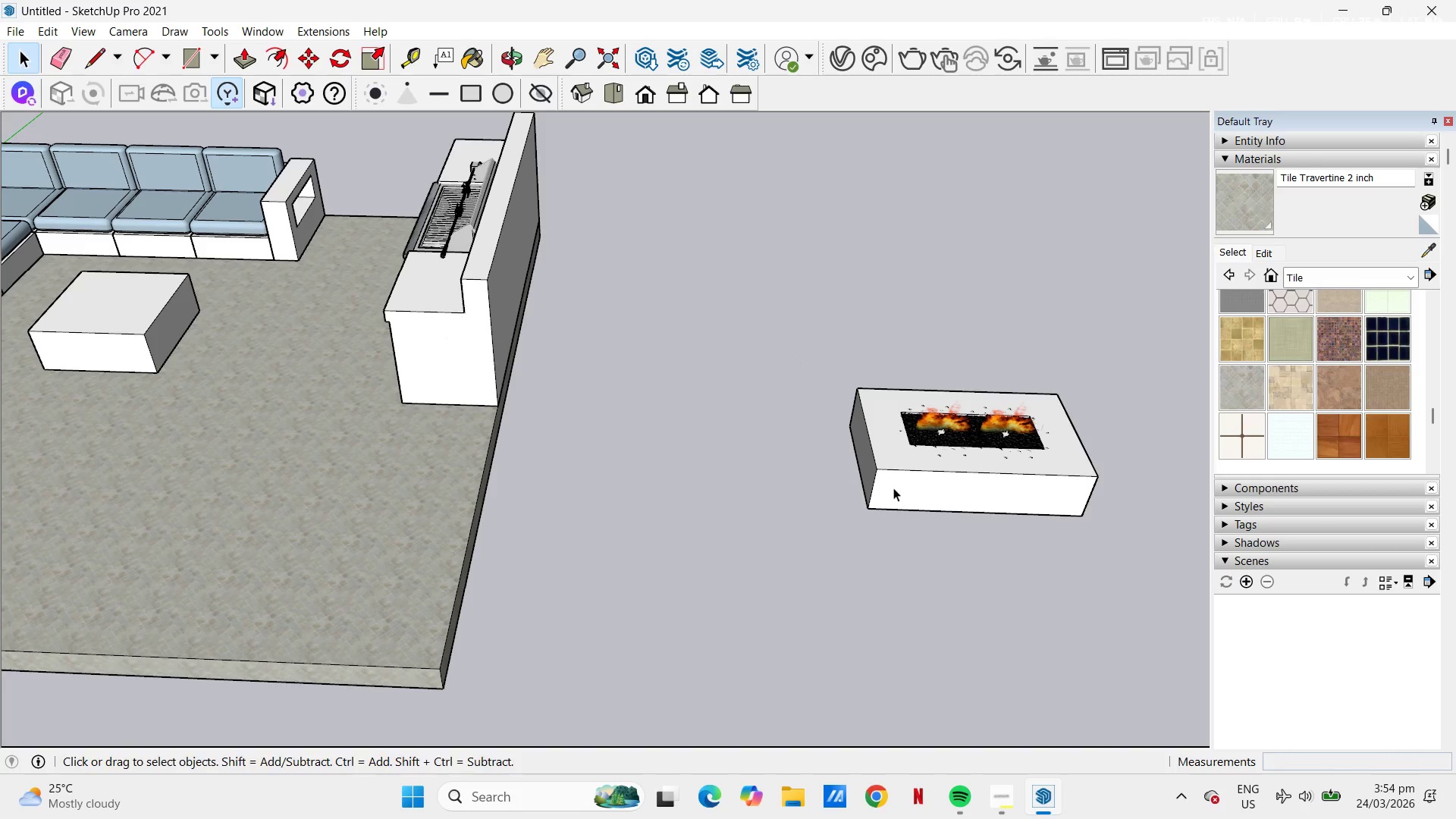 
key(H)
 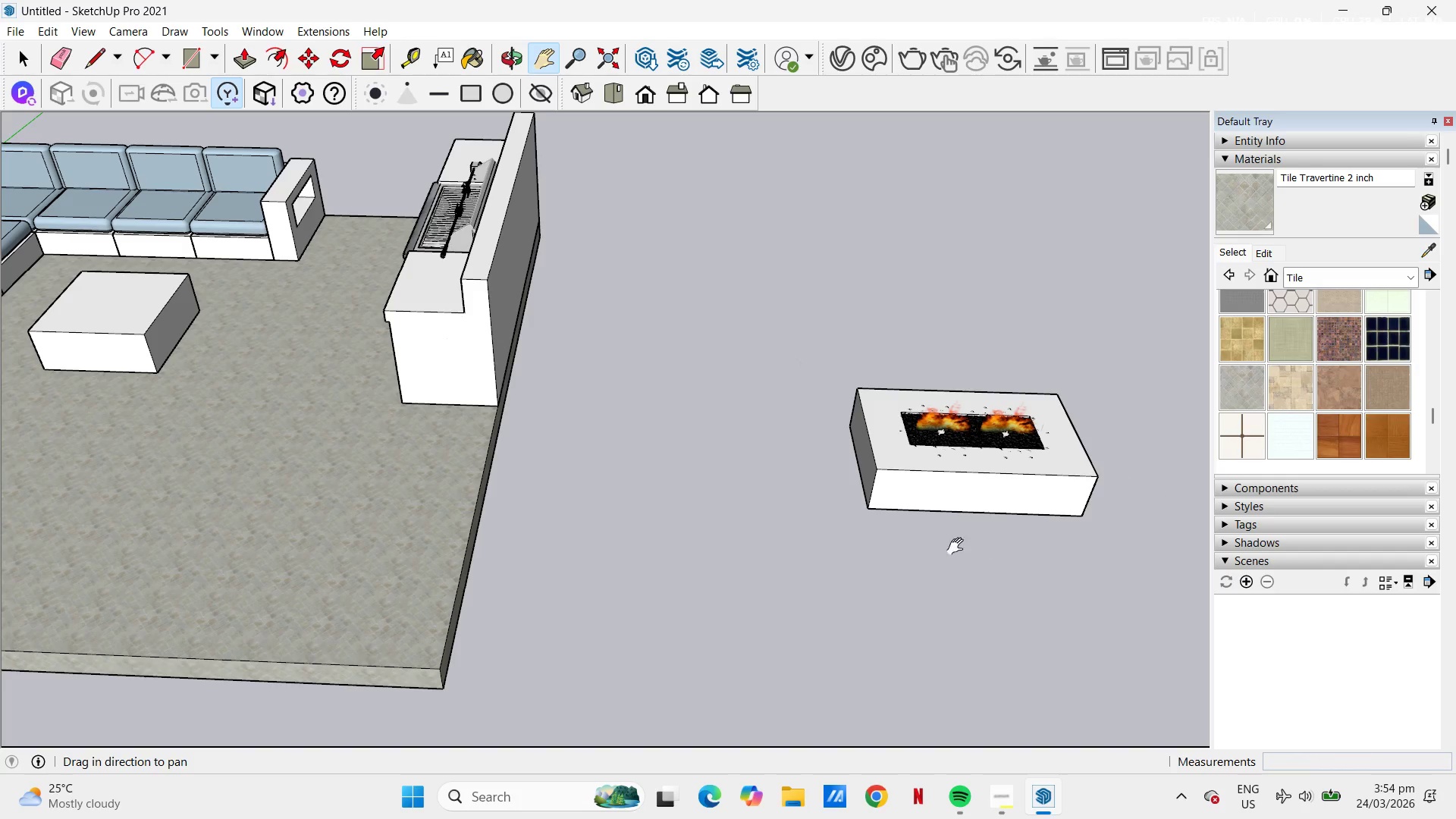 
left_click_drag(start_coordinate=[927, 551], to_coordinate=[767, 559])
 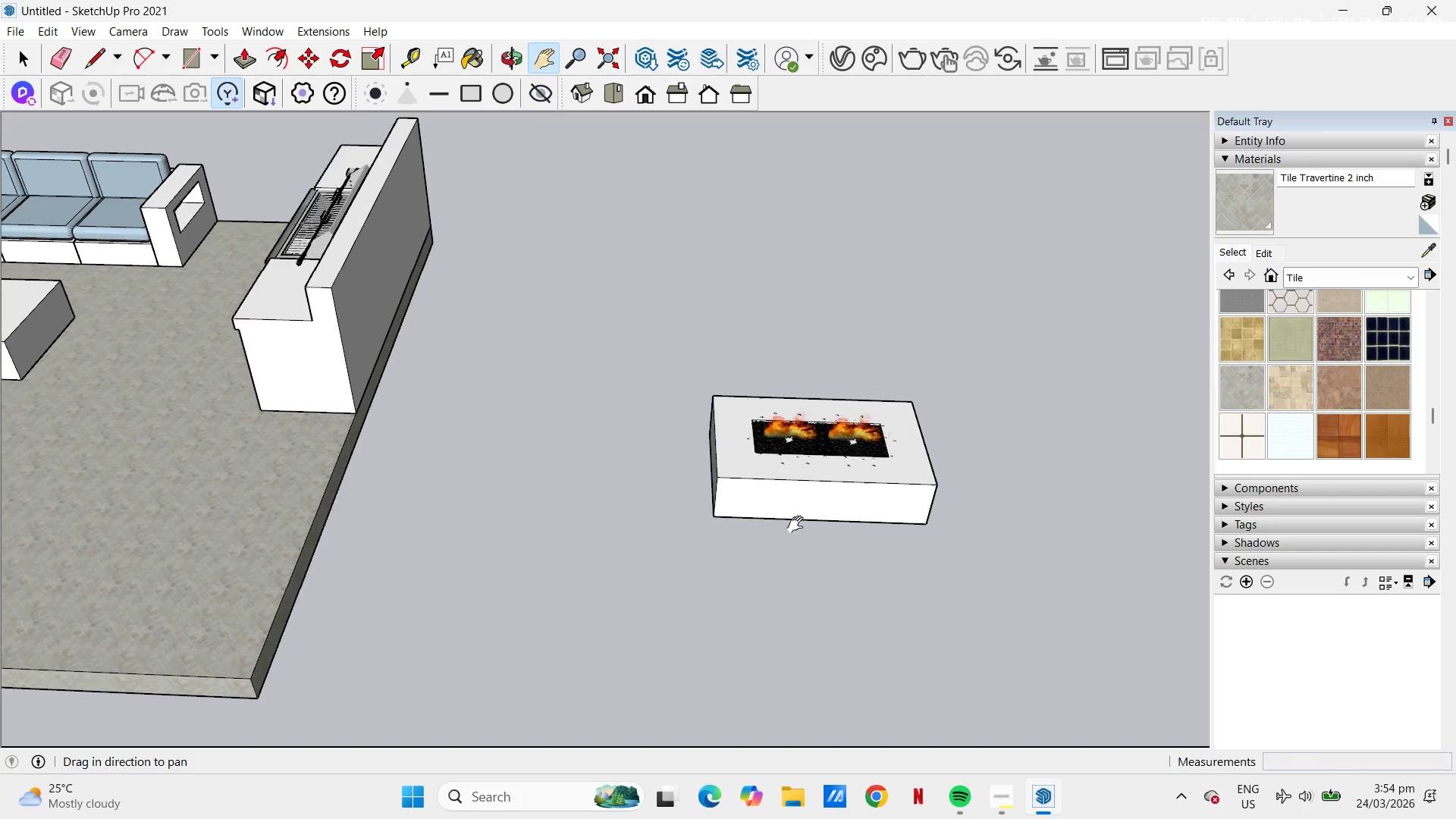 
key(Space)
 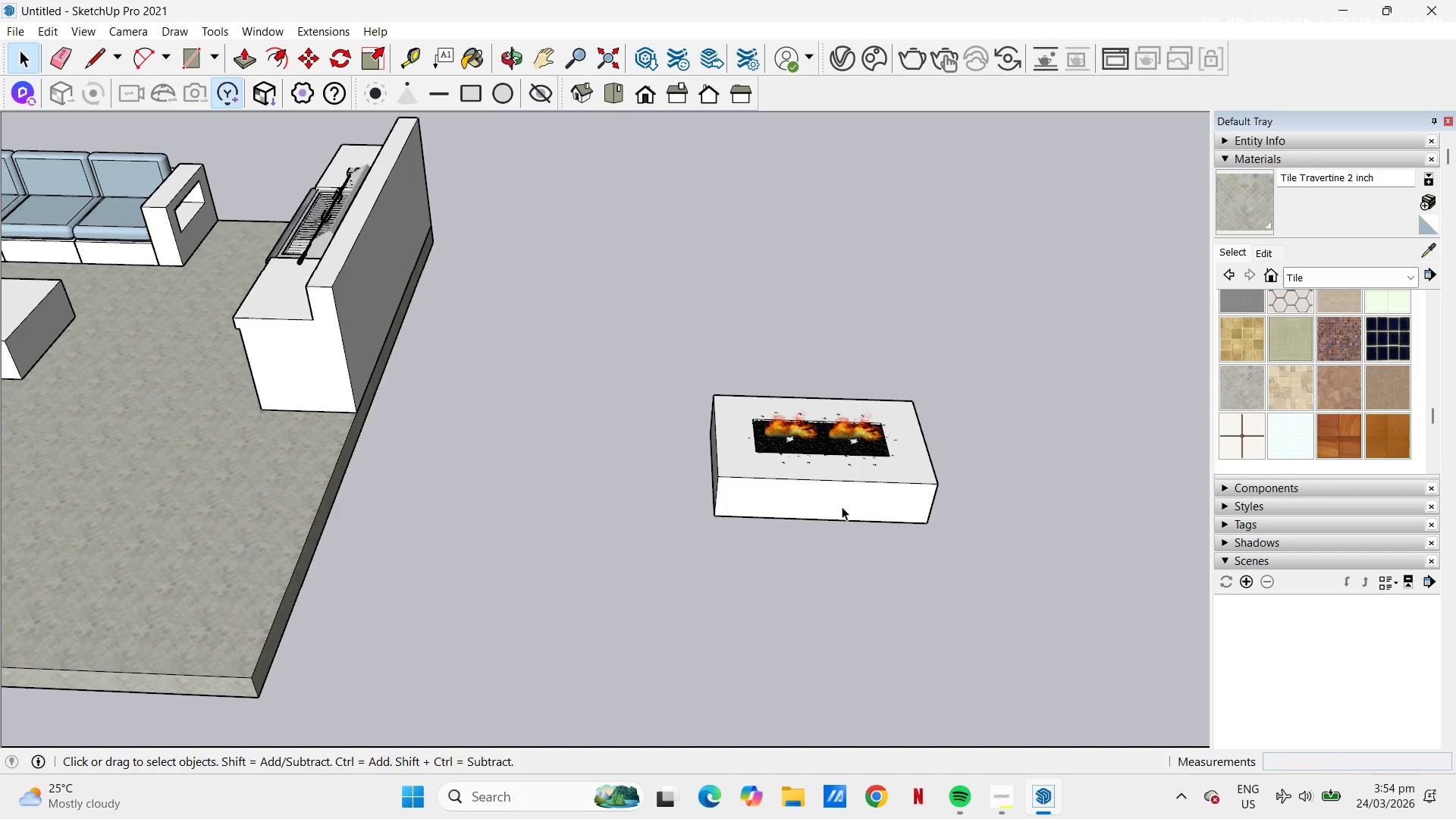 
left_click([843, 507])
 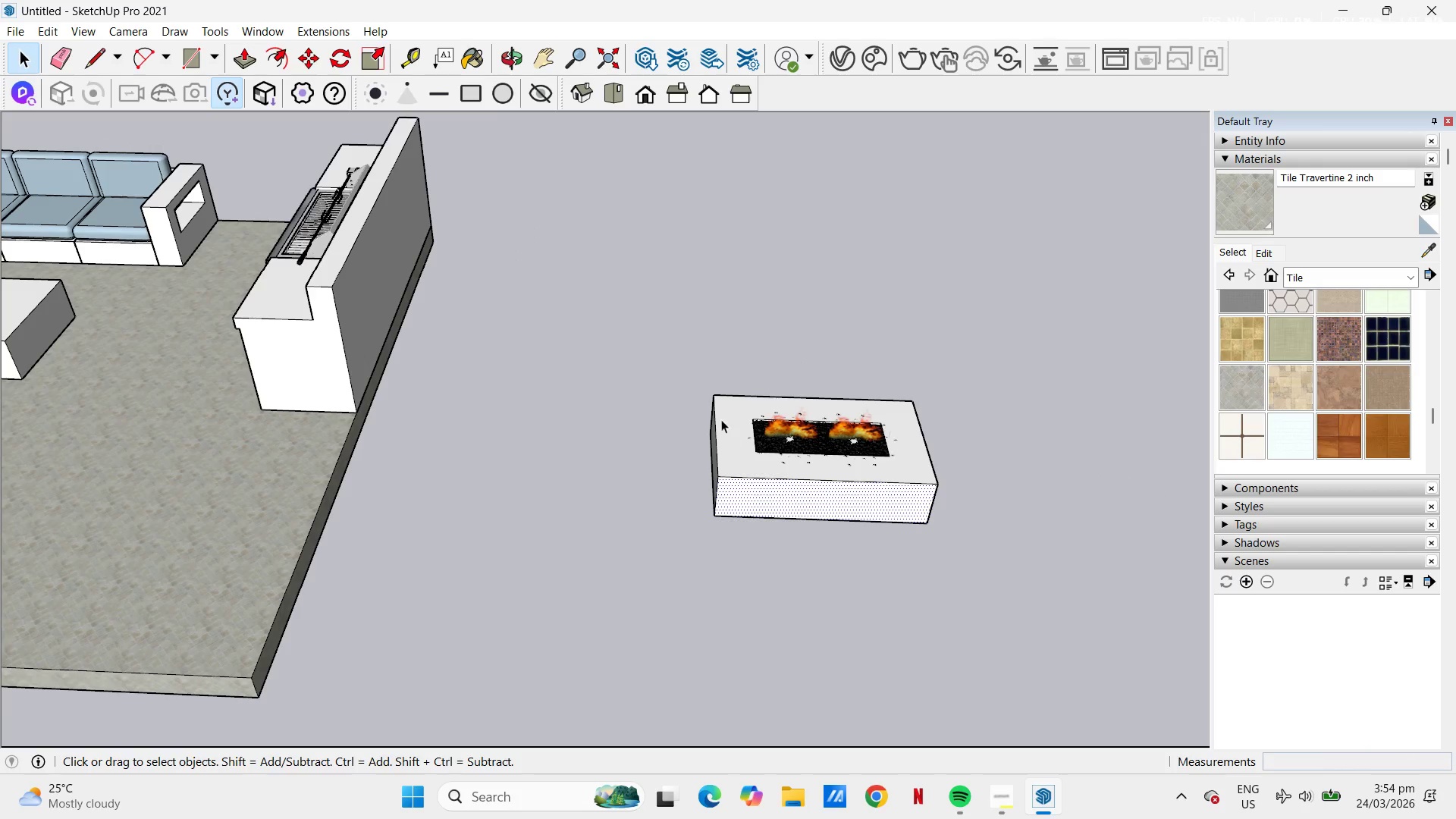 
left_click_drag(start_coordinate=[660, 352], to_coordinate=[1021, 556])
 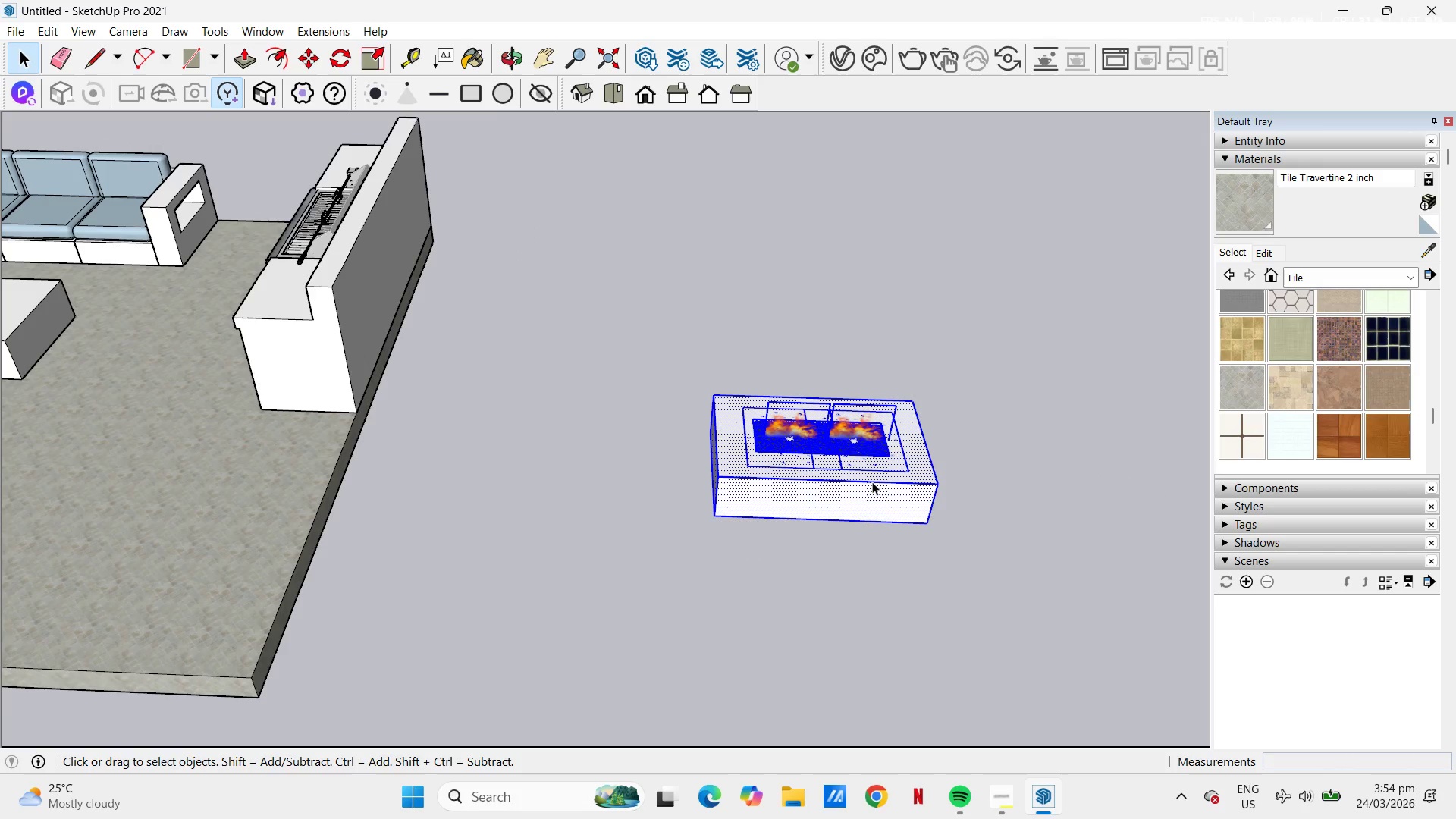 
right_click([872, 482])
 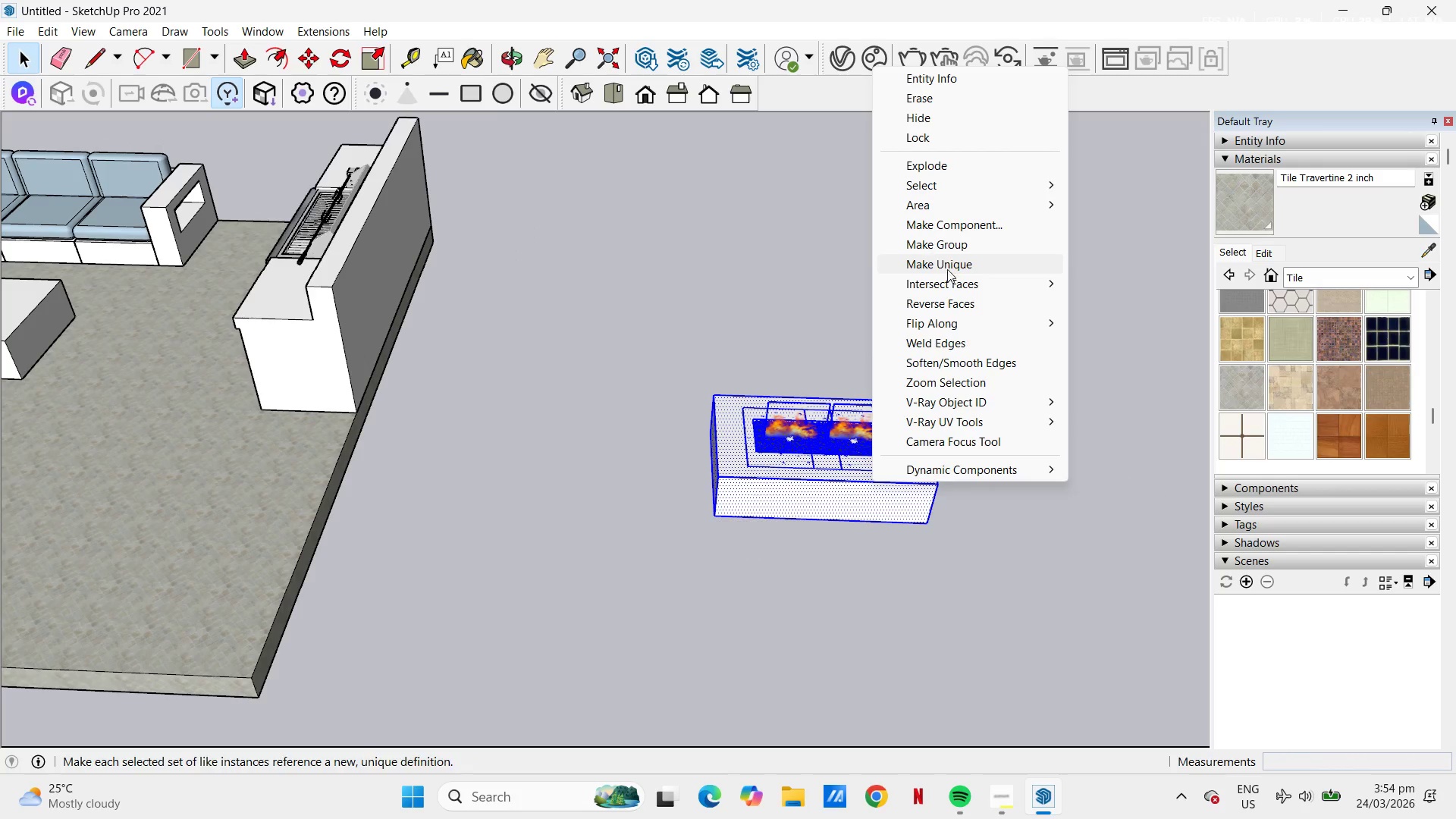 
left_click([952, 243])
 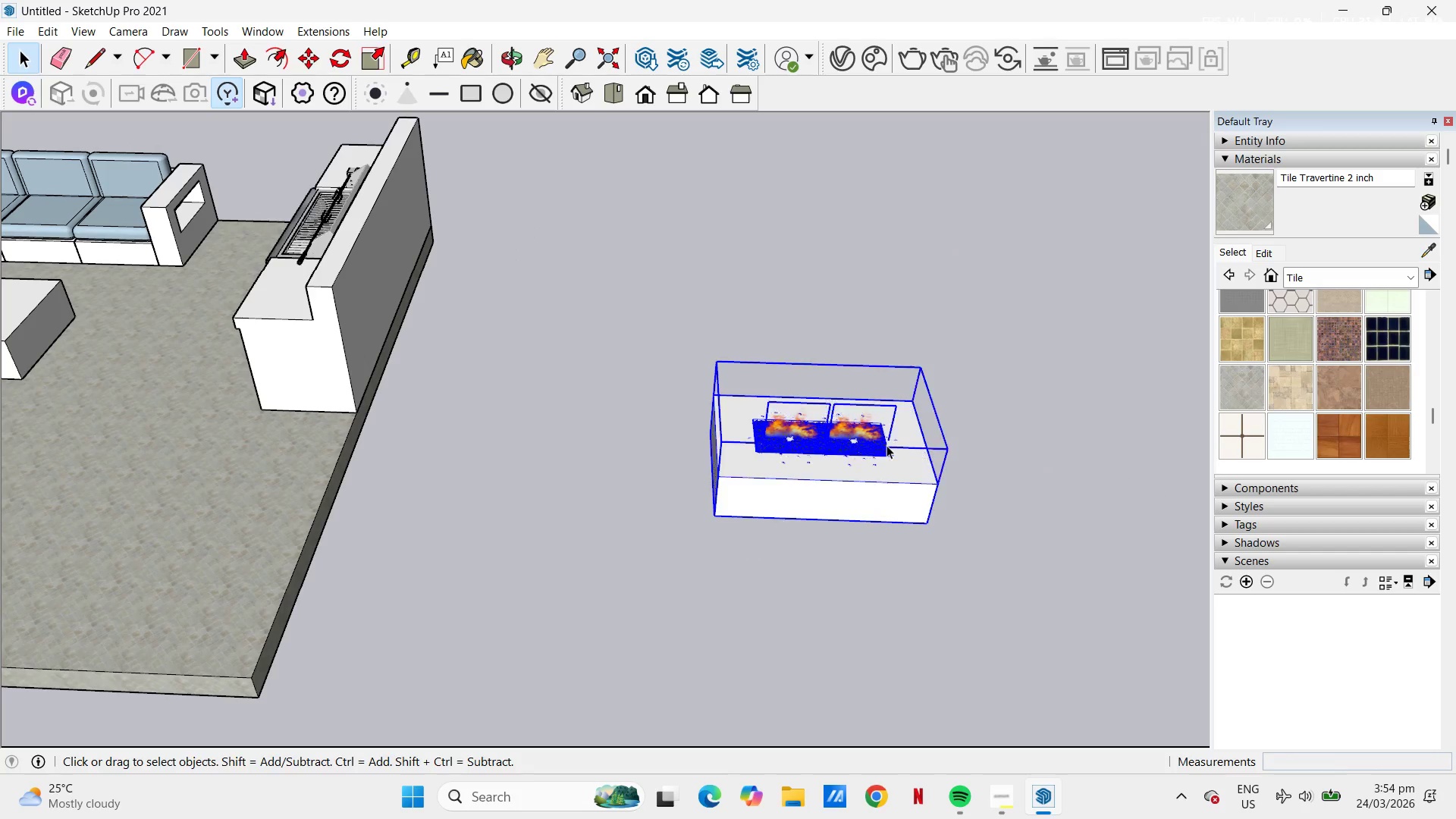 
right_click([883, 469])
 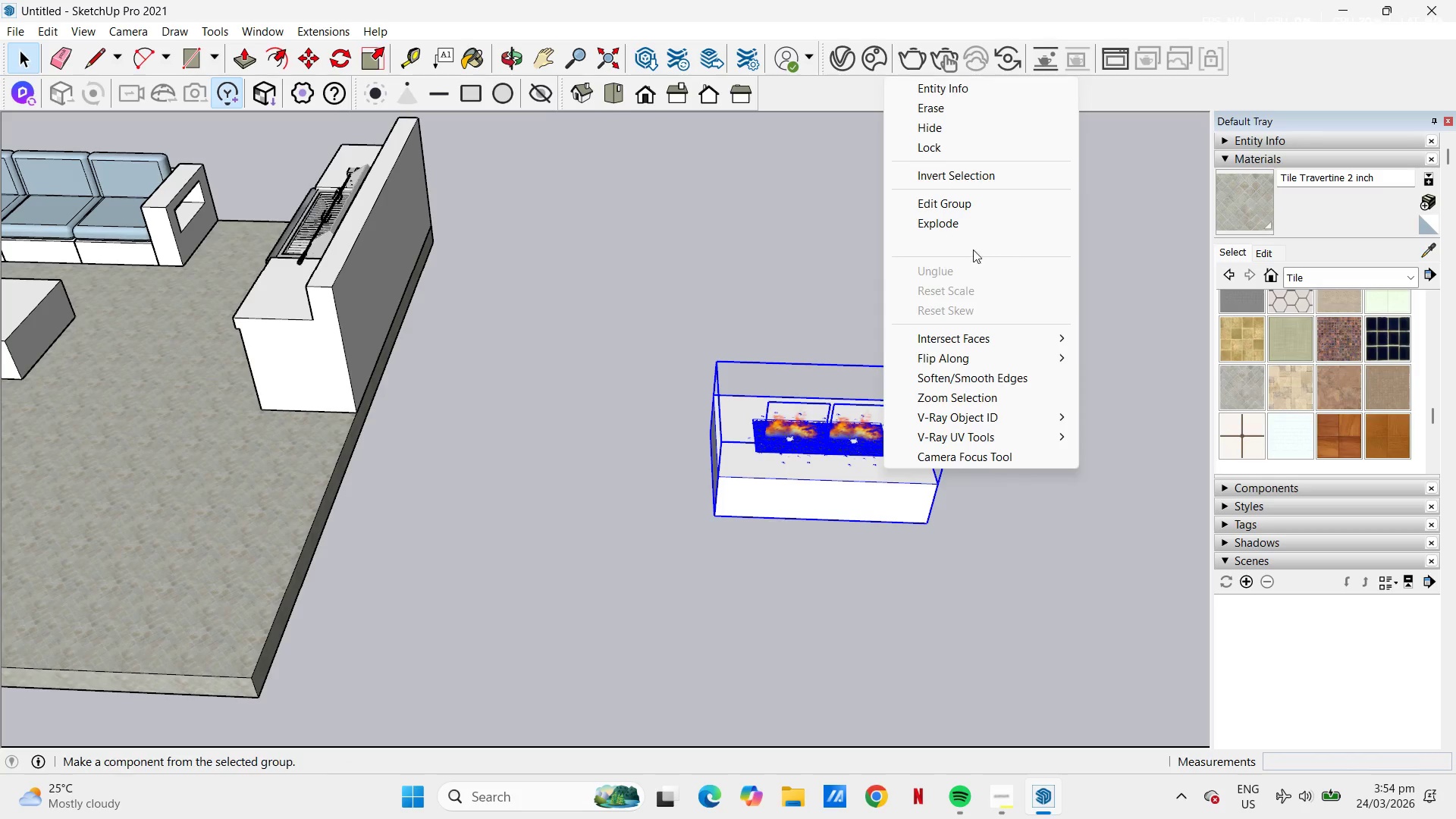 
left_click([972, 243])
 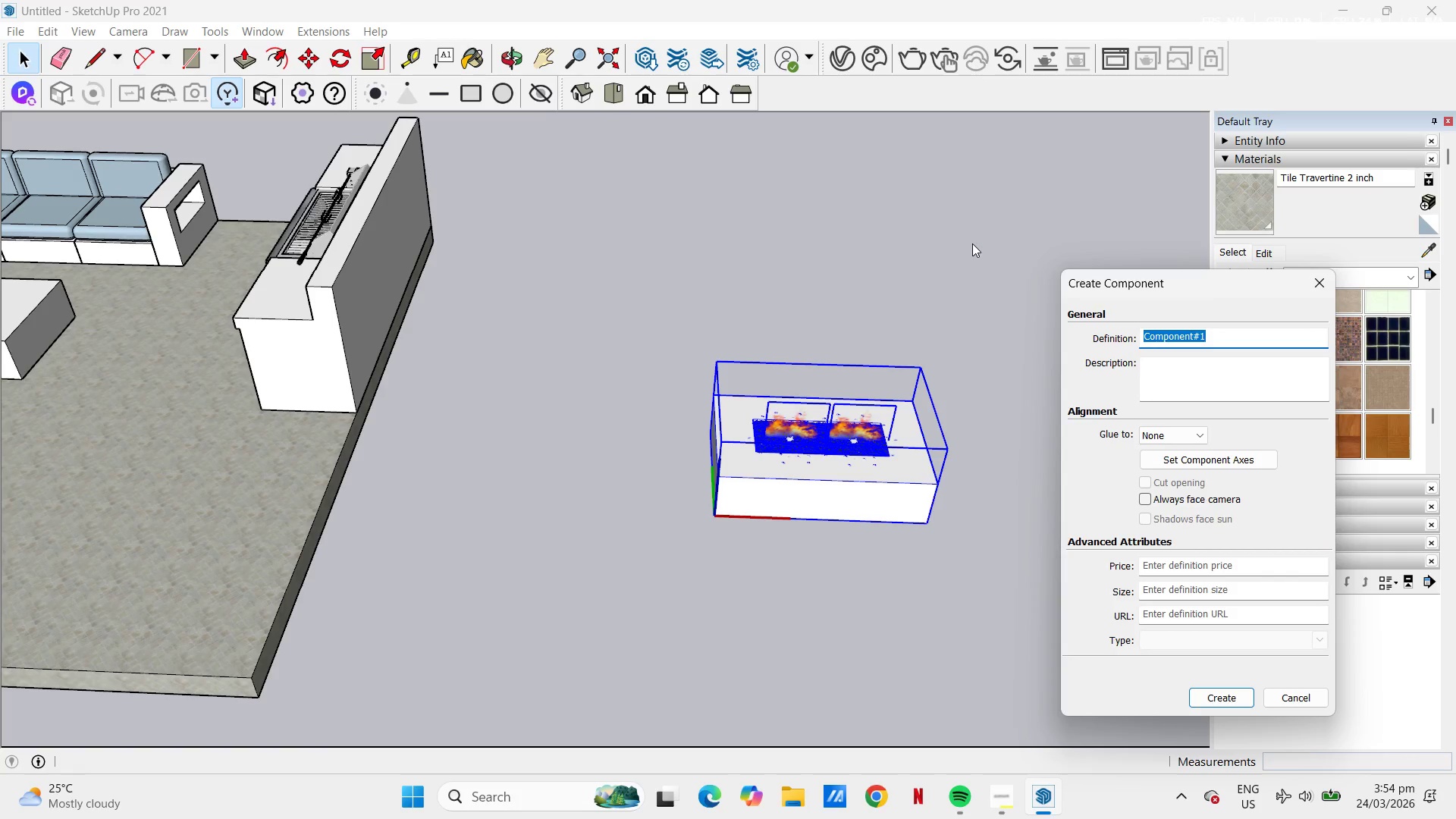 
type(firepit)
 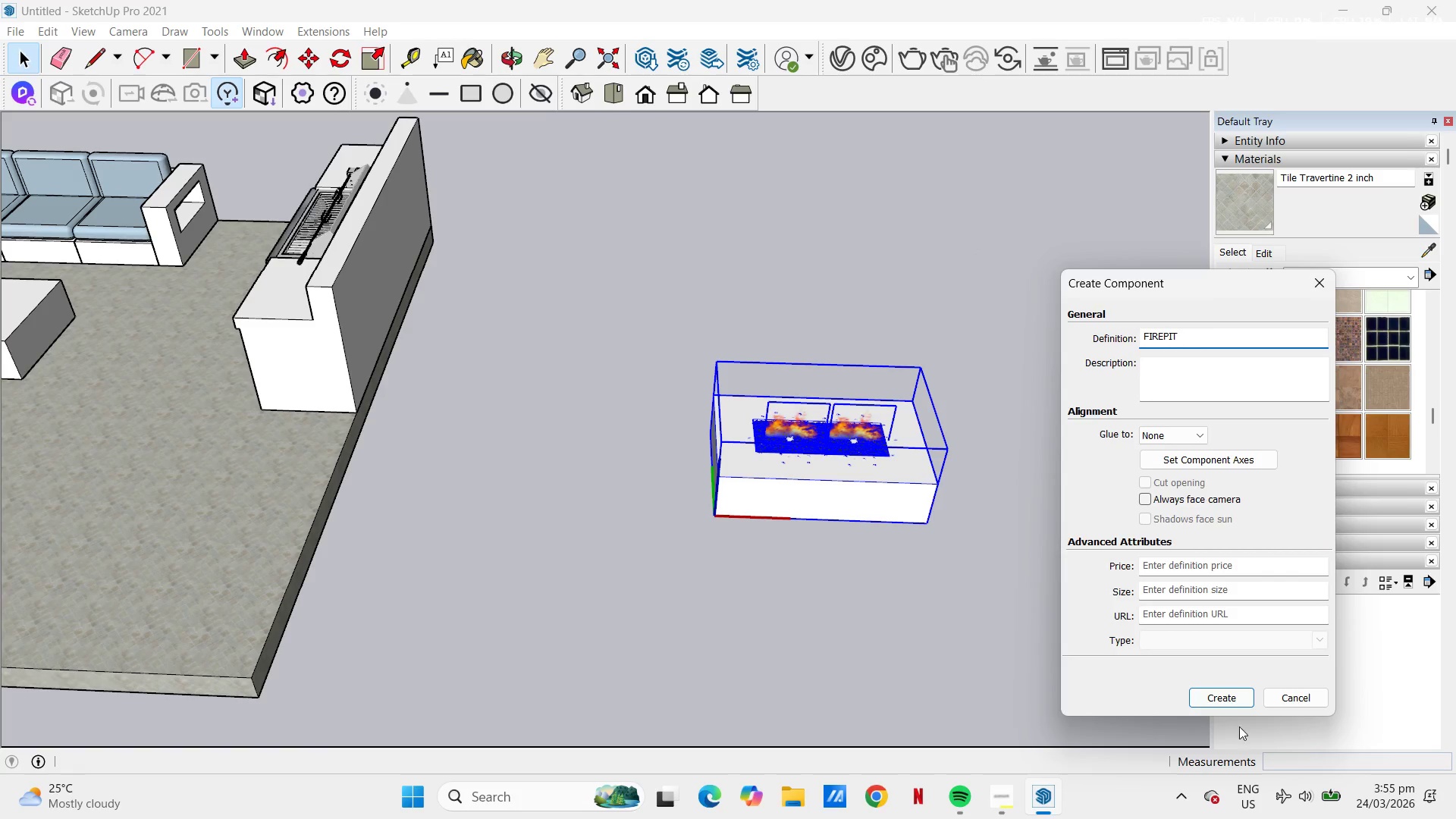 
left_click([1238, 698])
 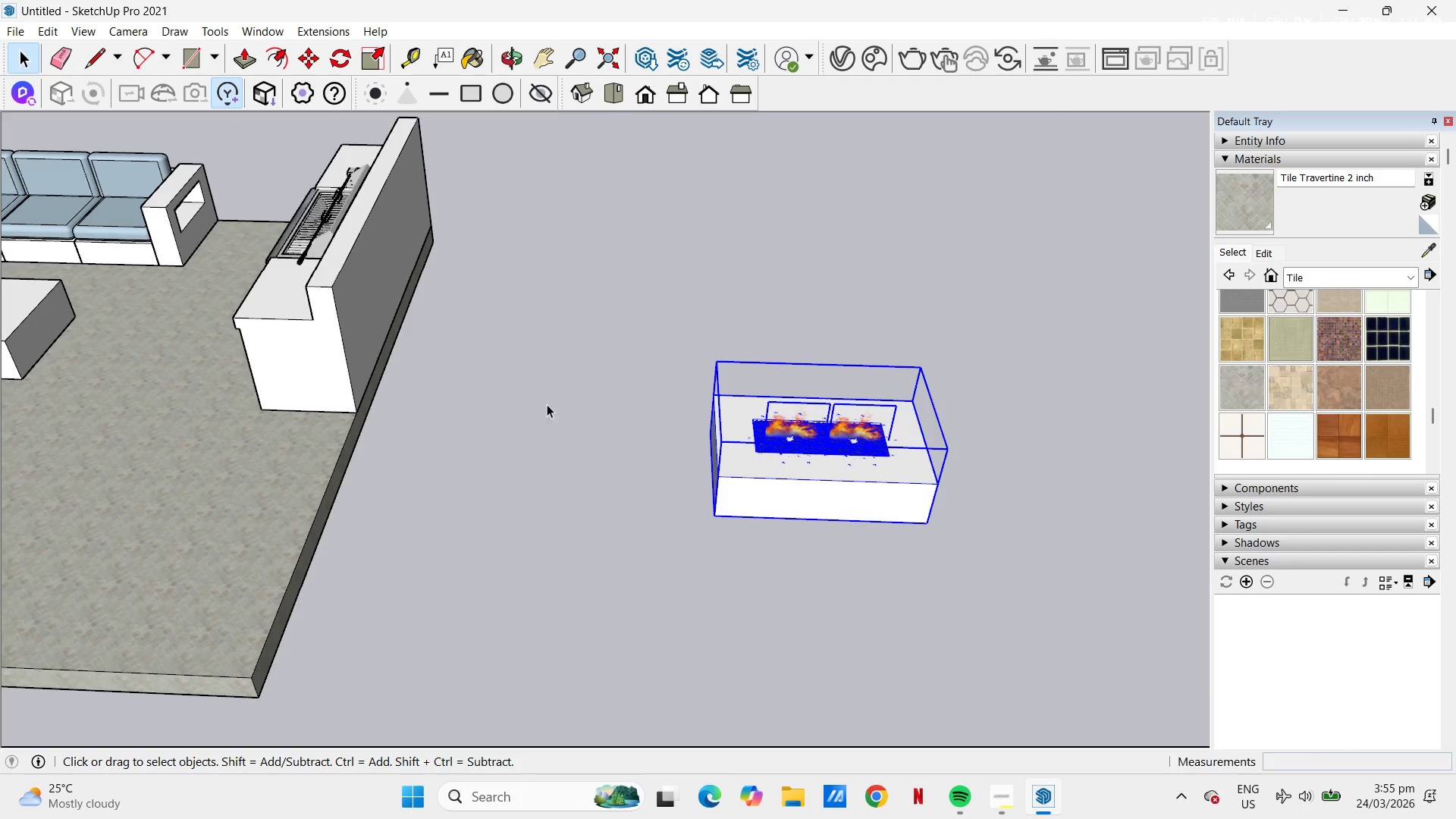 
type(hm)
 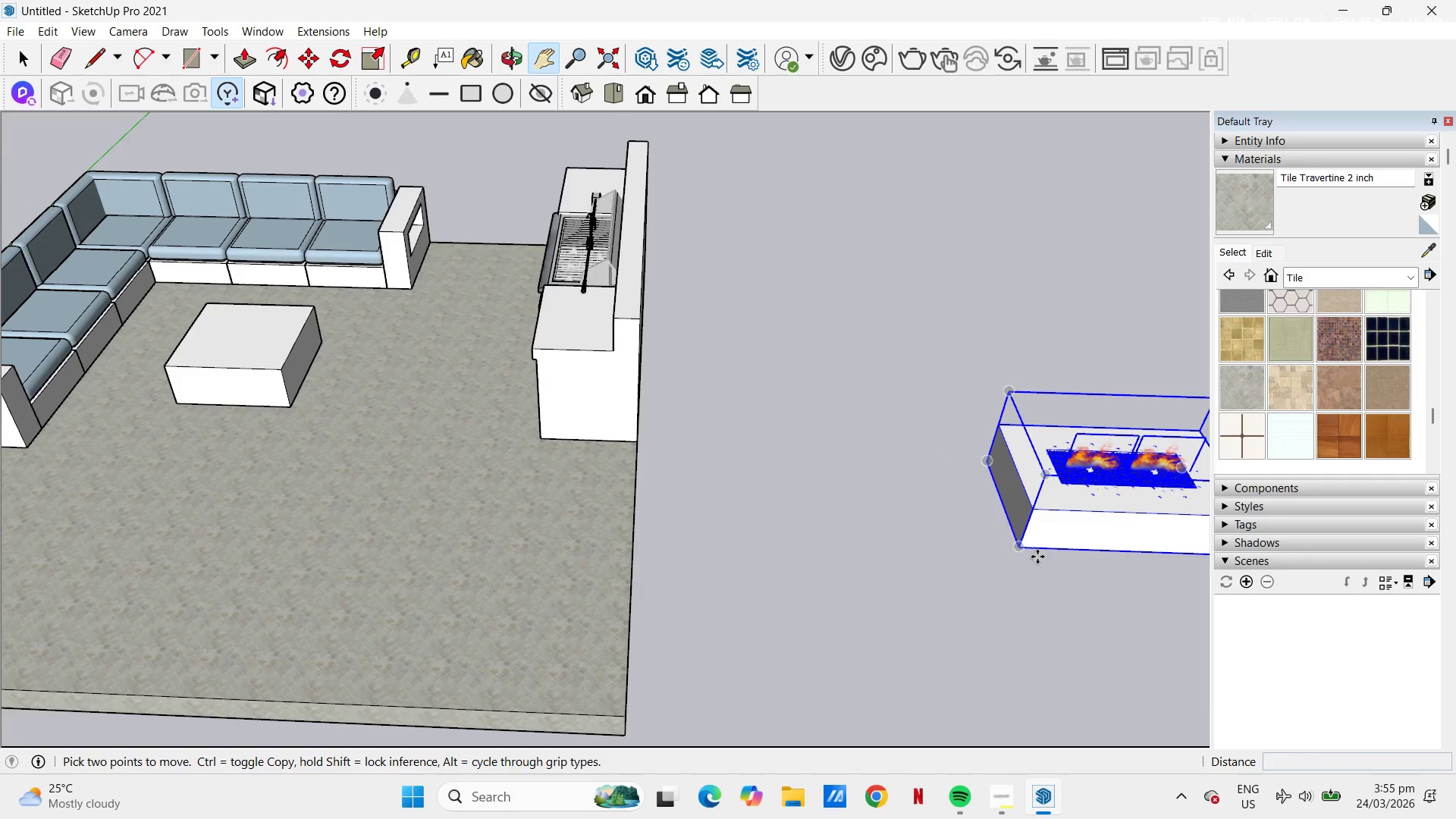 
left_click_drag(start_coordinate=[606, 433], to_coordinate=[885, 462])
 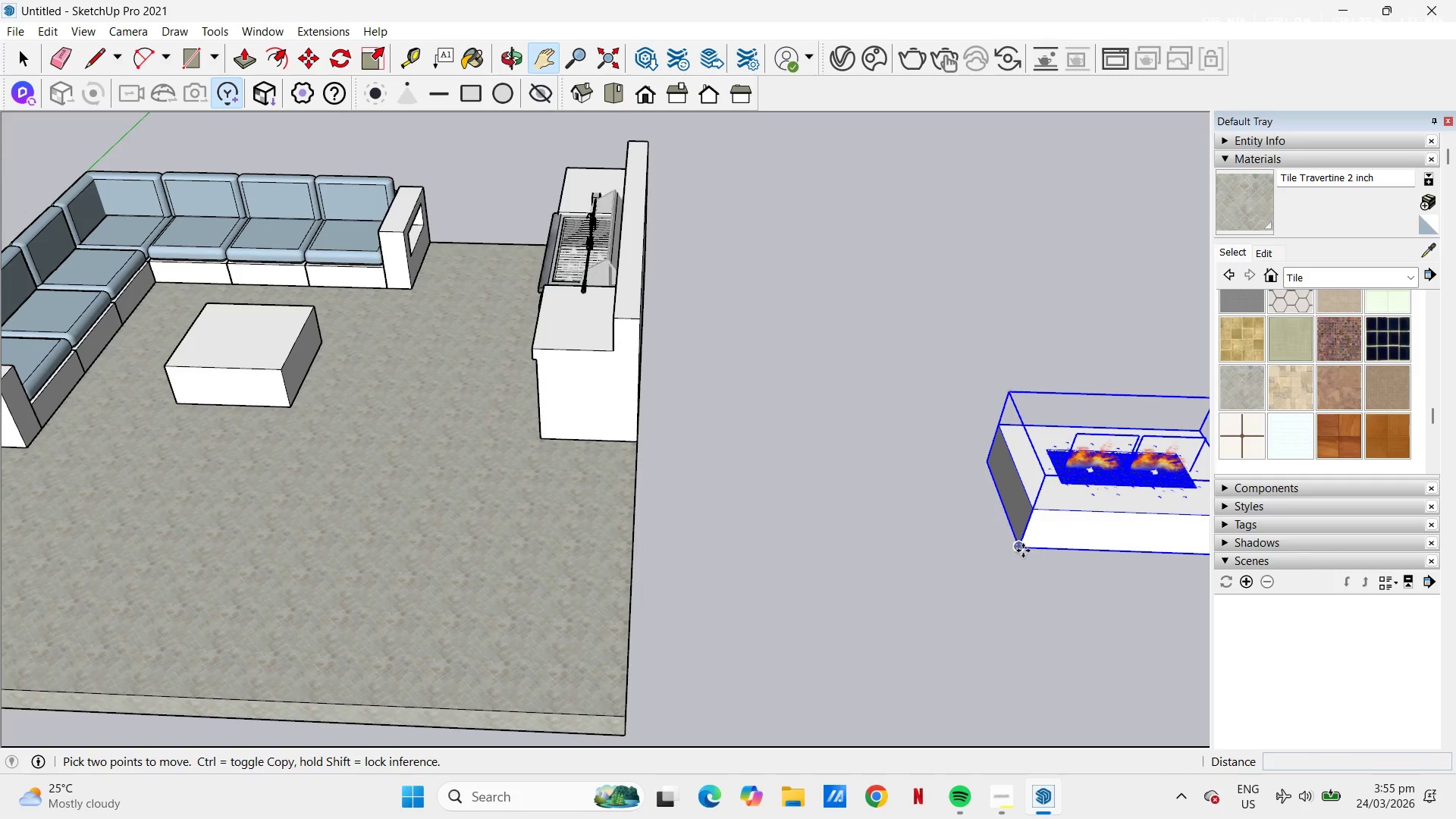 
left_click([1021, 550])
 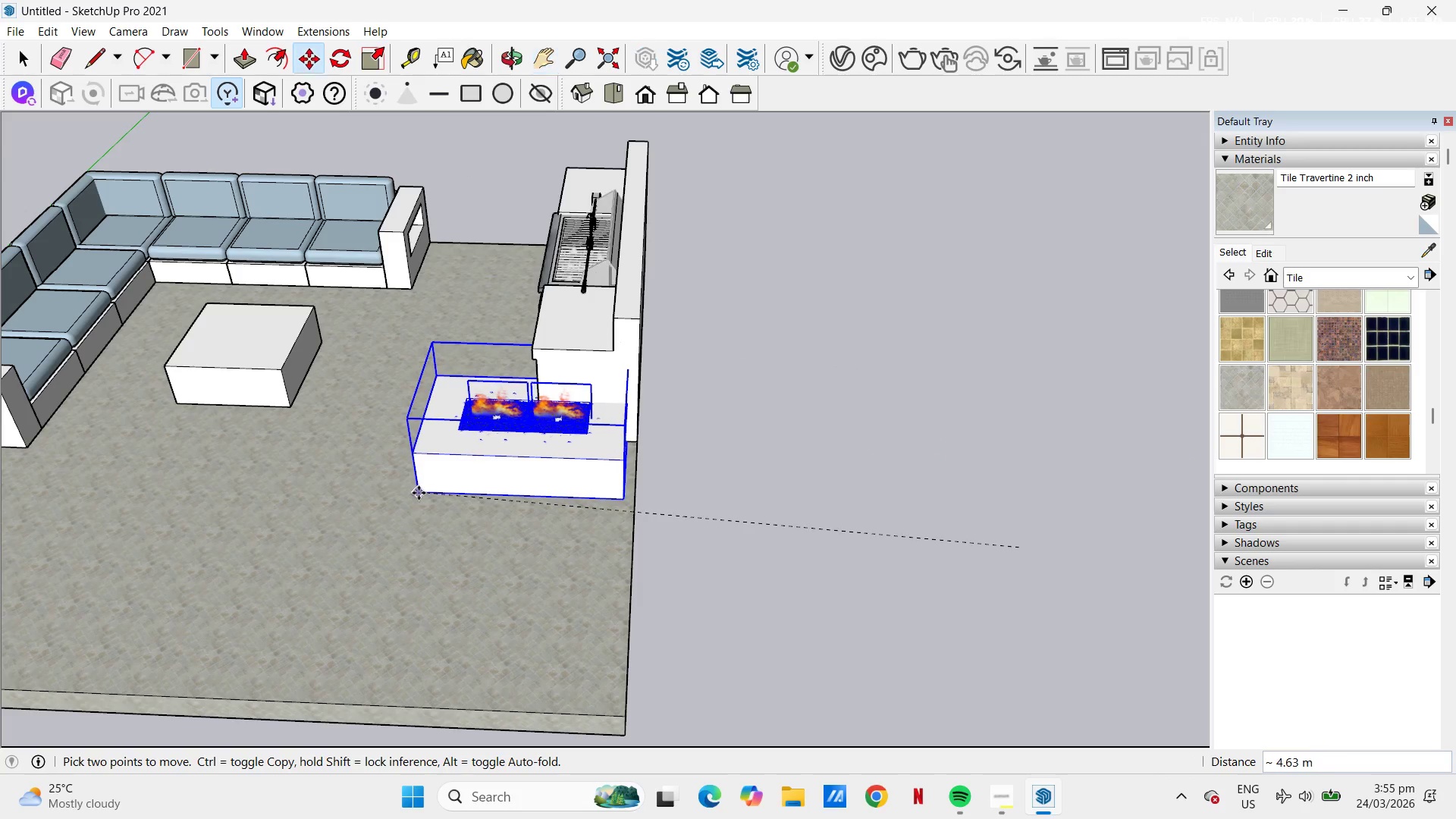 
left_click([419, 493])
 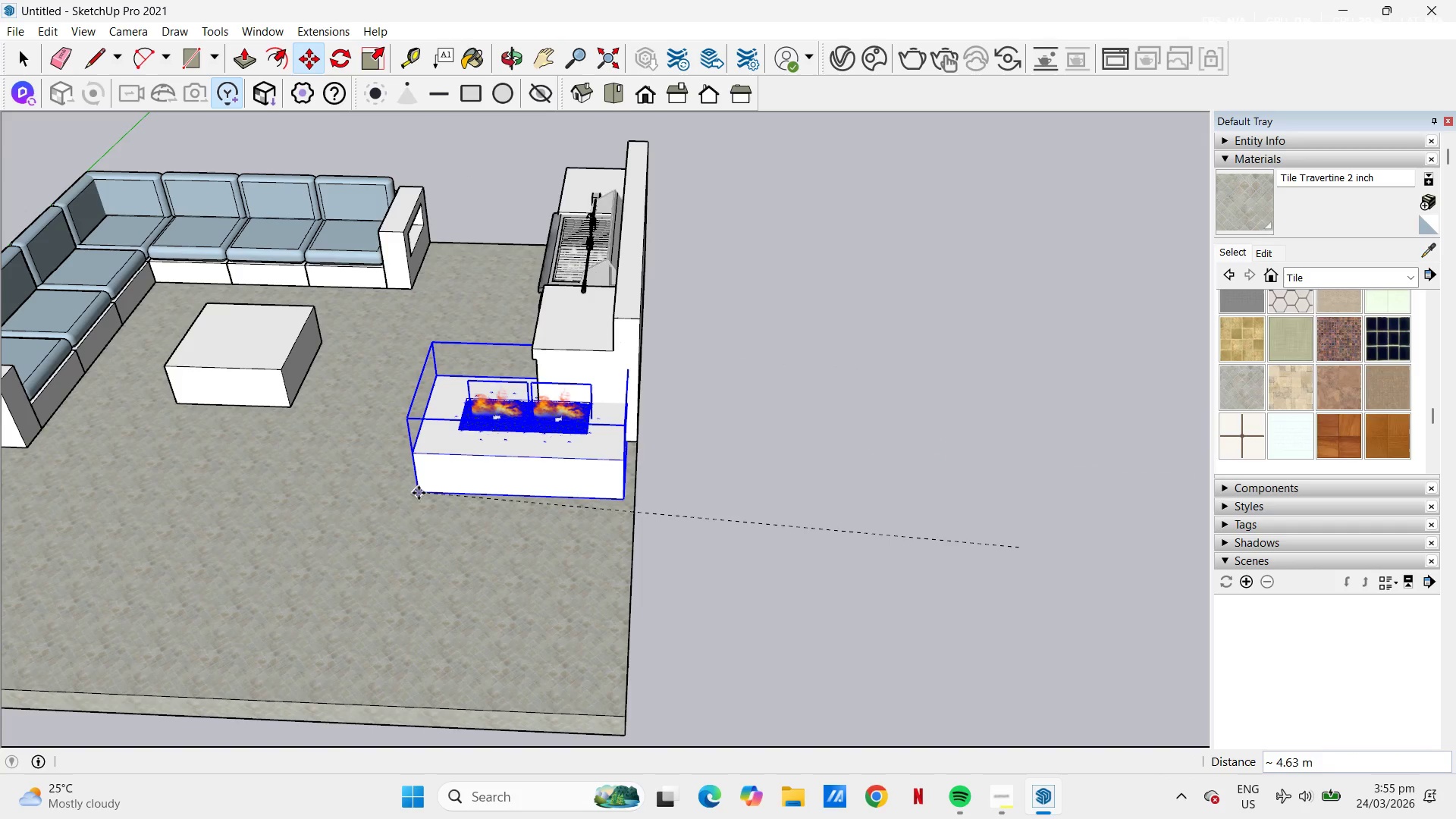 
key(H)
 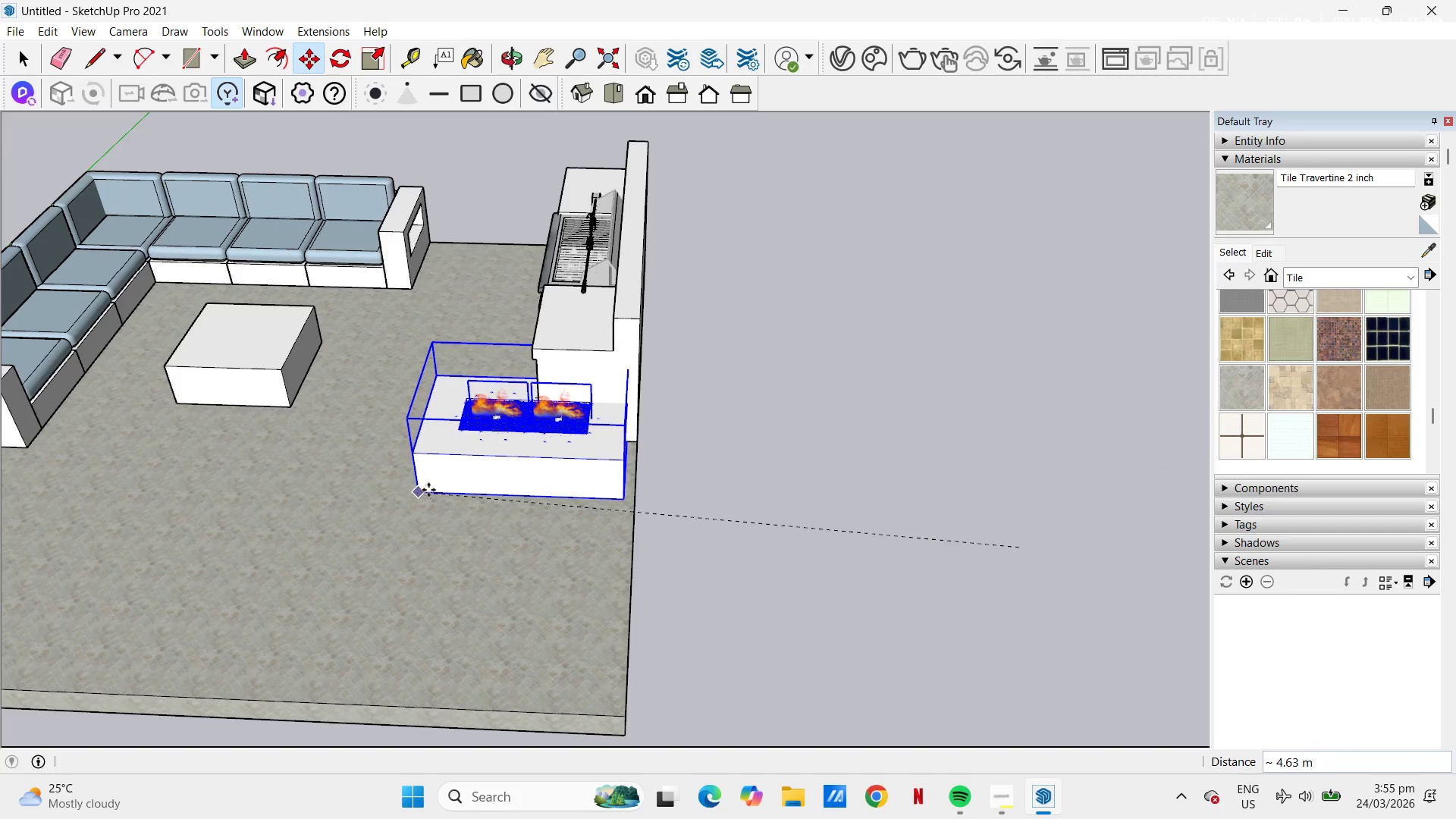 
left_click_drag(start_coordinate=[438, 488], to_coordinate=[893, 515])
 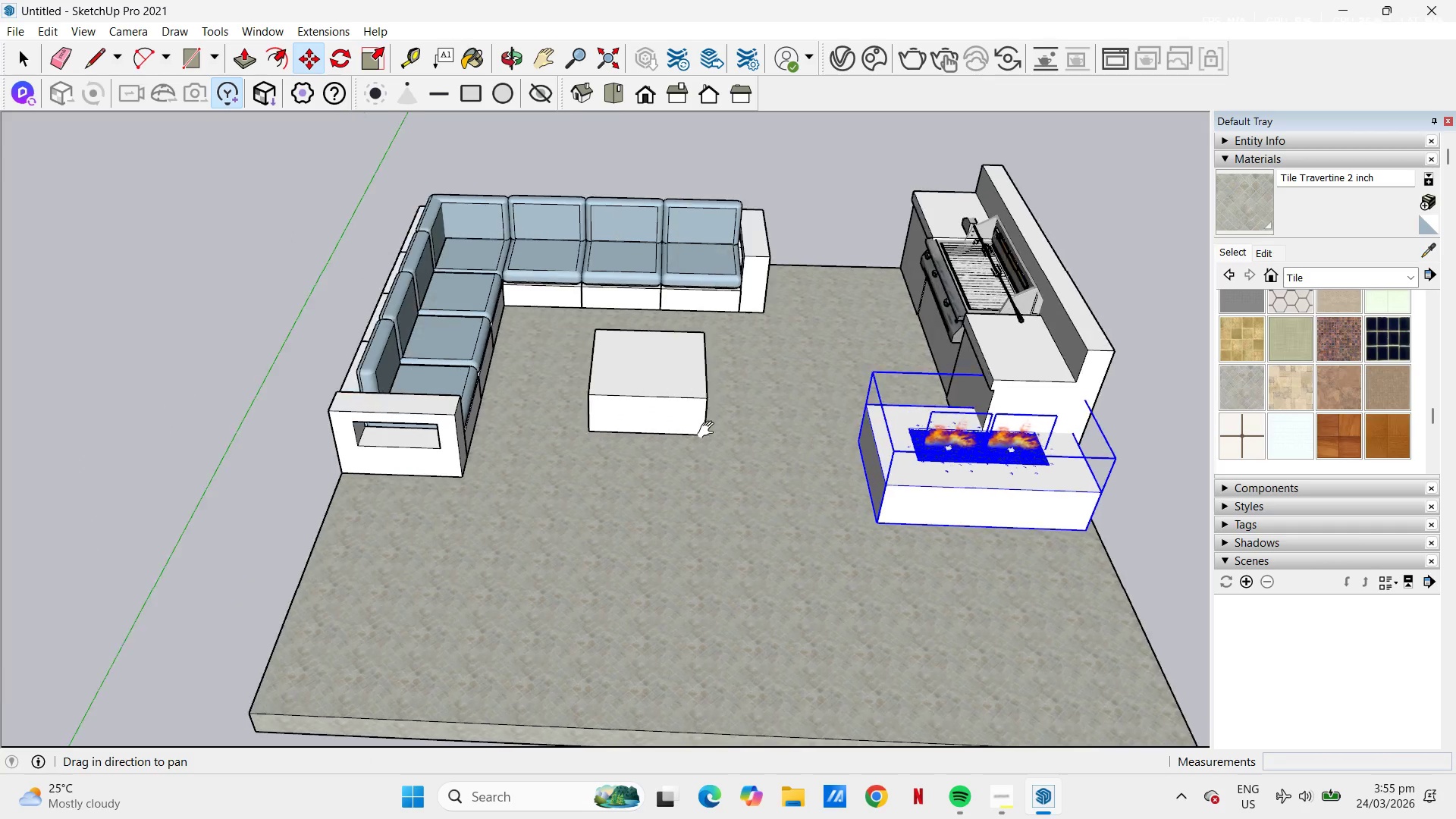 
scroll: coordinate [701, 427], scroll_direction: down, amount: 3.0
 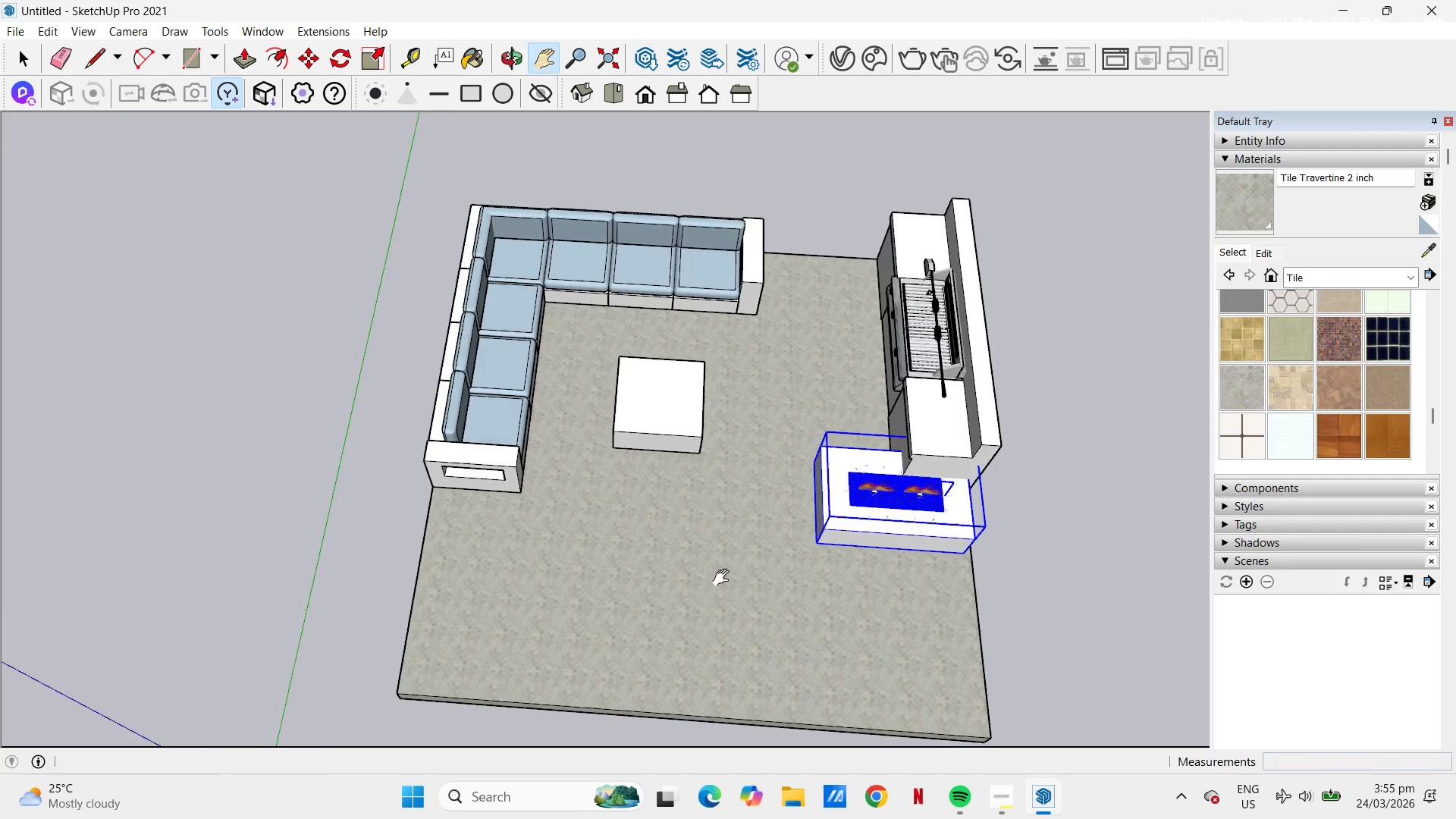 
key(M)
 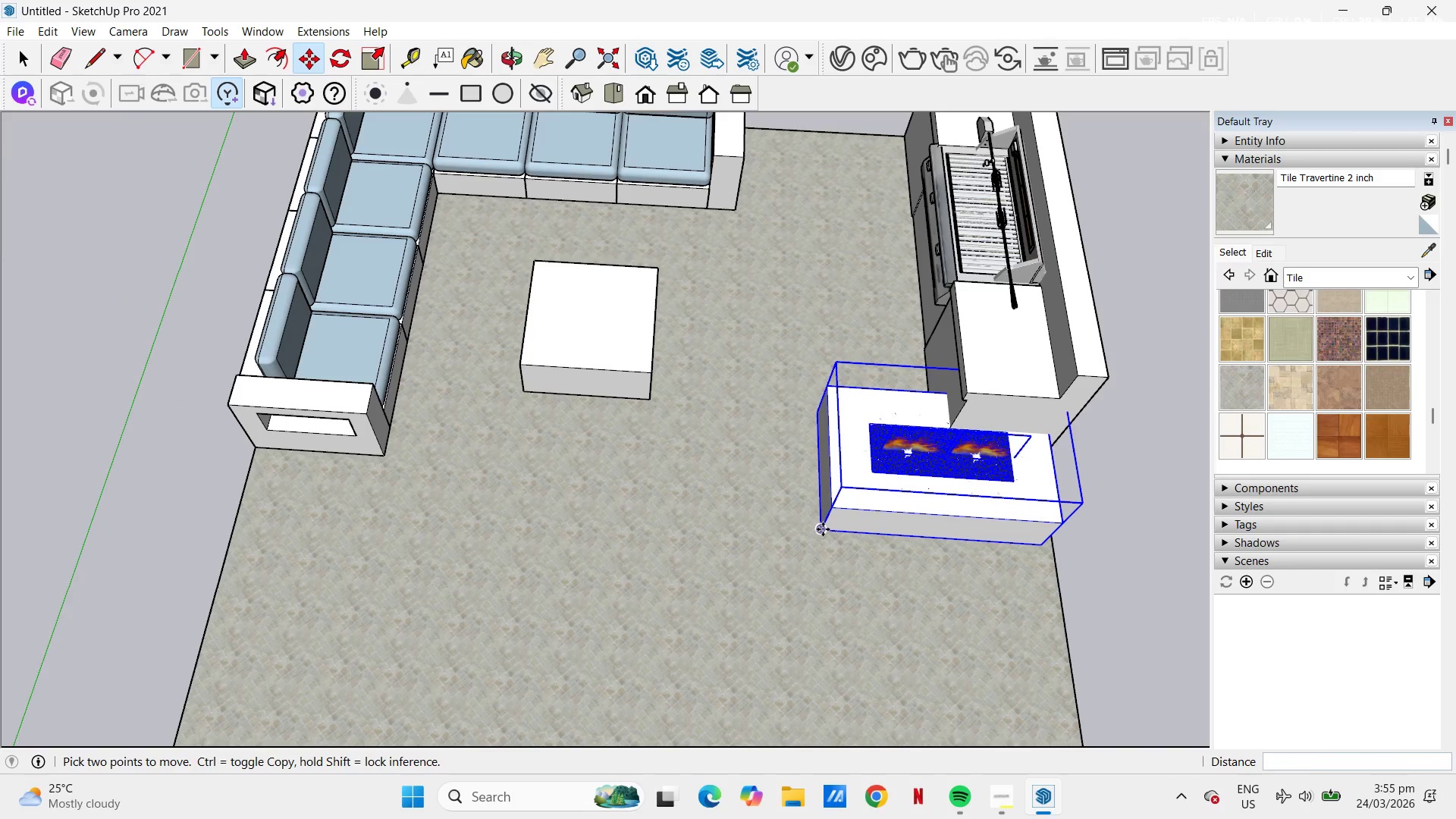 
scroll: coordinate [811, 566], scroll_direction: up, amount: 5.0
 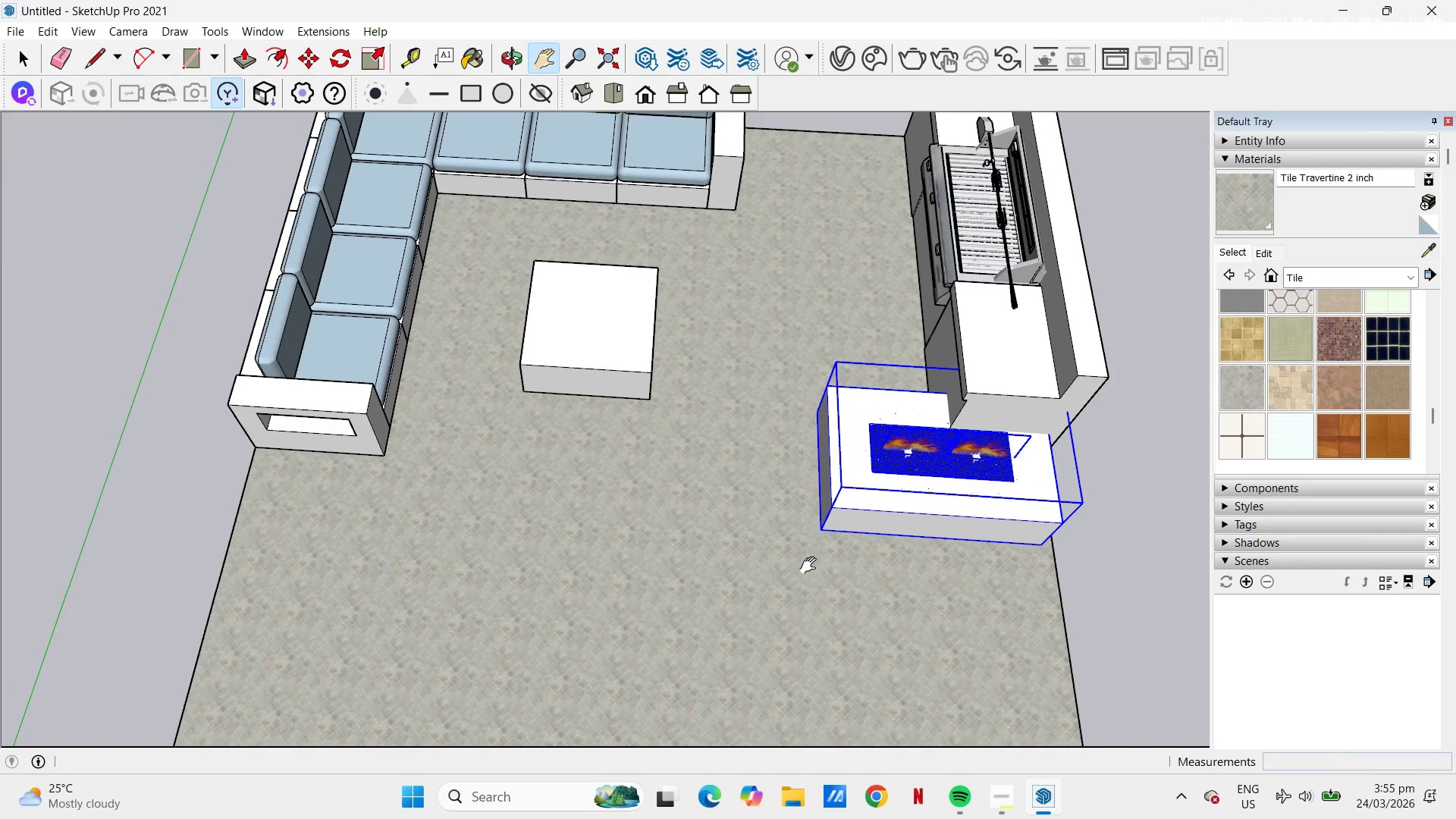 
left_click([823, 529])
 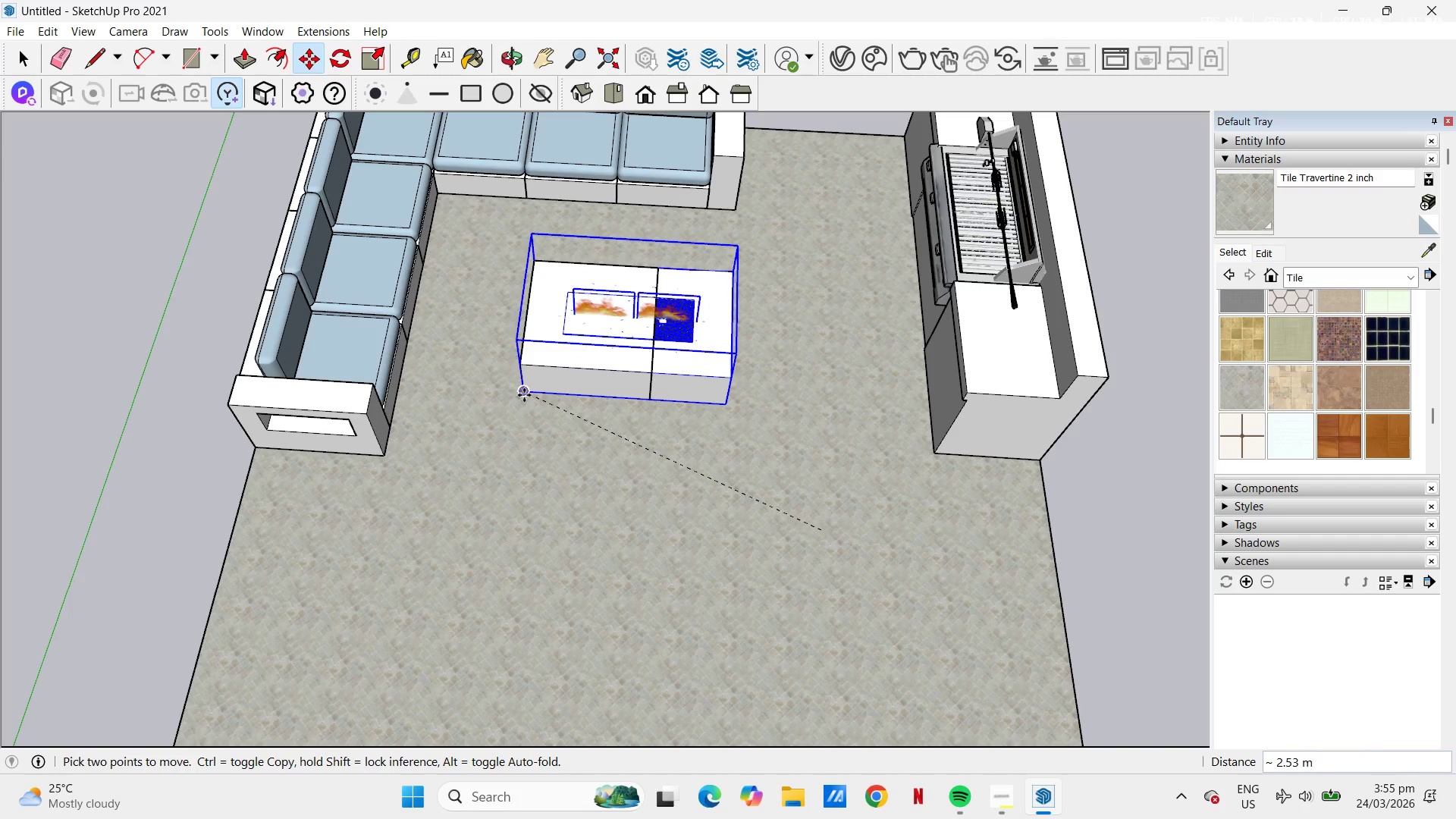 
left_click([522, 394])
 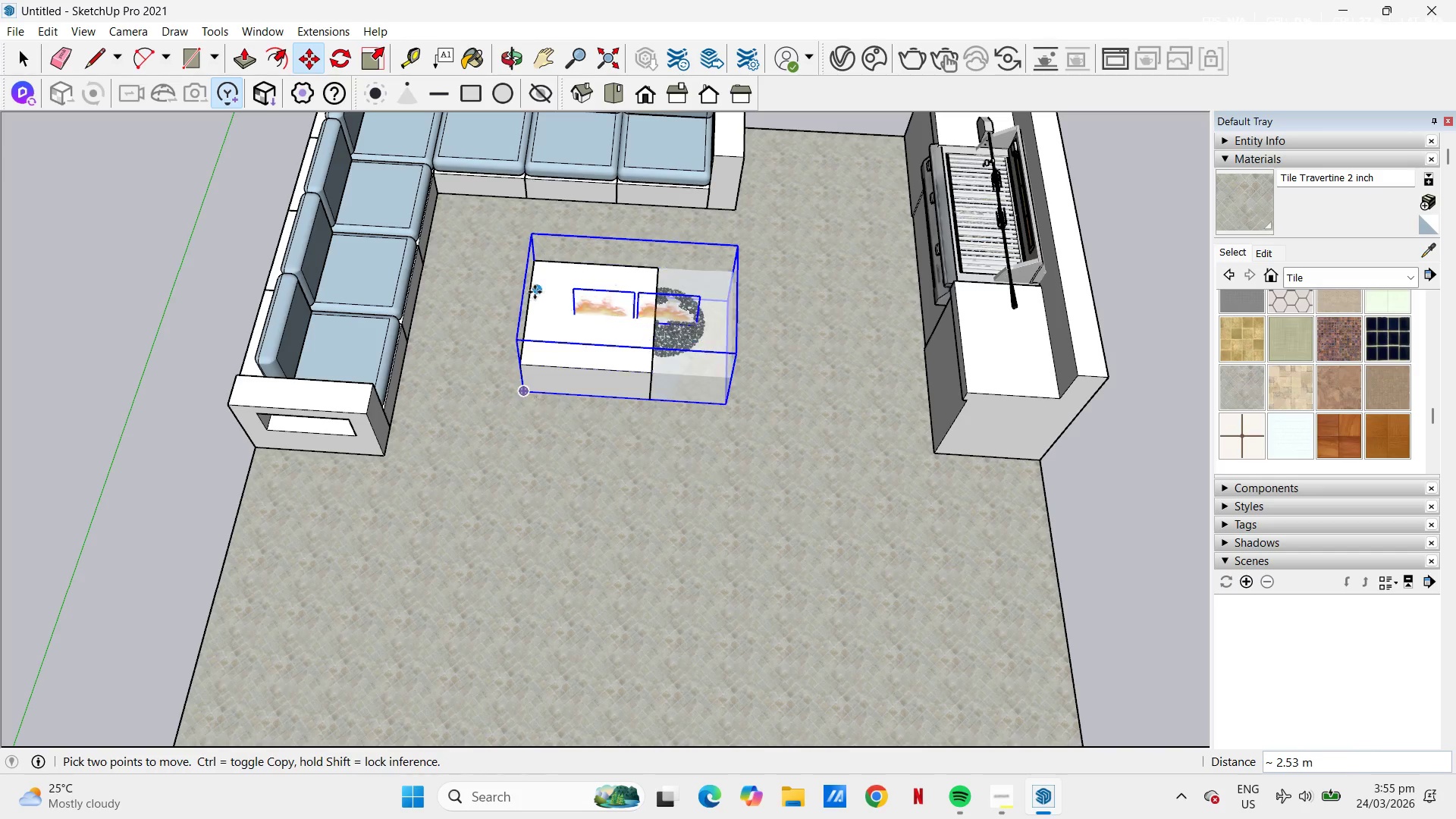 
key(Space)
 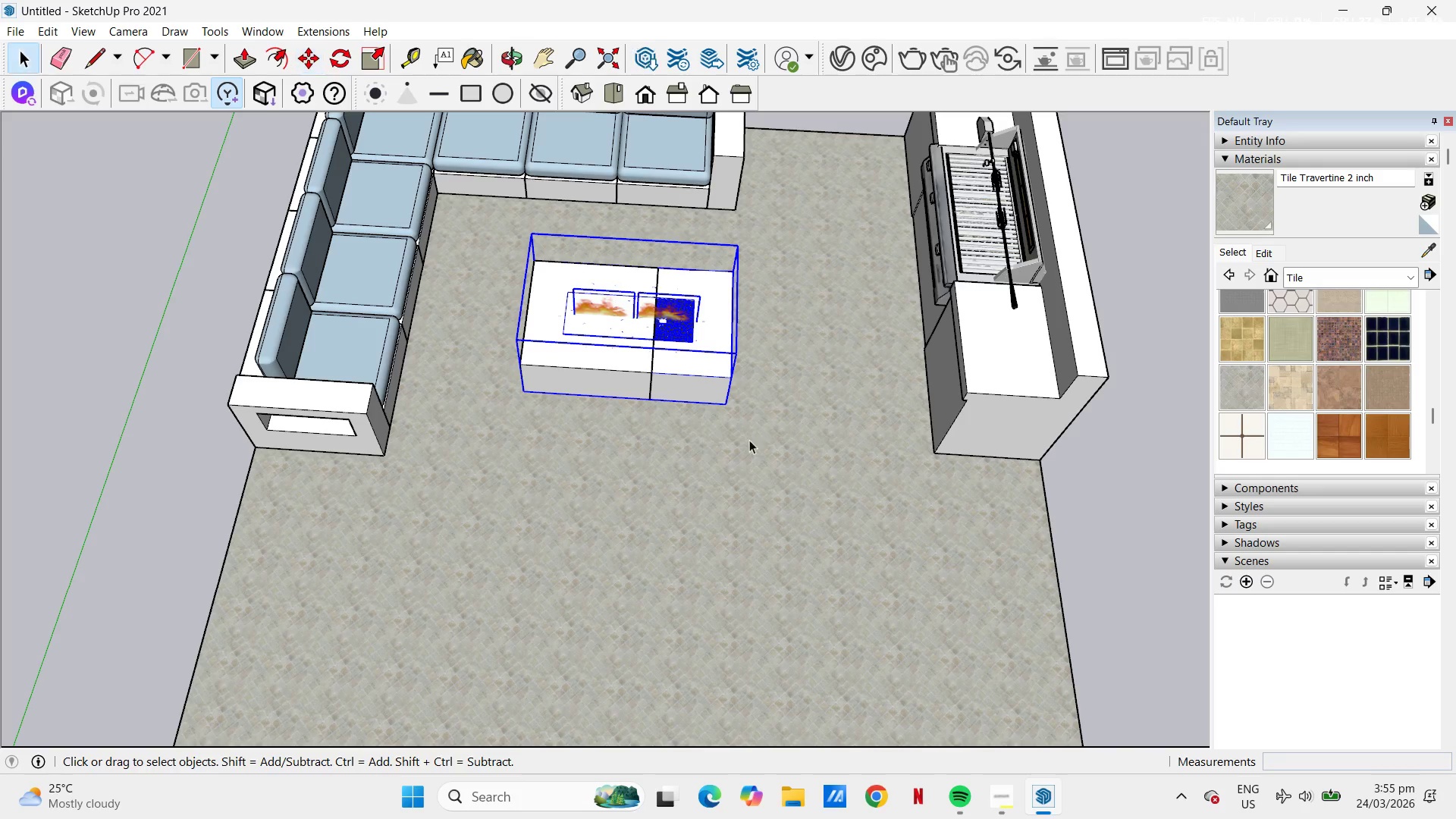 
key(H)
 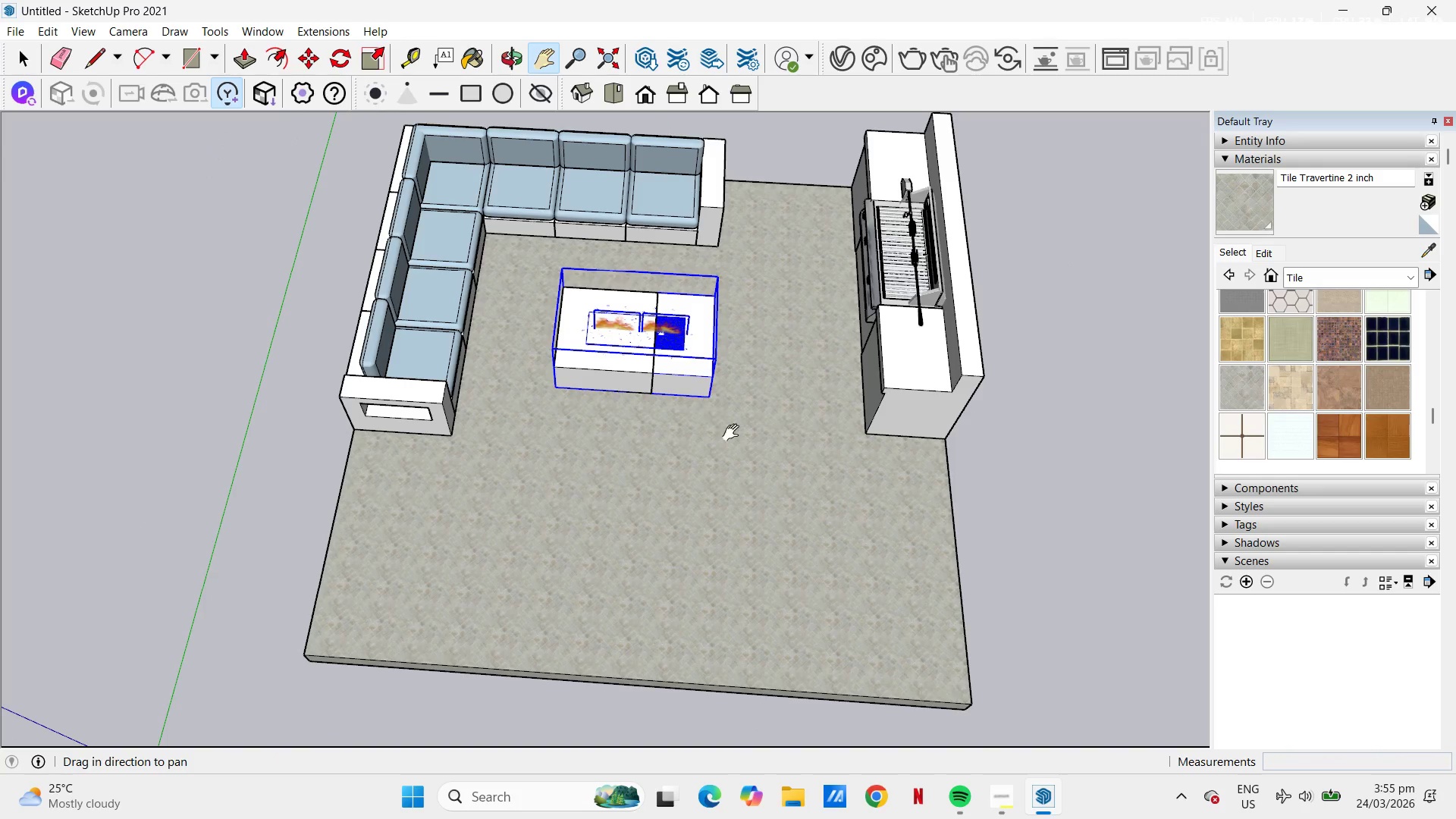 
scroll: coordinate [656, 379], scroll_direction: down, amount: 4.0
 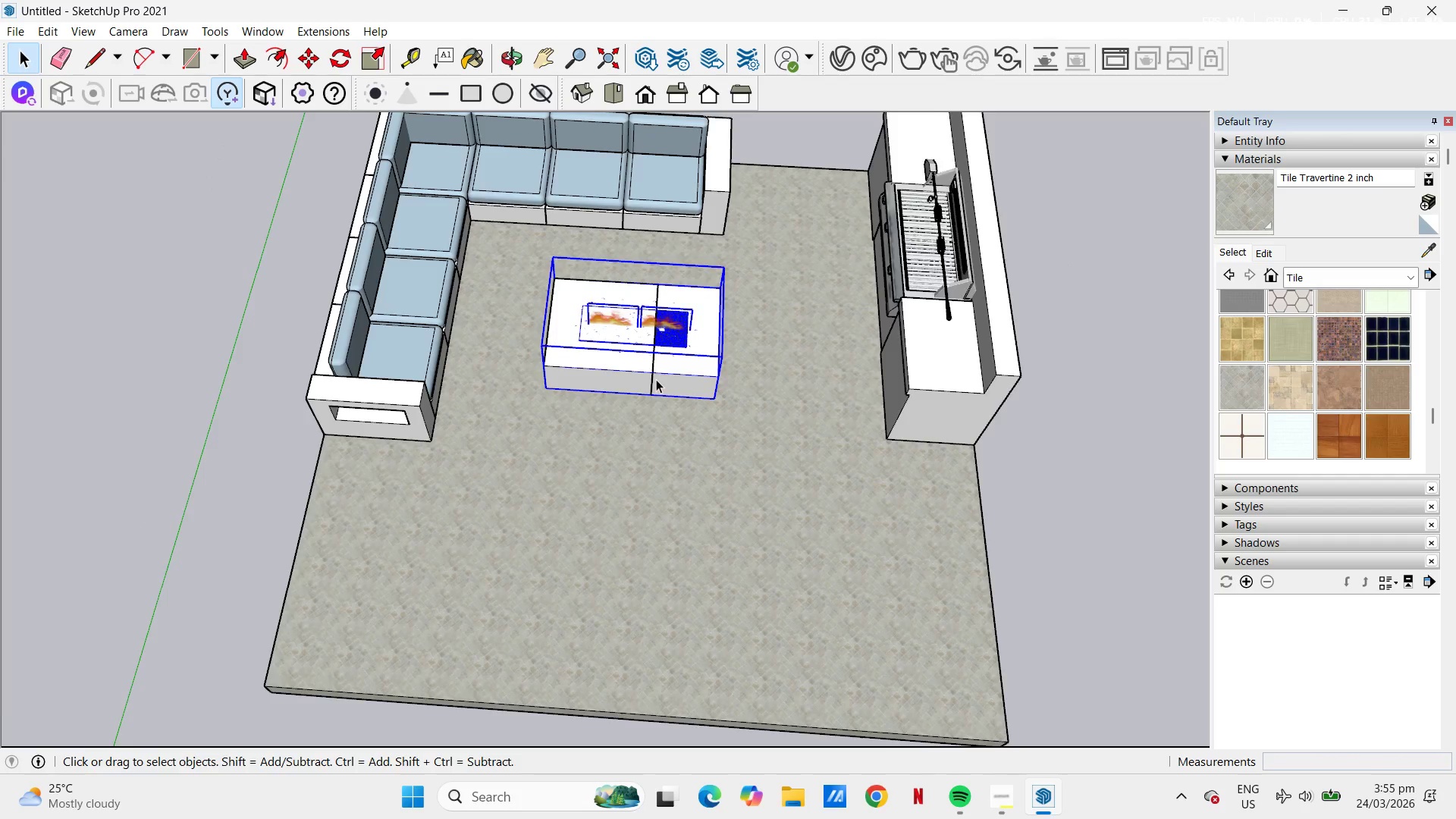 
left_click_drag(start_coordinate=[744, 463], to_coordinate=[788, 524])
 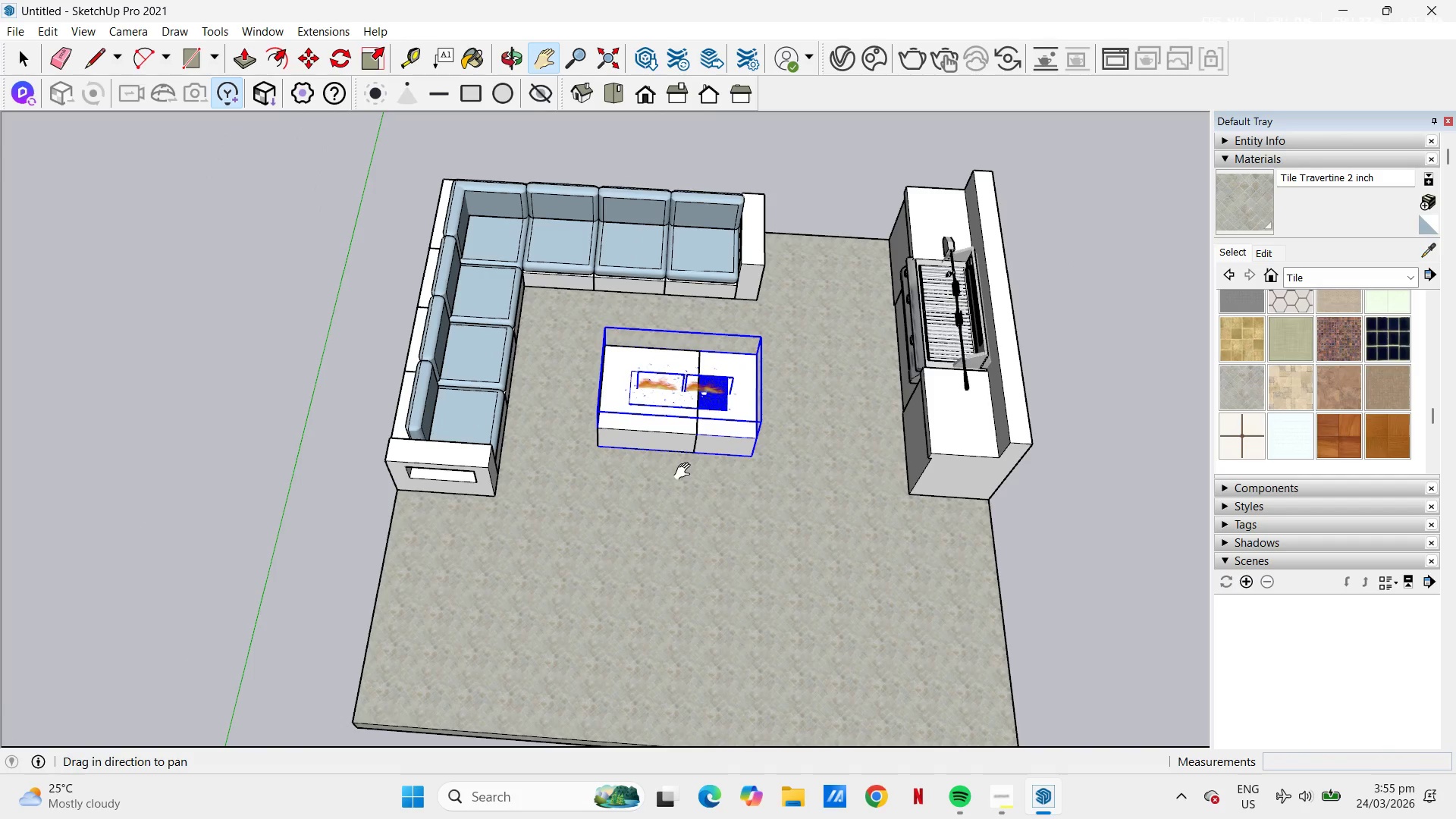 
scroll: coordinate [686, 471], scroll_direction: up, amount: 4.0
 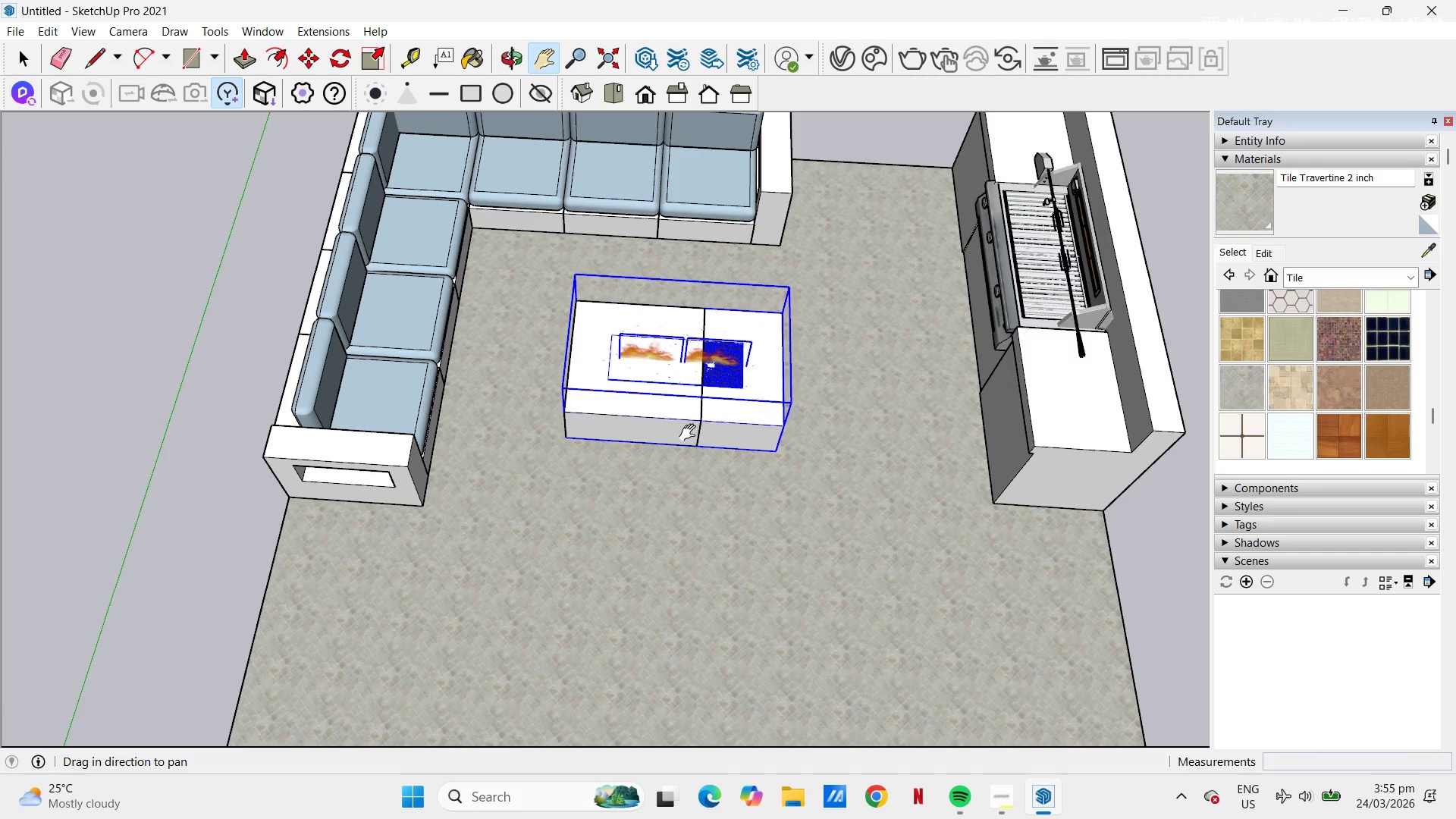 
key(Space)
 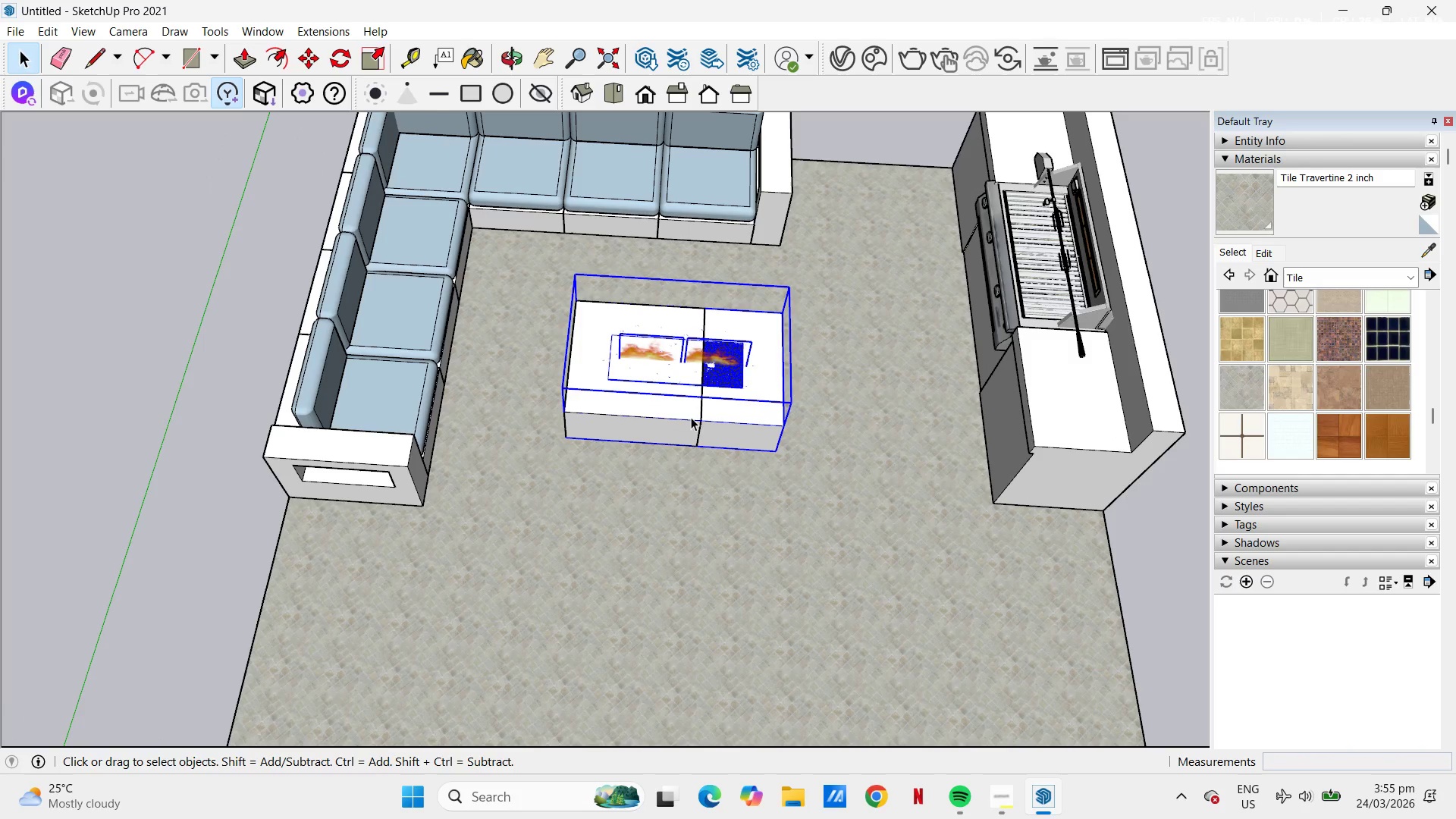 
left_click([691, 416])
 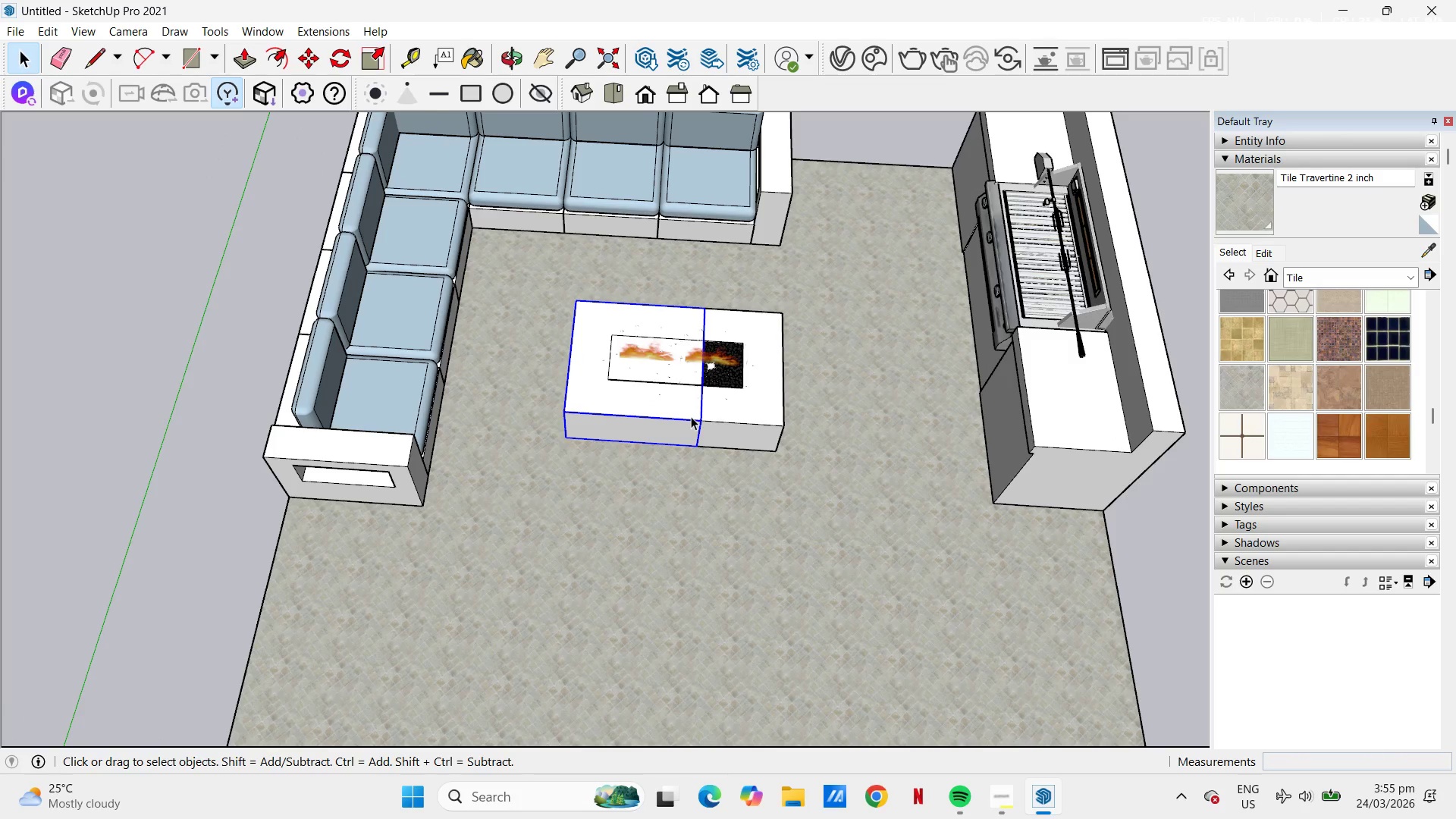 
key(M)
 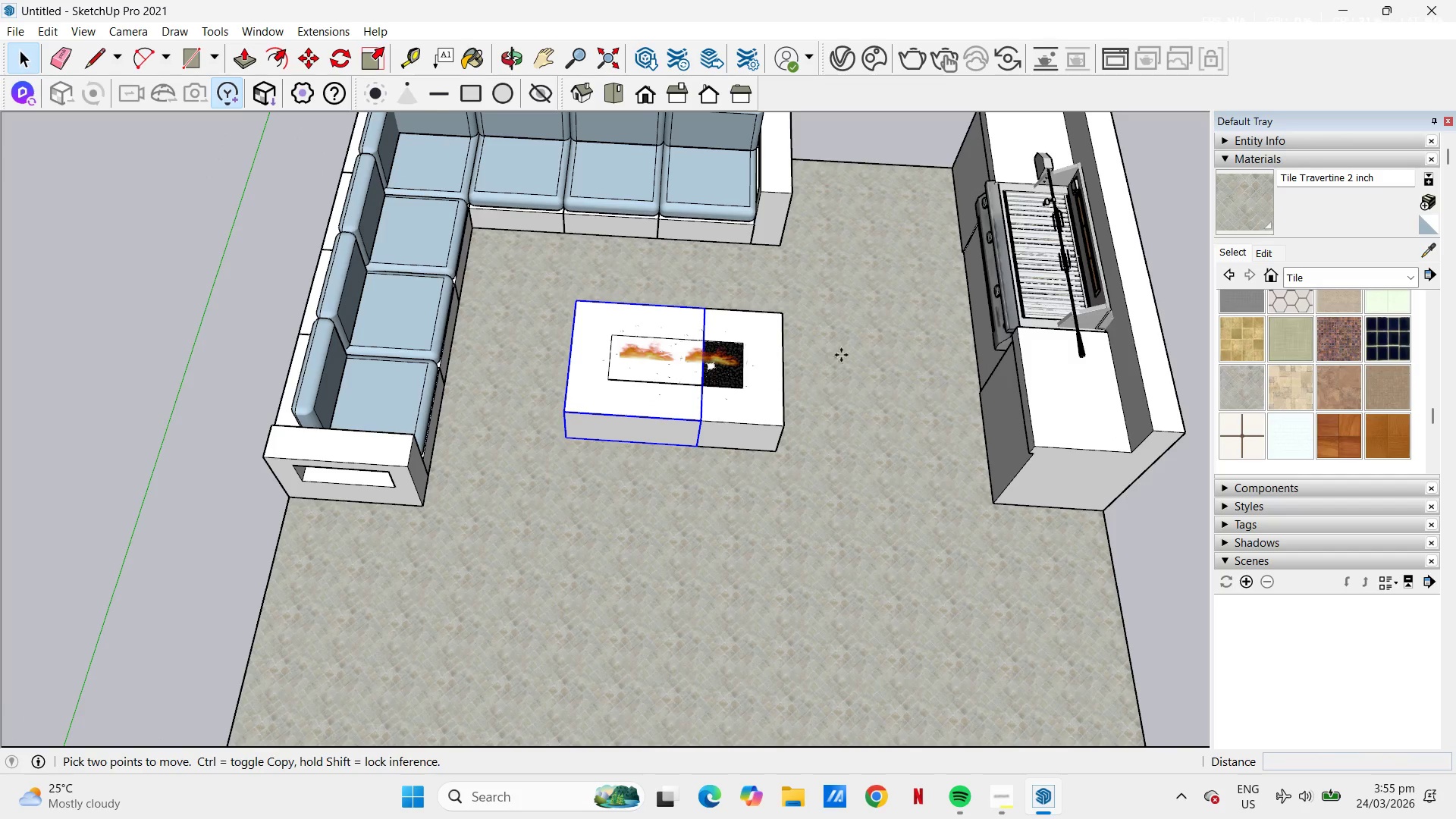 
left_click([849, 344])
 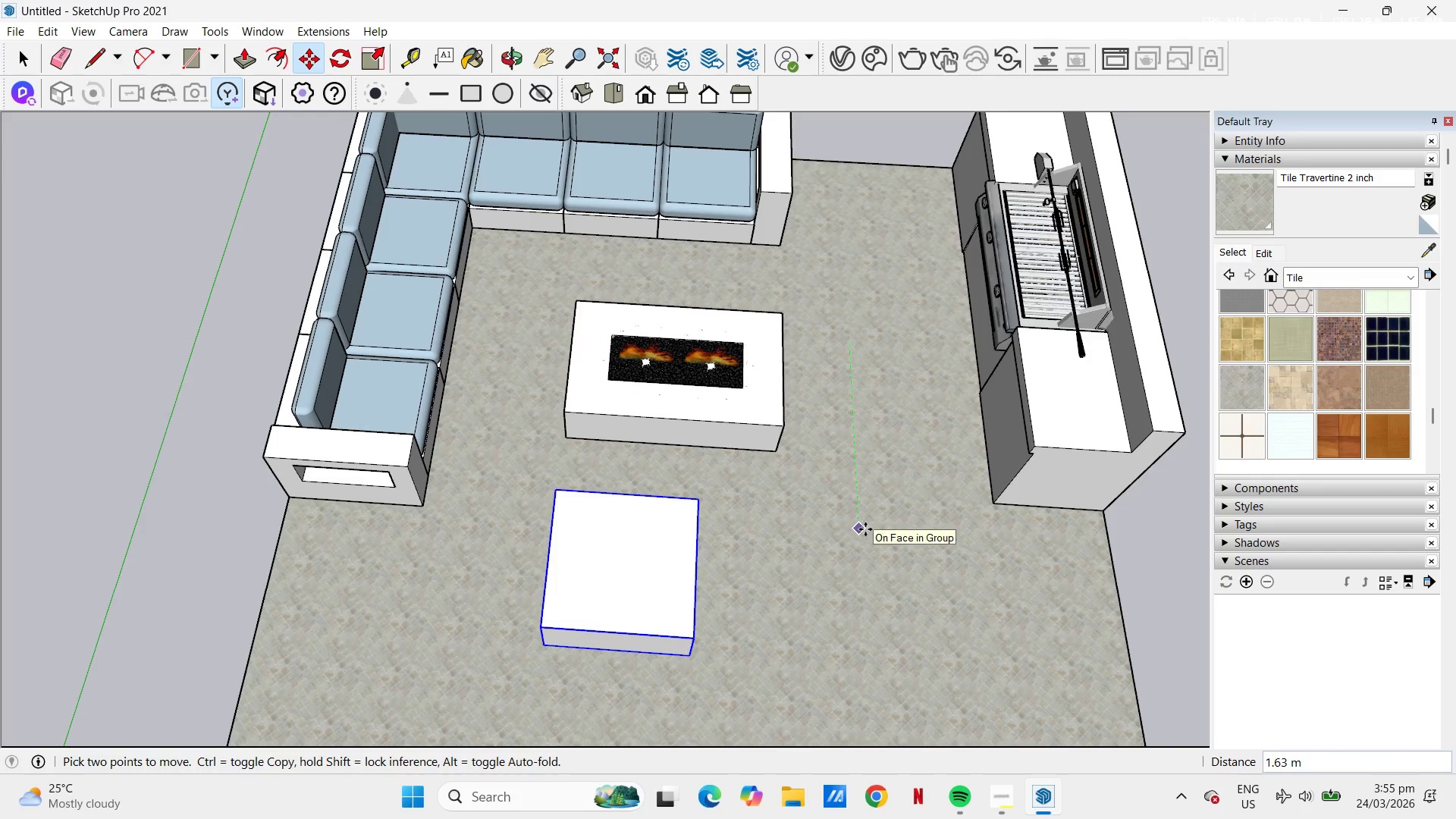 
key(Numpad1)
 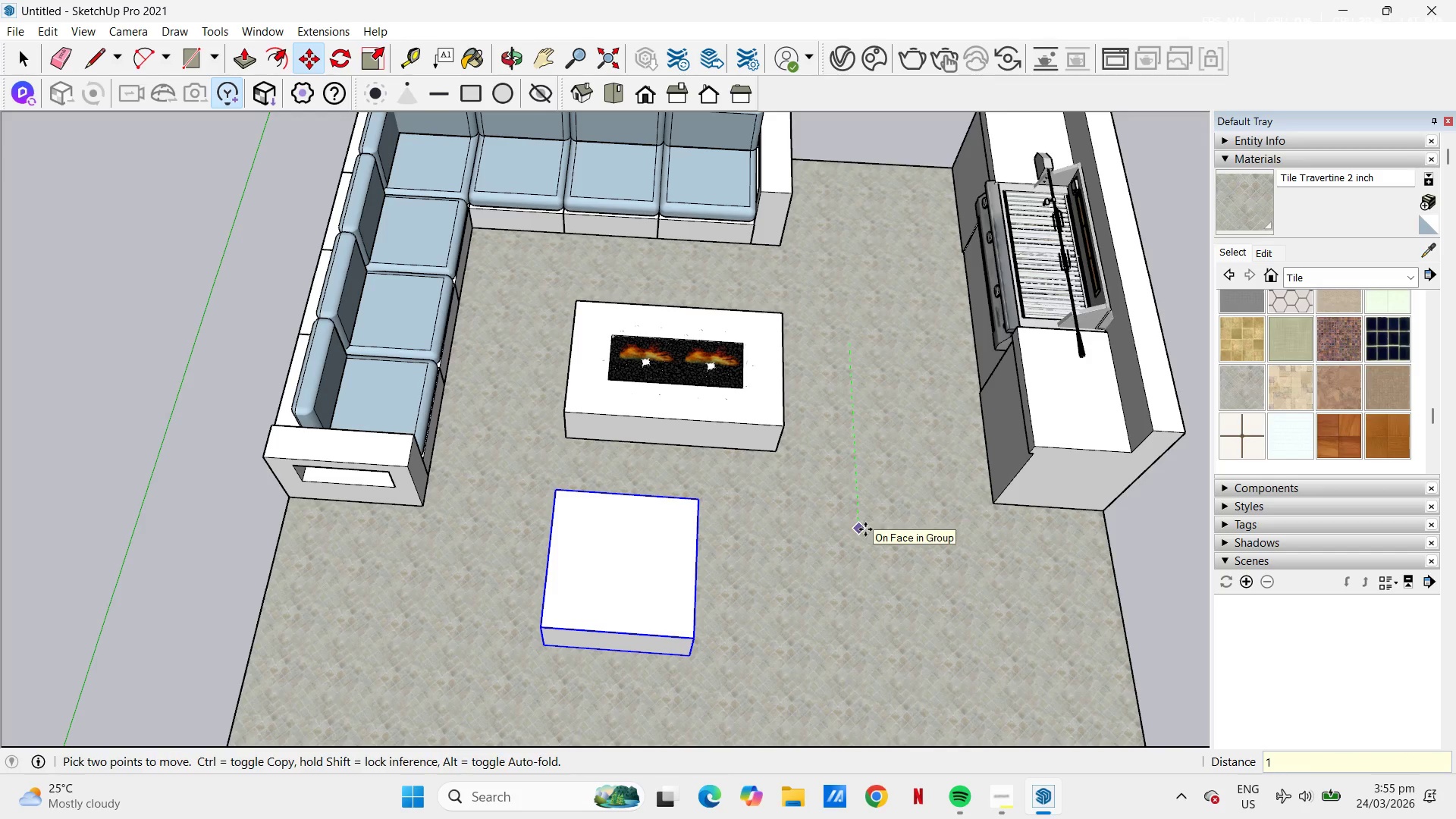 
key(NumpadEnter)
 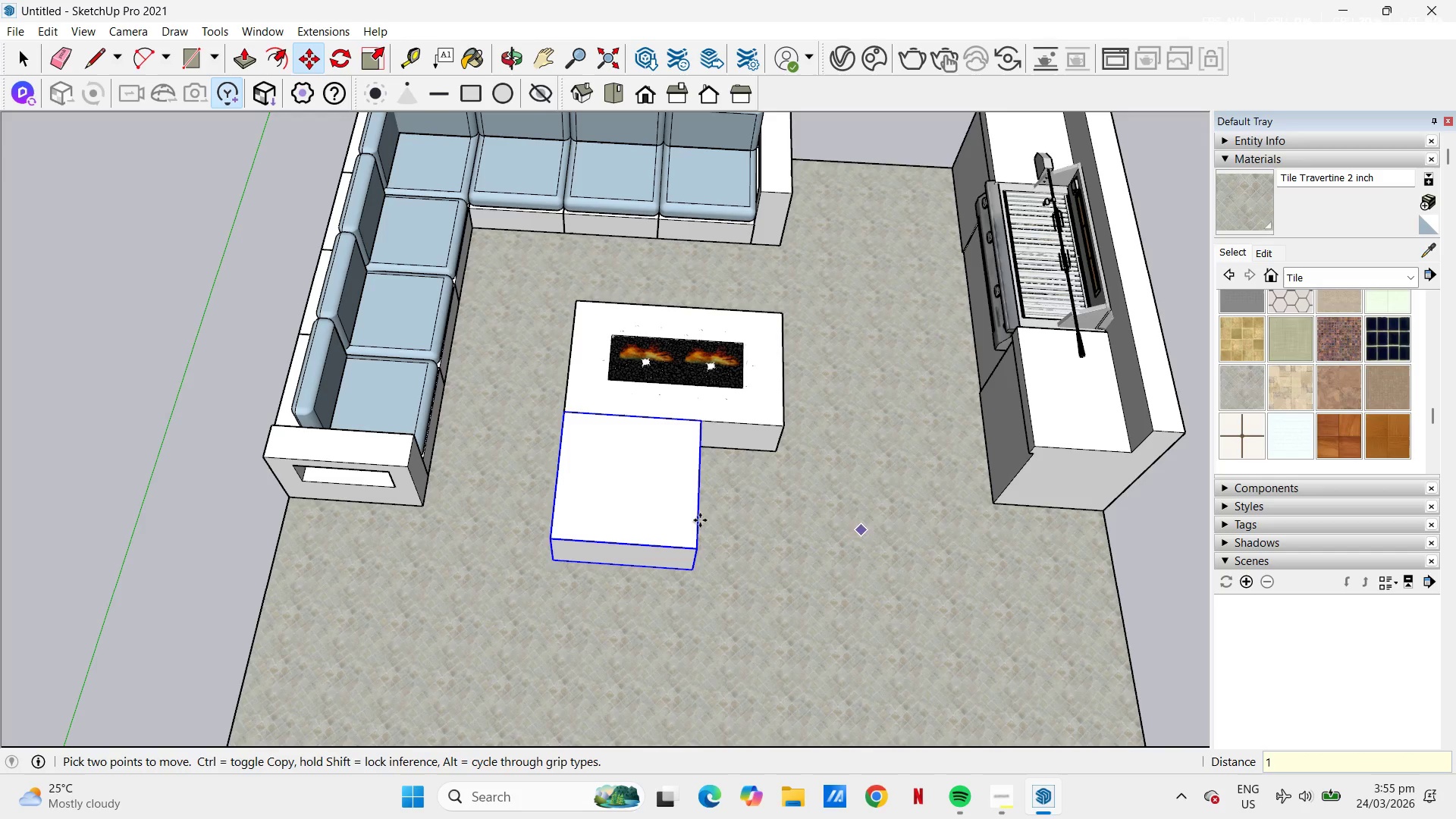 
left_click([786, 505])
 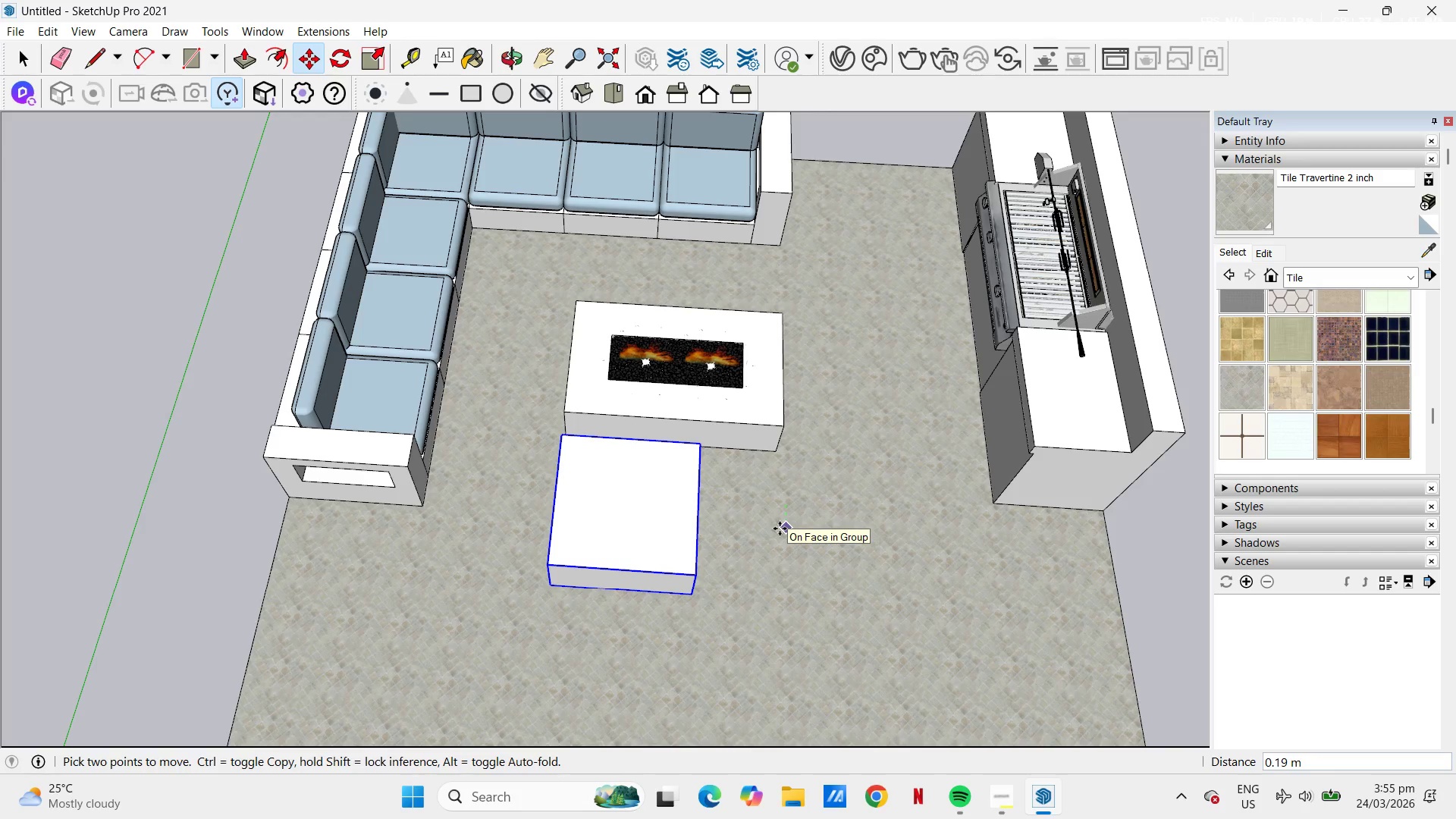 
key(NumpadDecimal)
 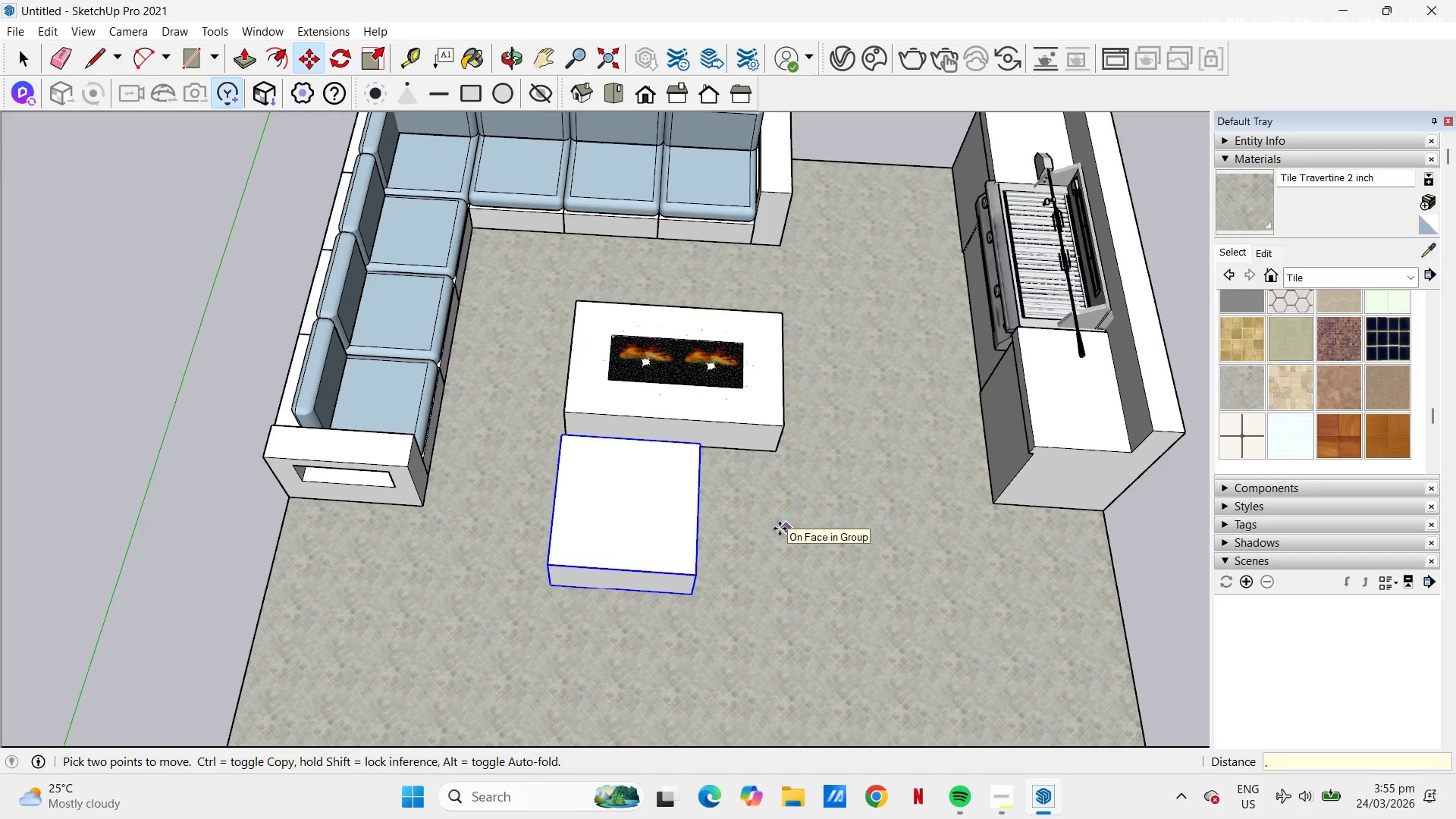 
key(Numpad6)
 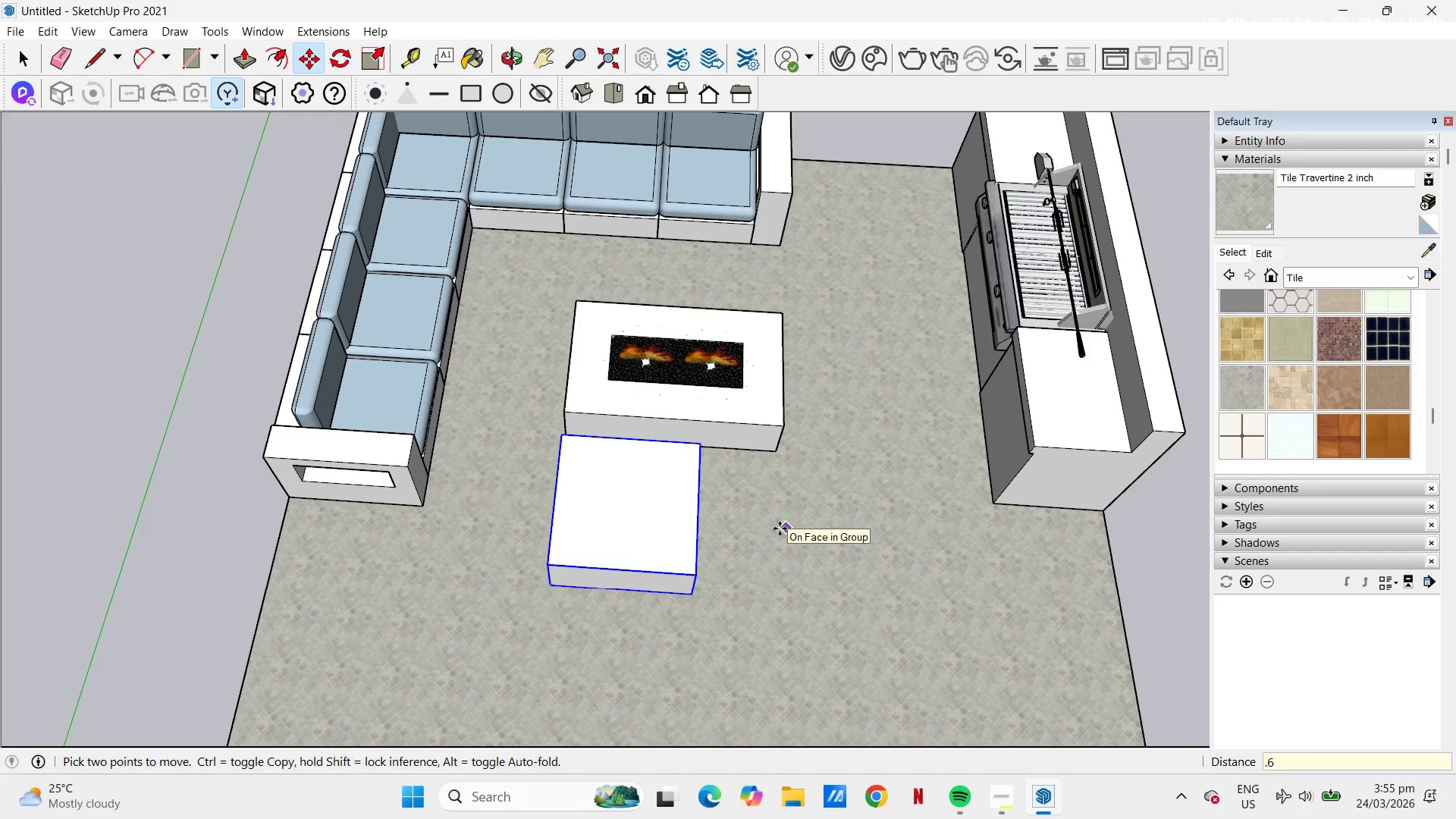 
key(NumpadEnter)
 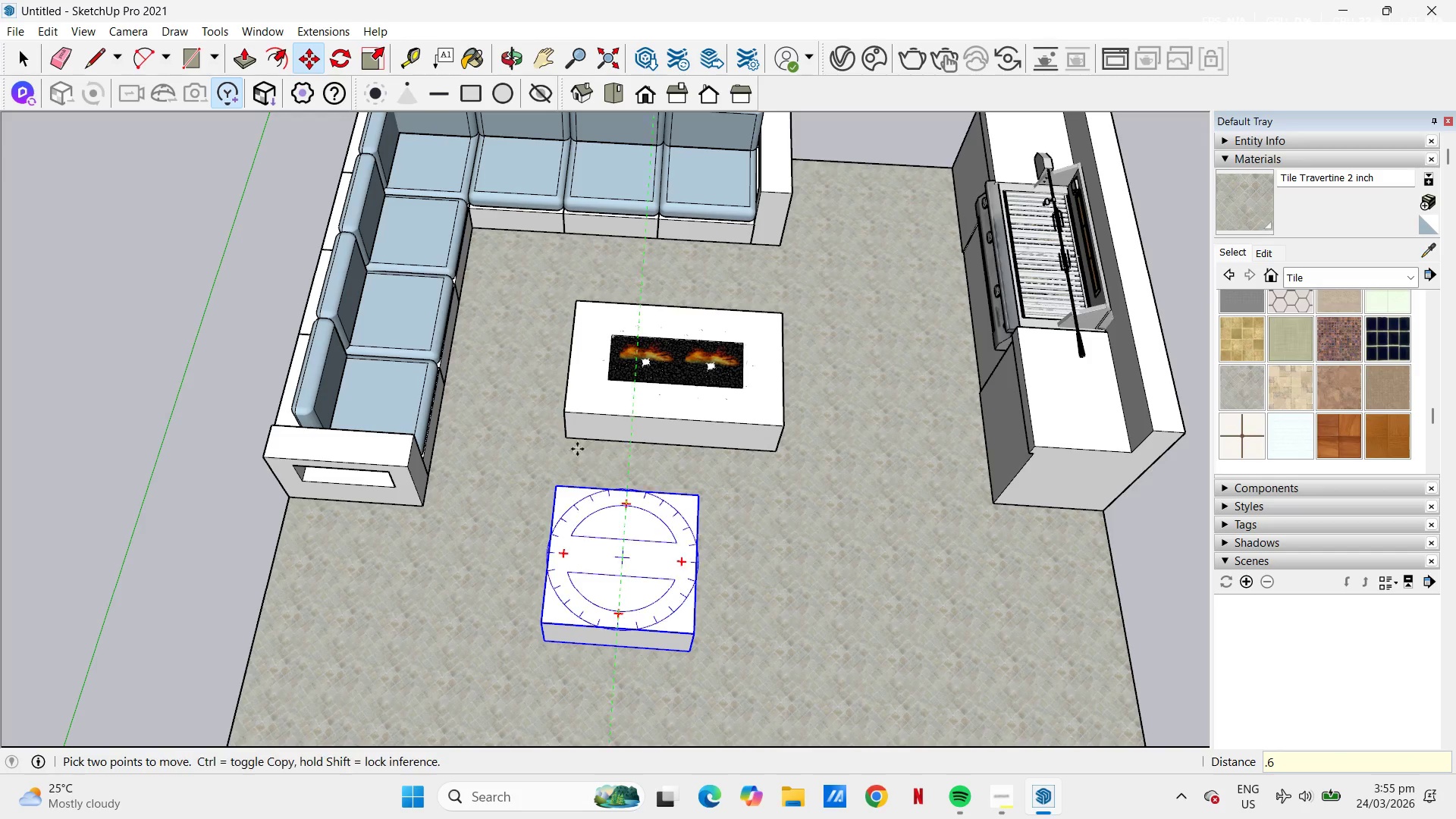 
key(Space)
 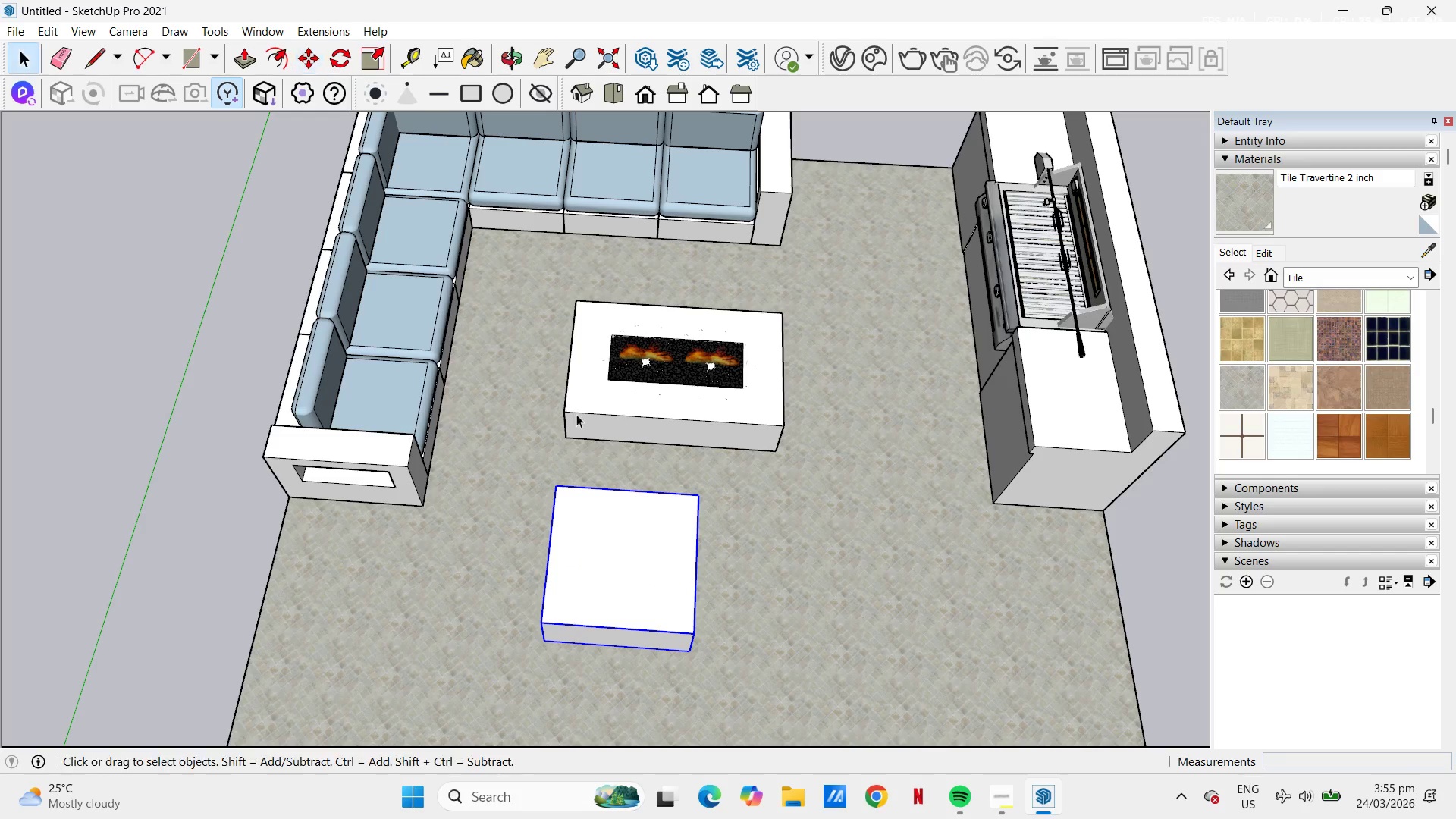 
left_click([576, 414])
 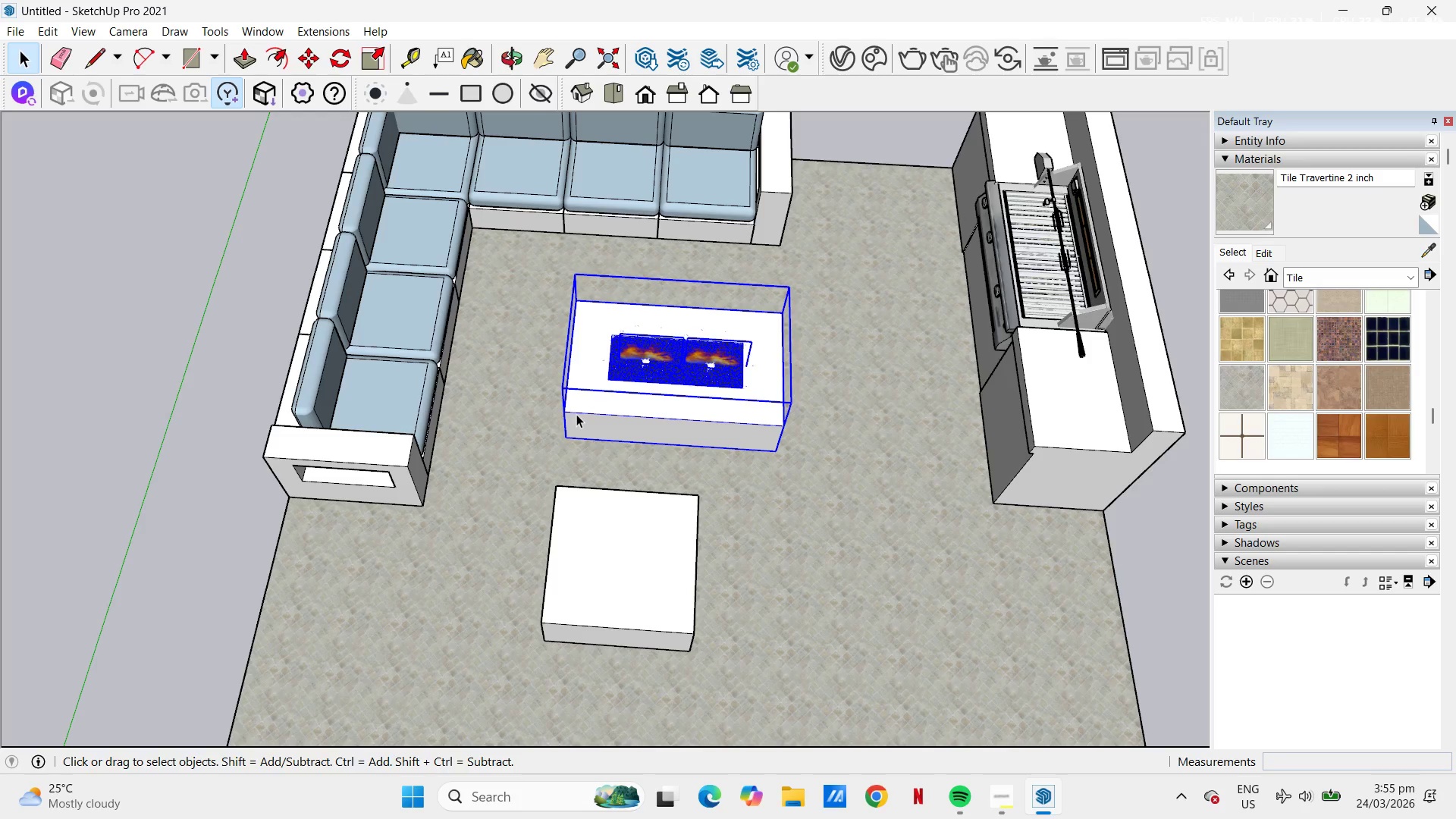 
hold_key(key=ControlLeft, duration=0.41)
left_click([614, 529])
 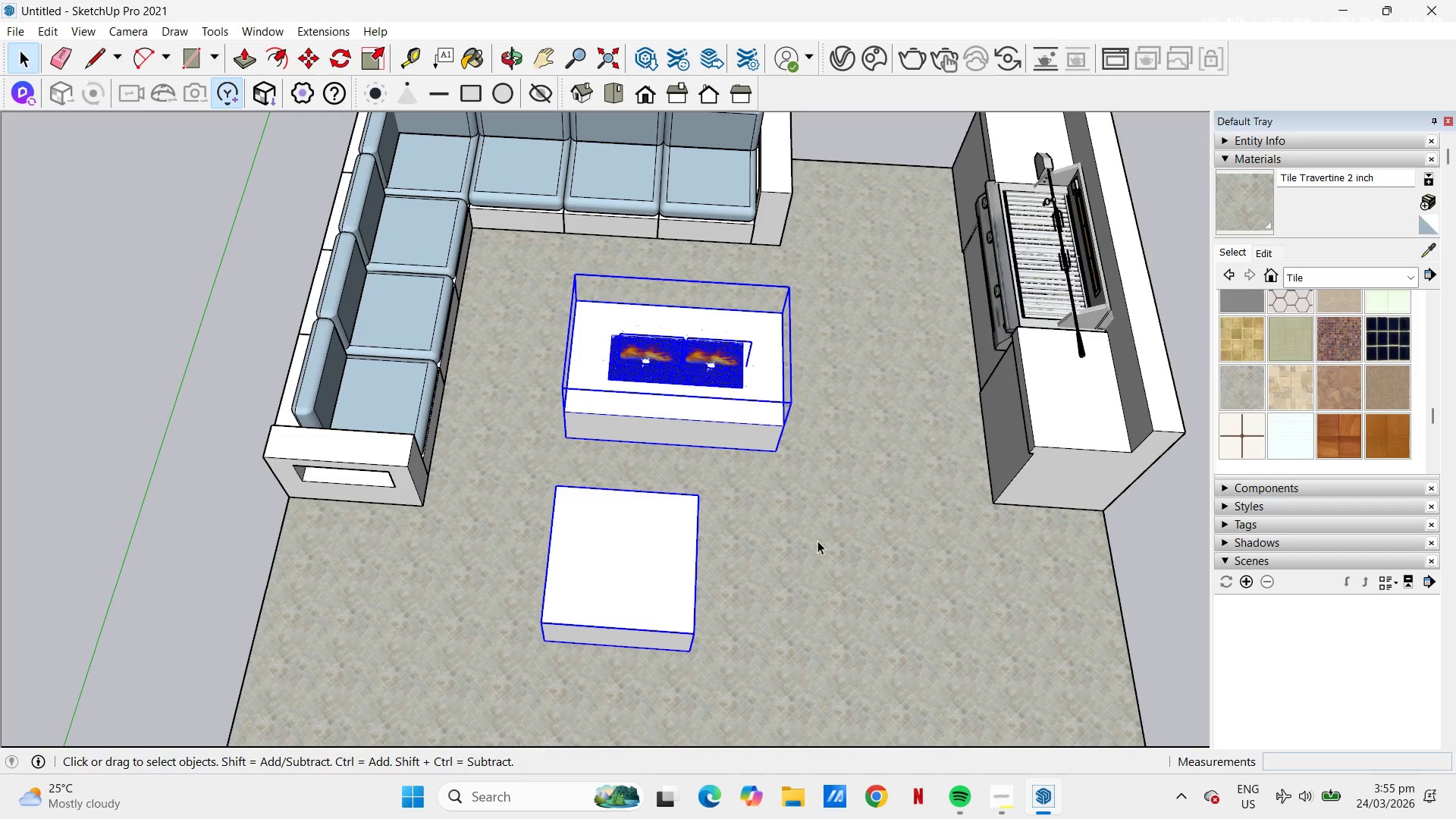 
key(M)
 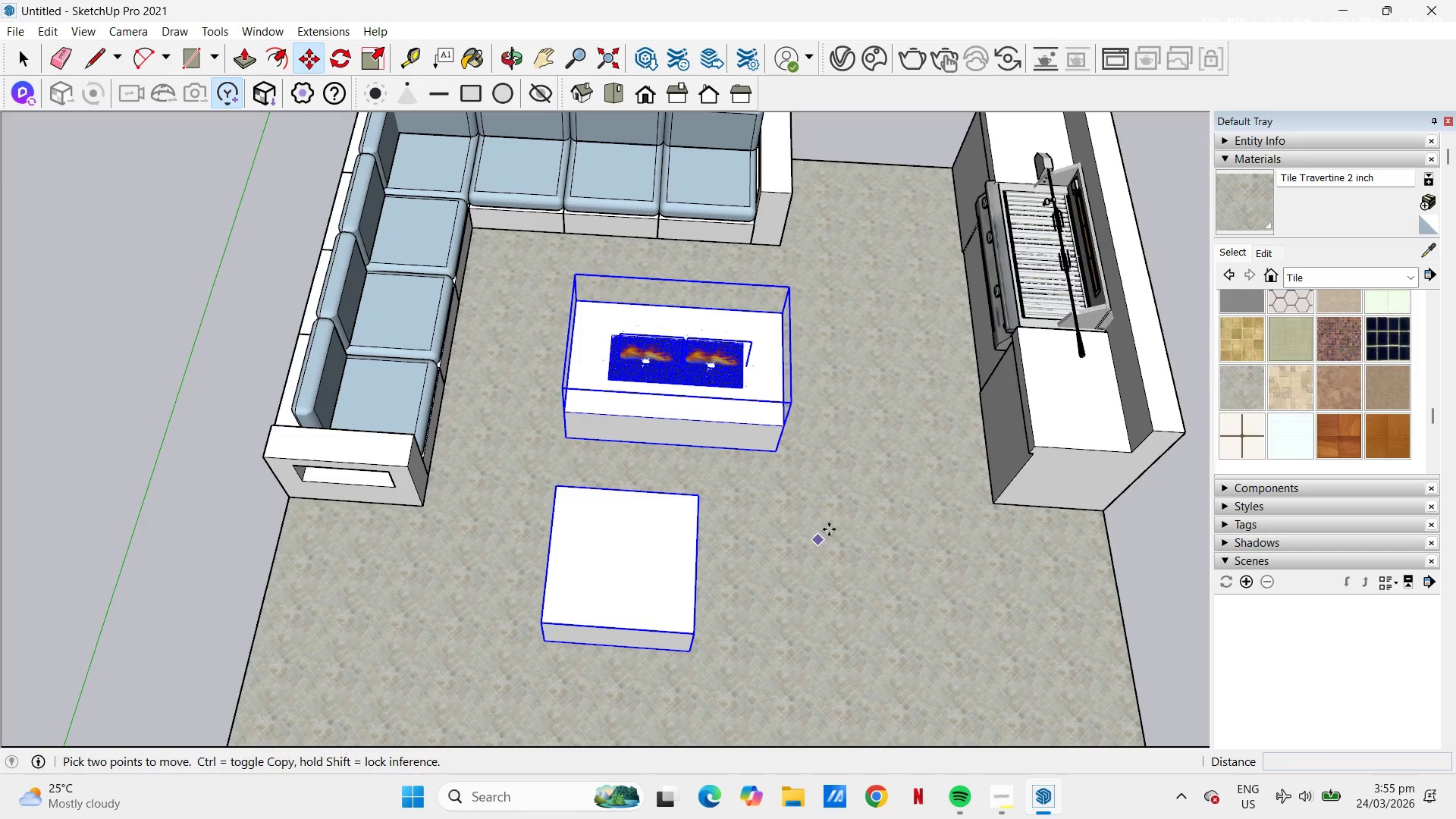 
left_click([829, 529])
 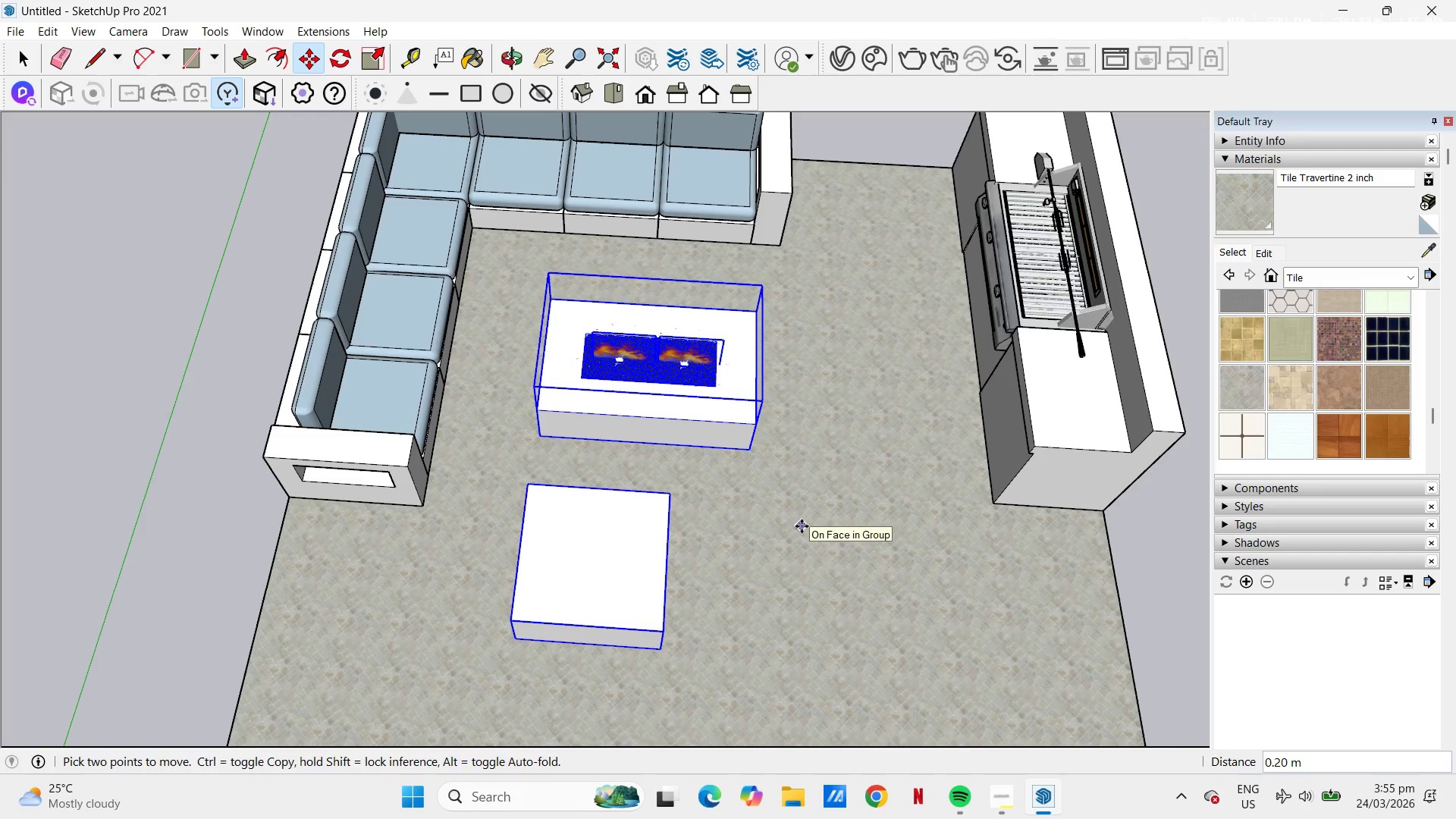 
key(NumpadDecimal)
 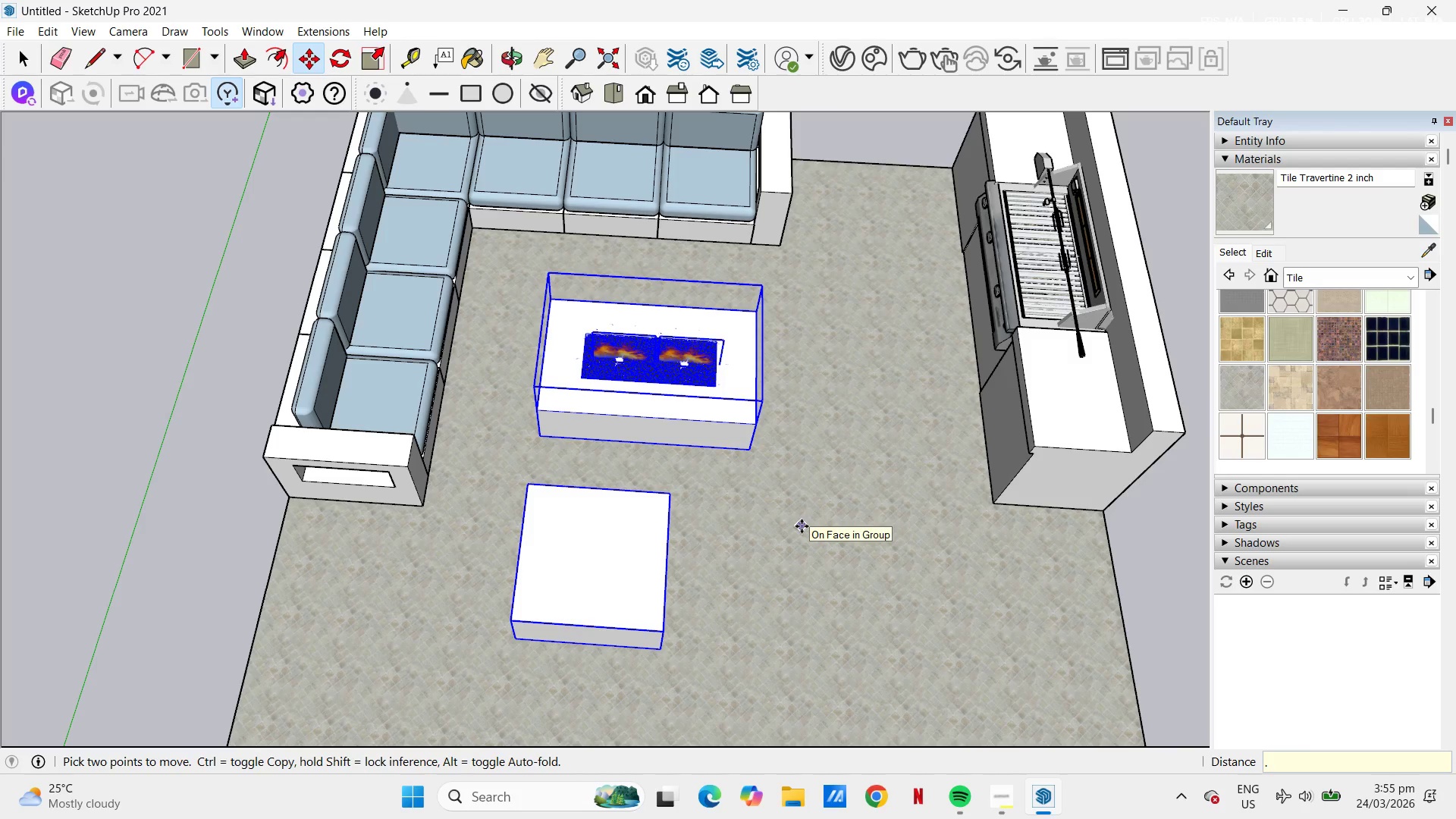 
key(Numpad6)
 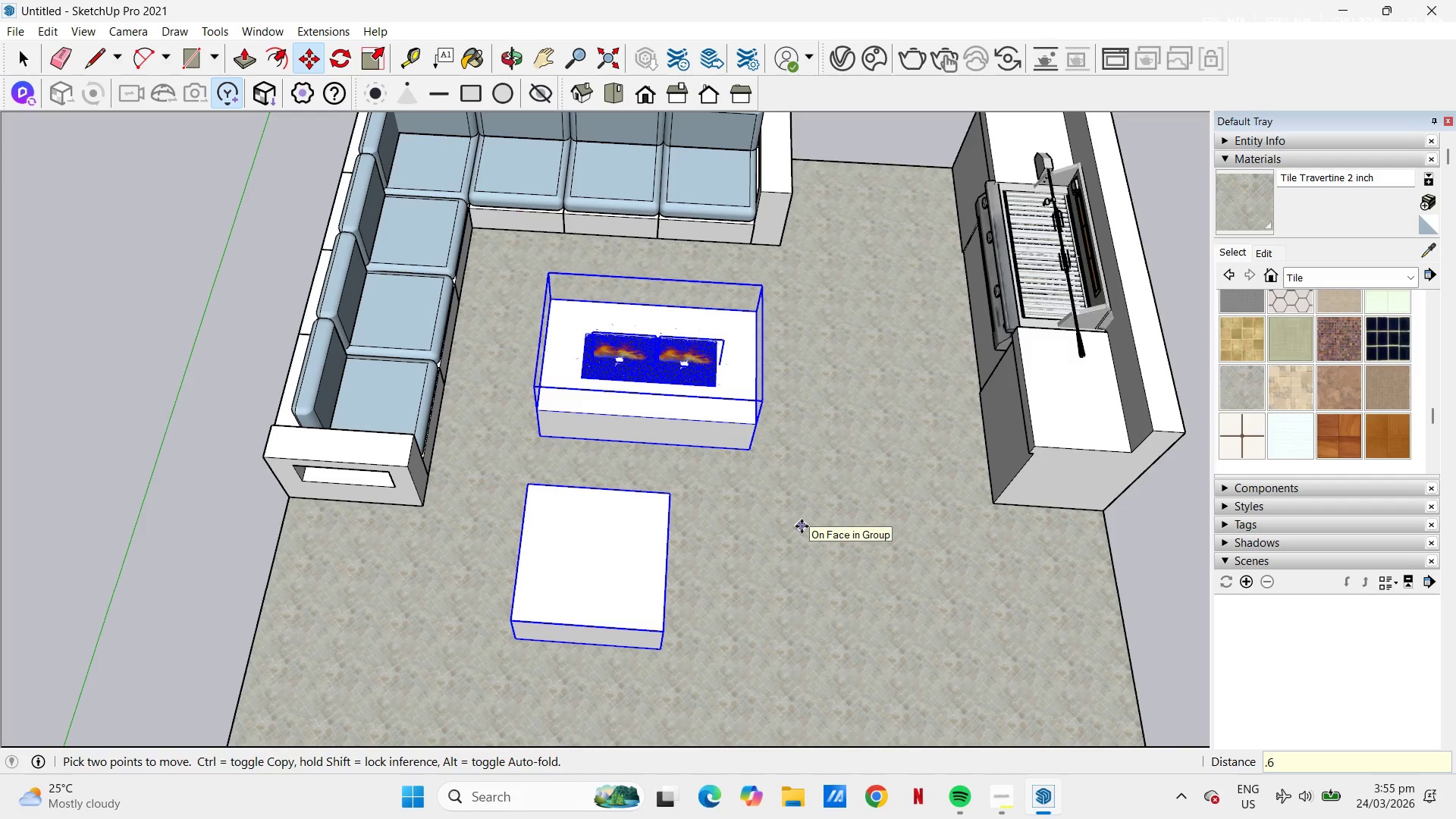 
key(NumpadEnter)
 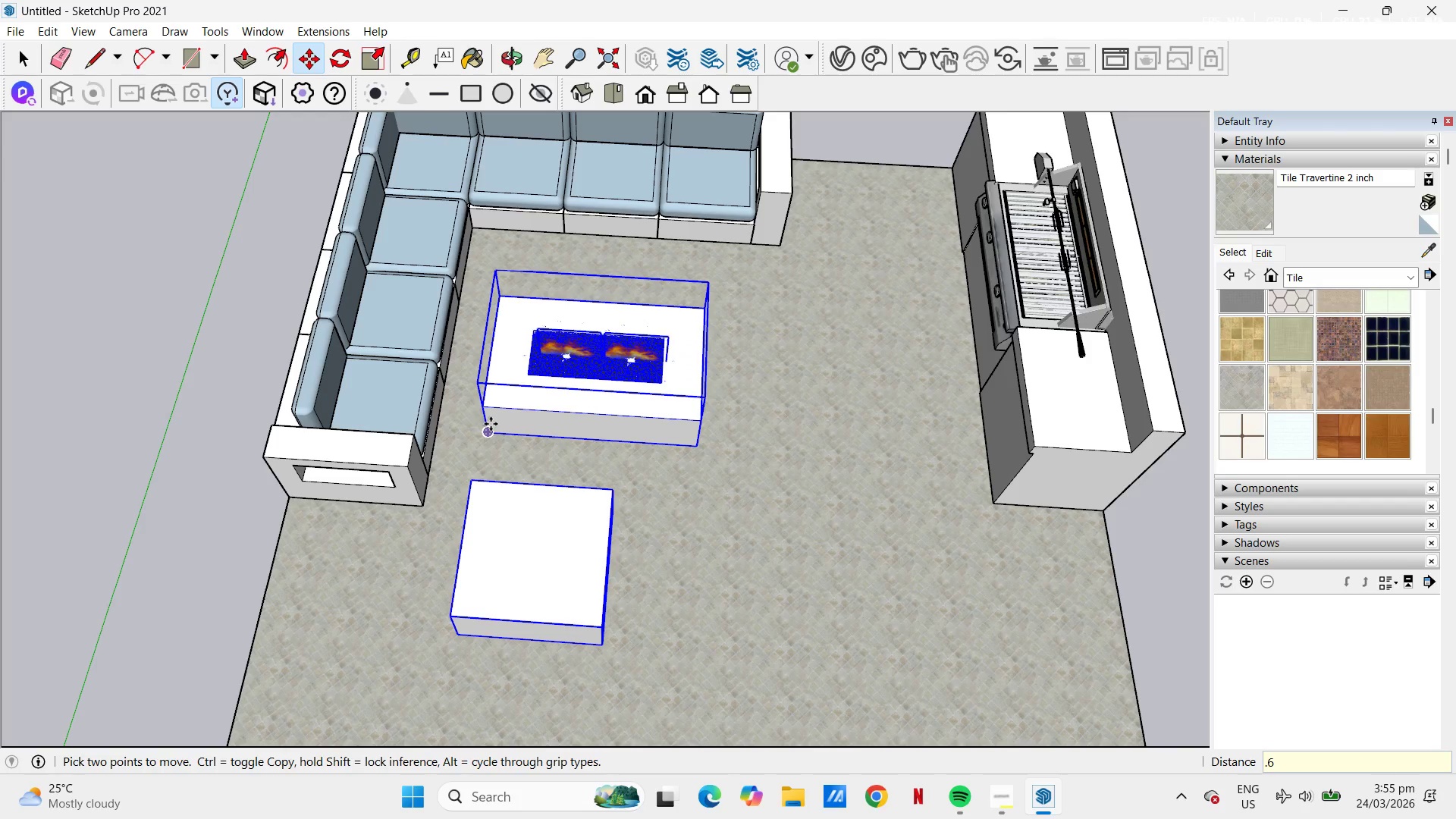 
scroll: coordinate [467, 435], scroll_direction: up, amount: 5.0
 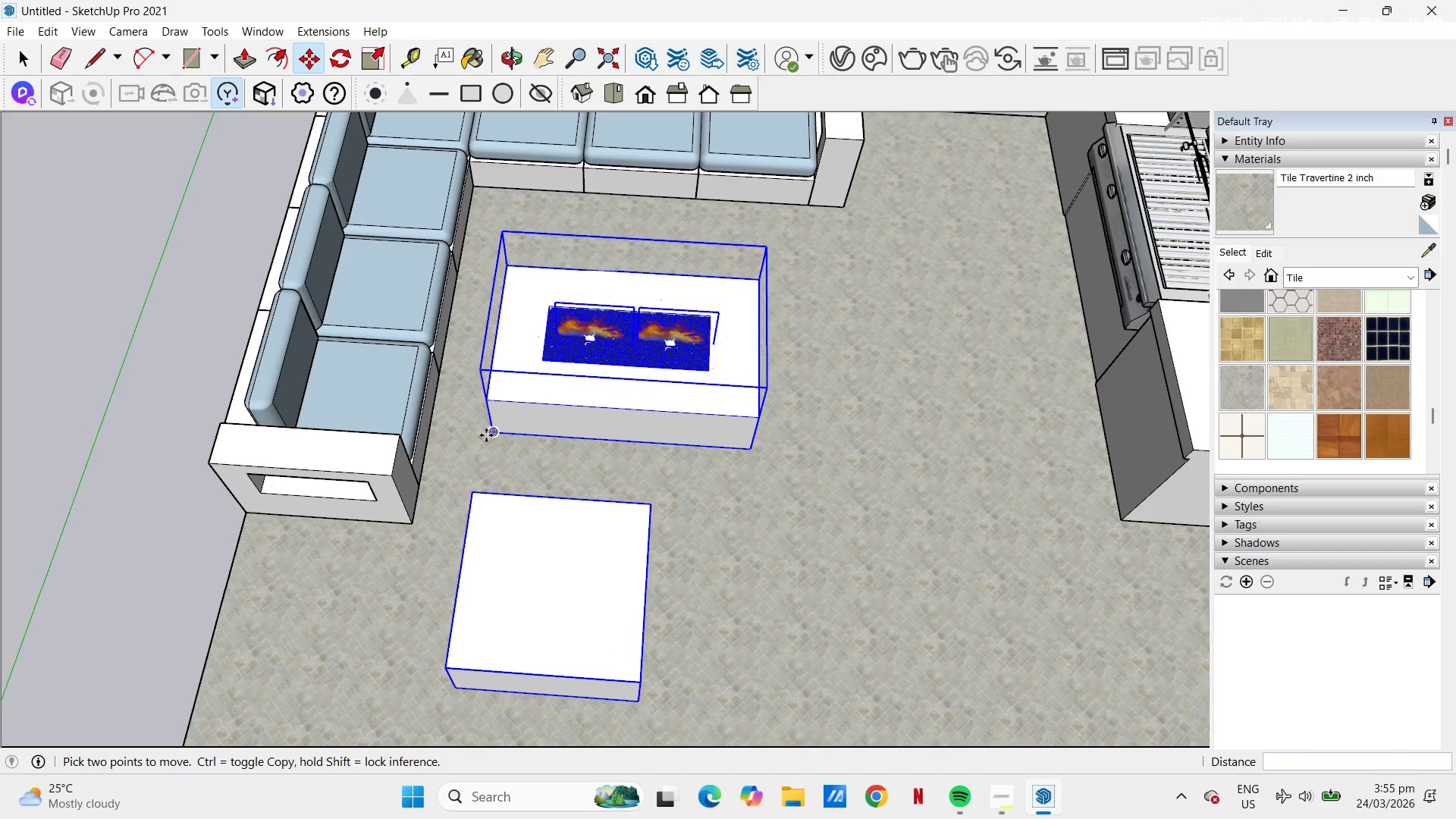 
left_click([486, 435])
 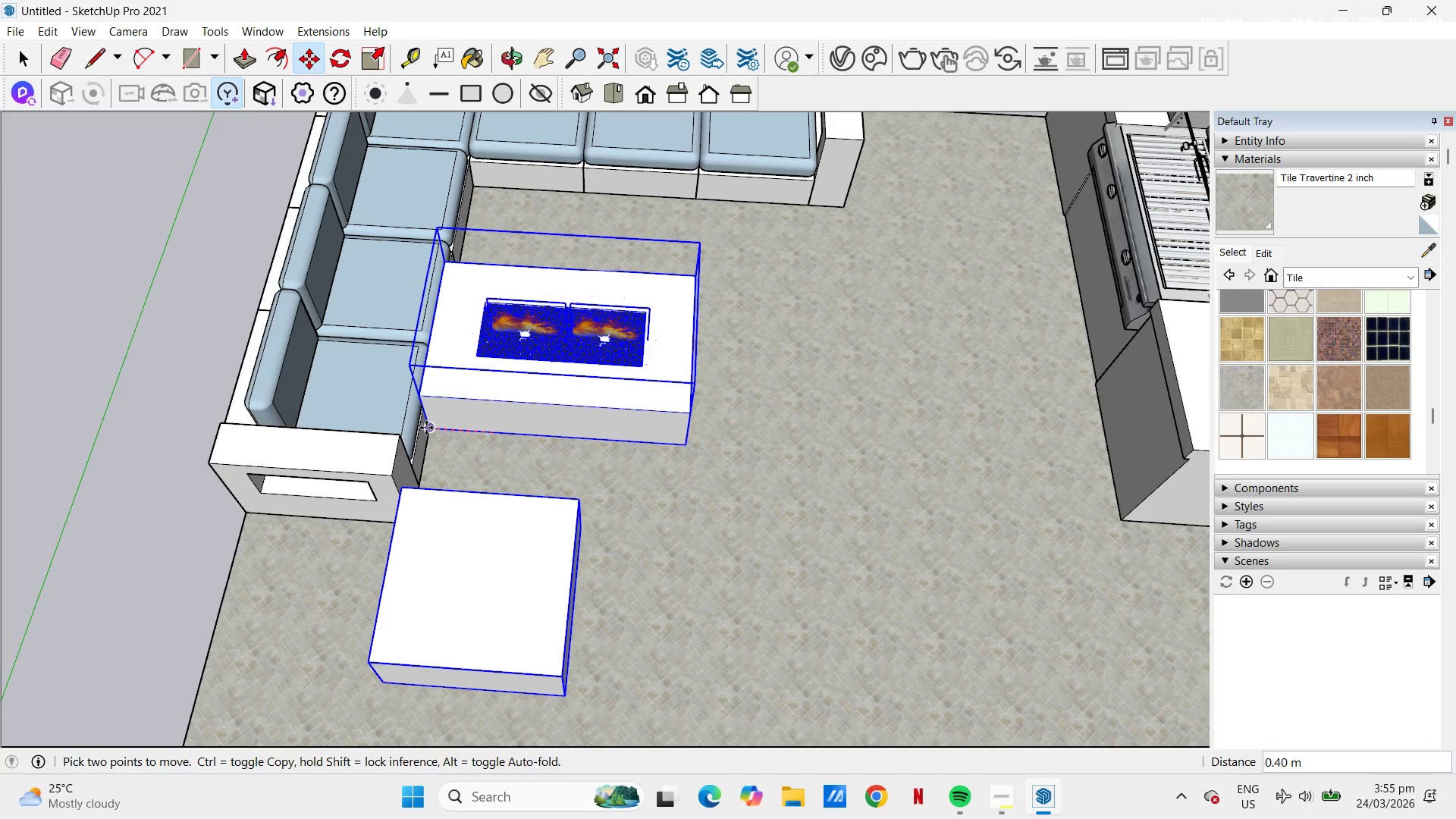 
left_click([426, 428])
 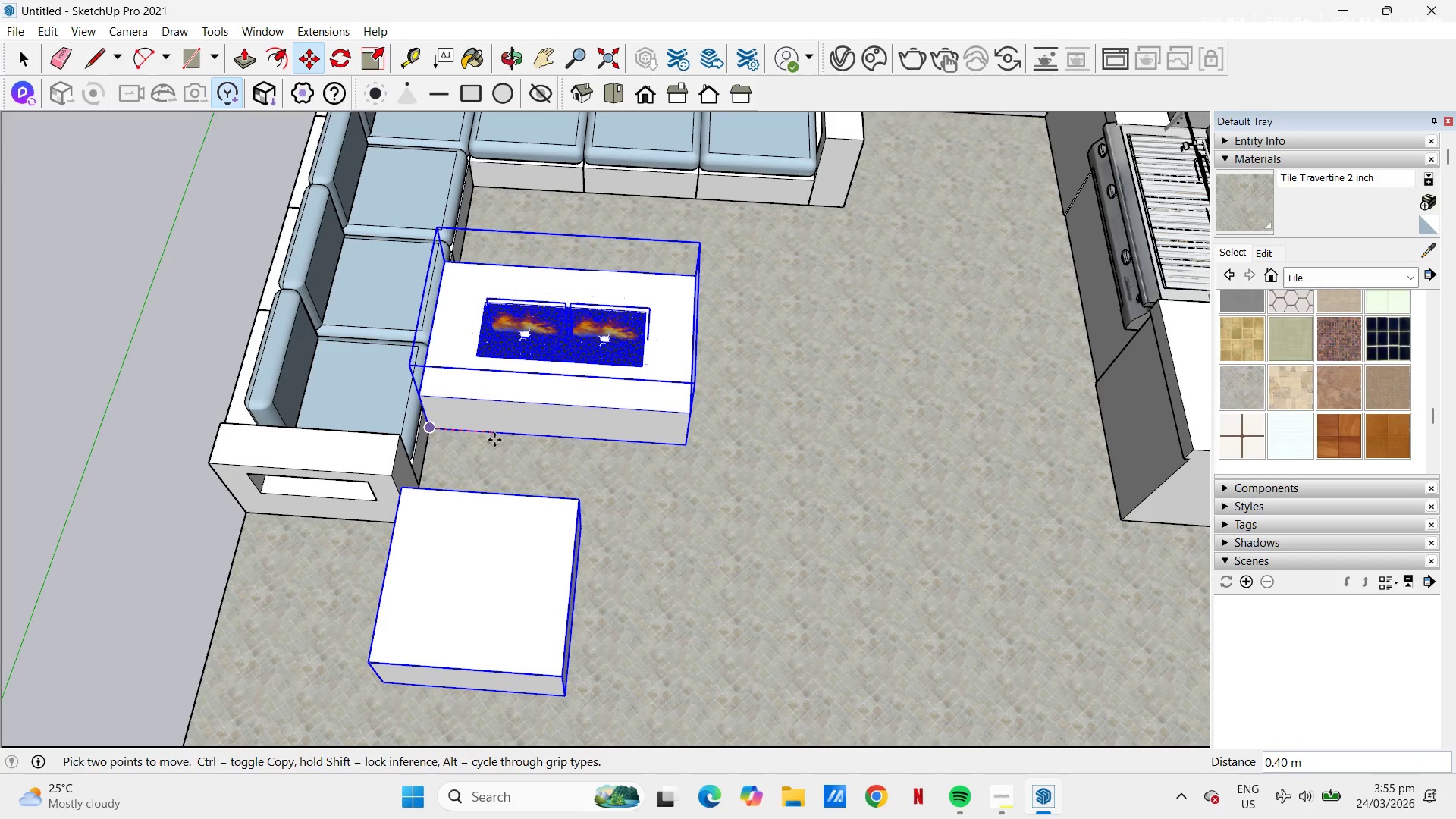 
left_click([494, 440])
 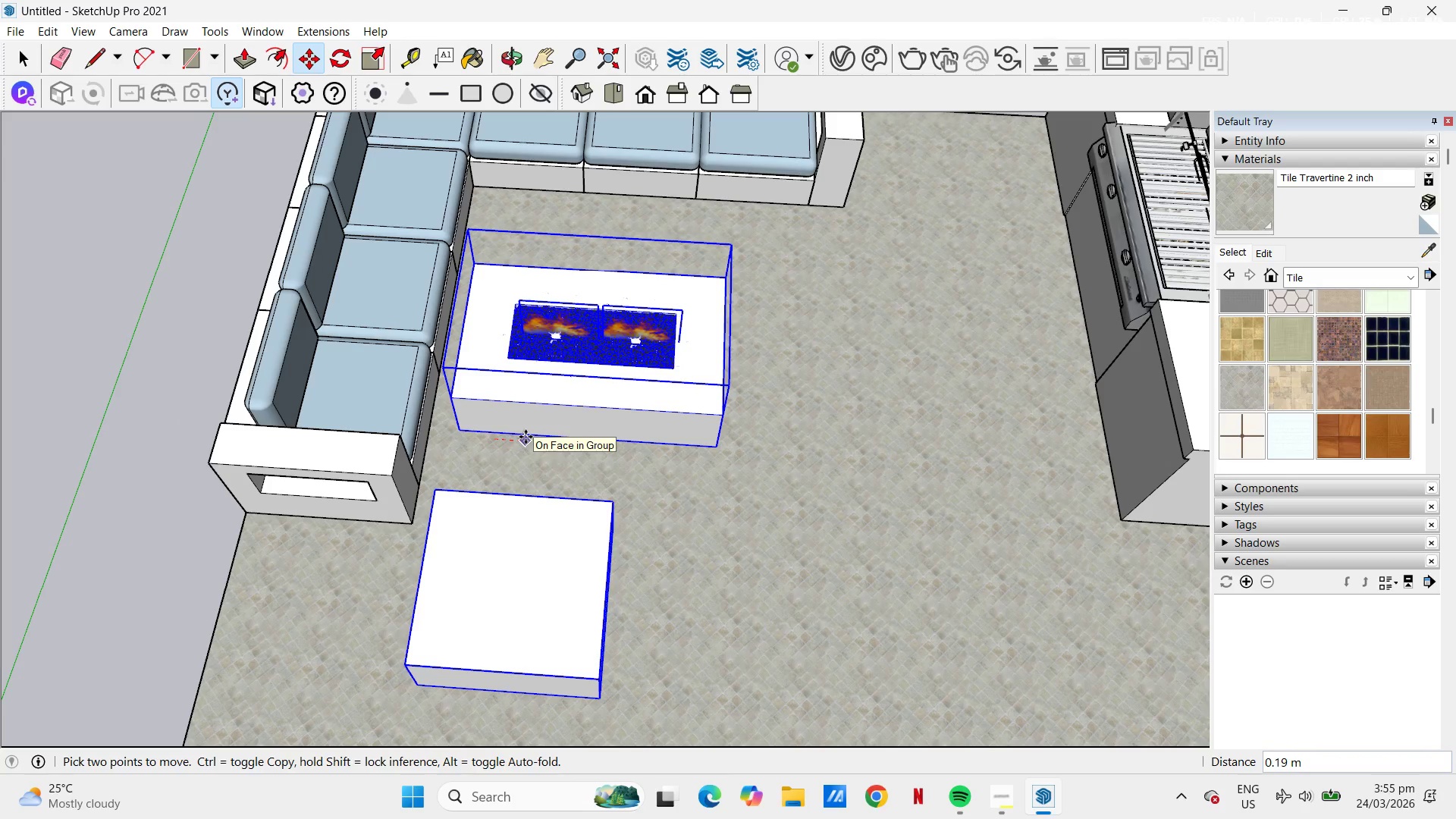 
key(NumpadDecimal)
 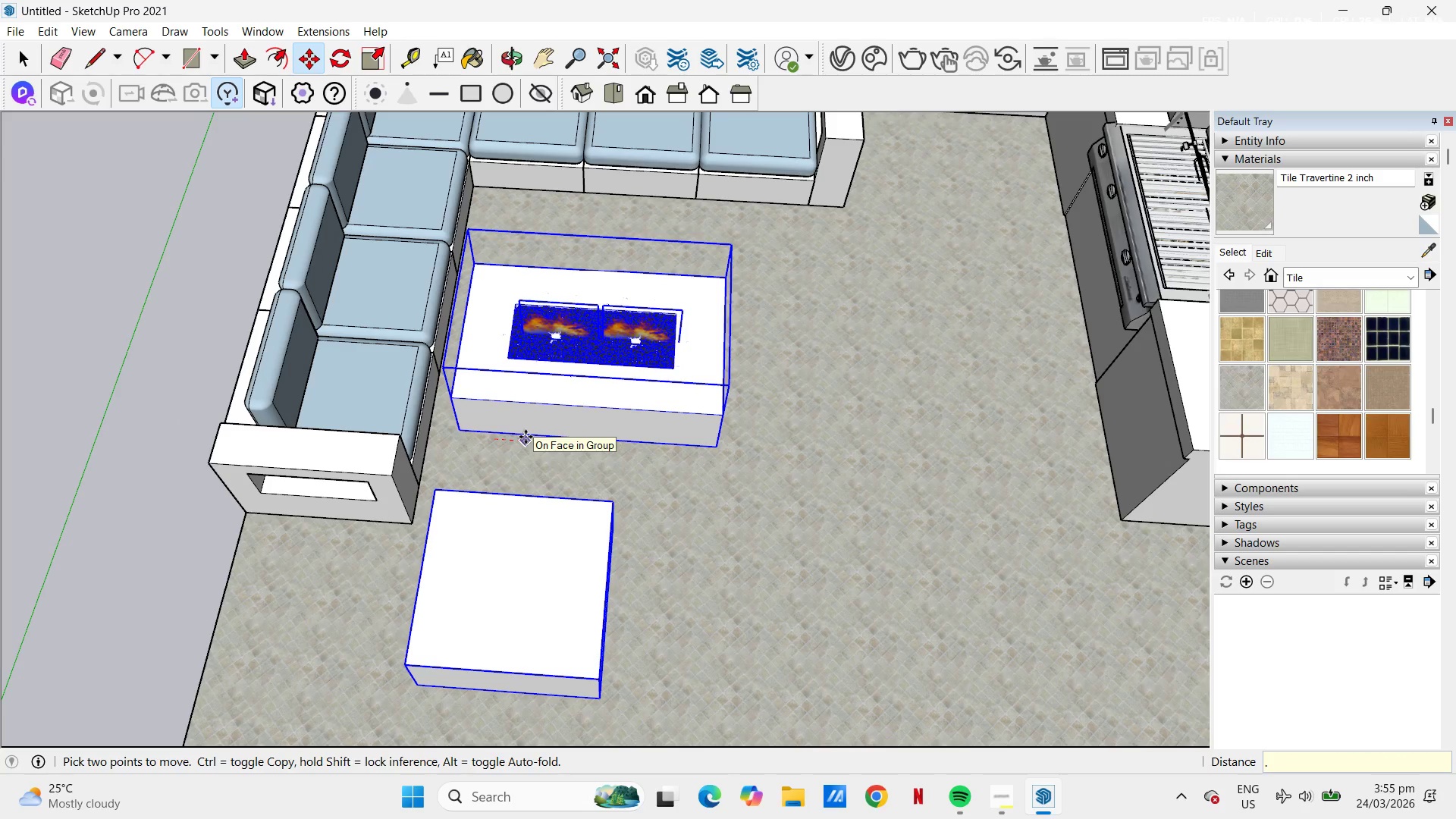 
key(Numpad6)
 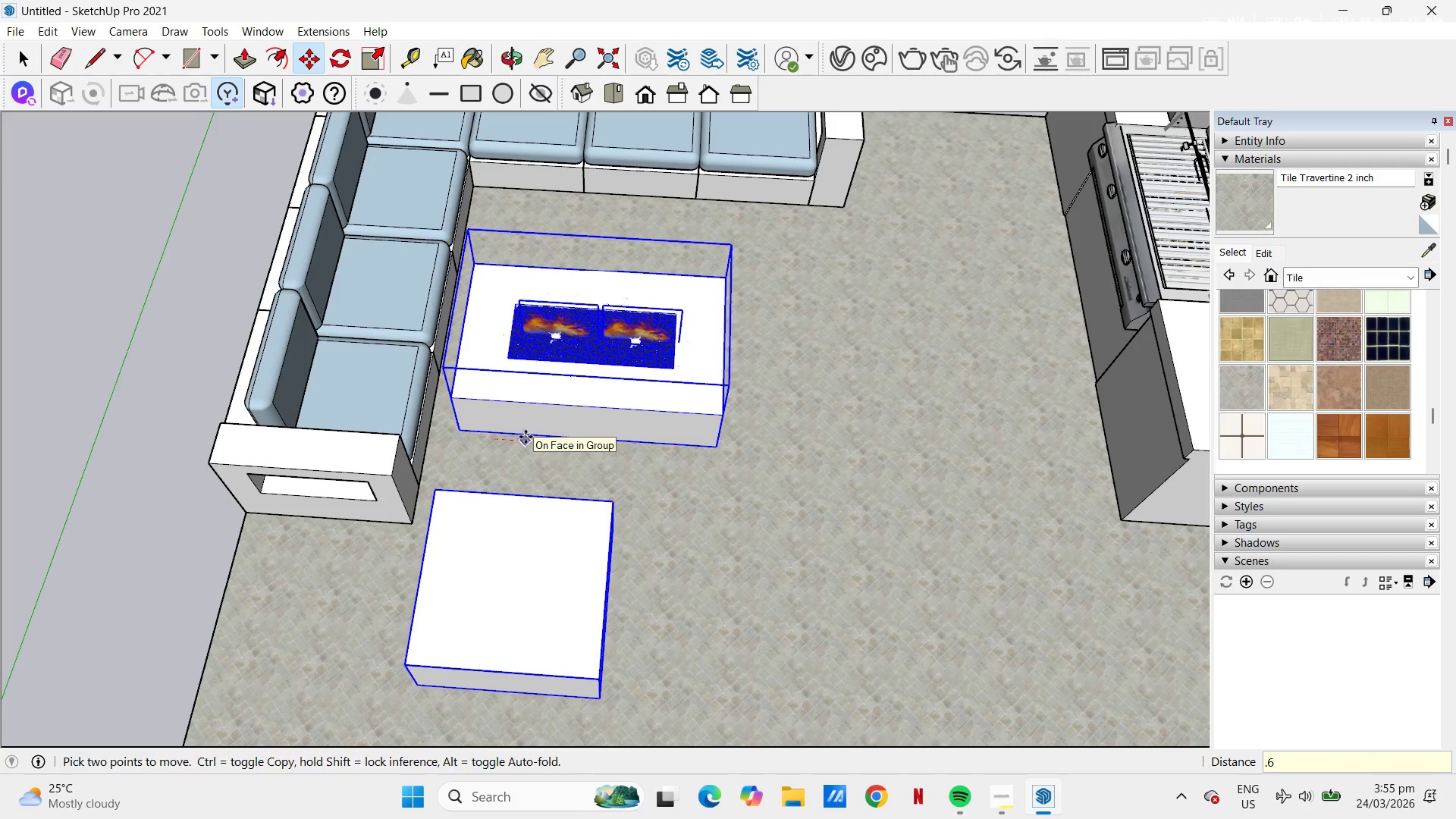 
key(NumpadEnter)
 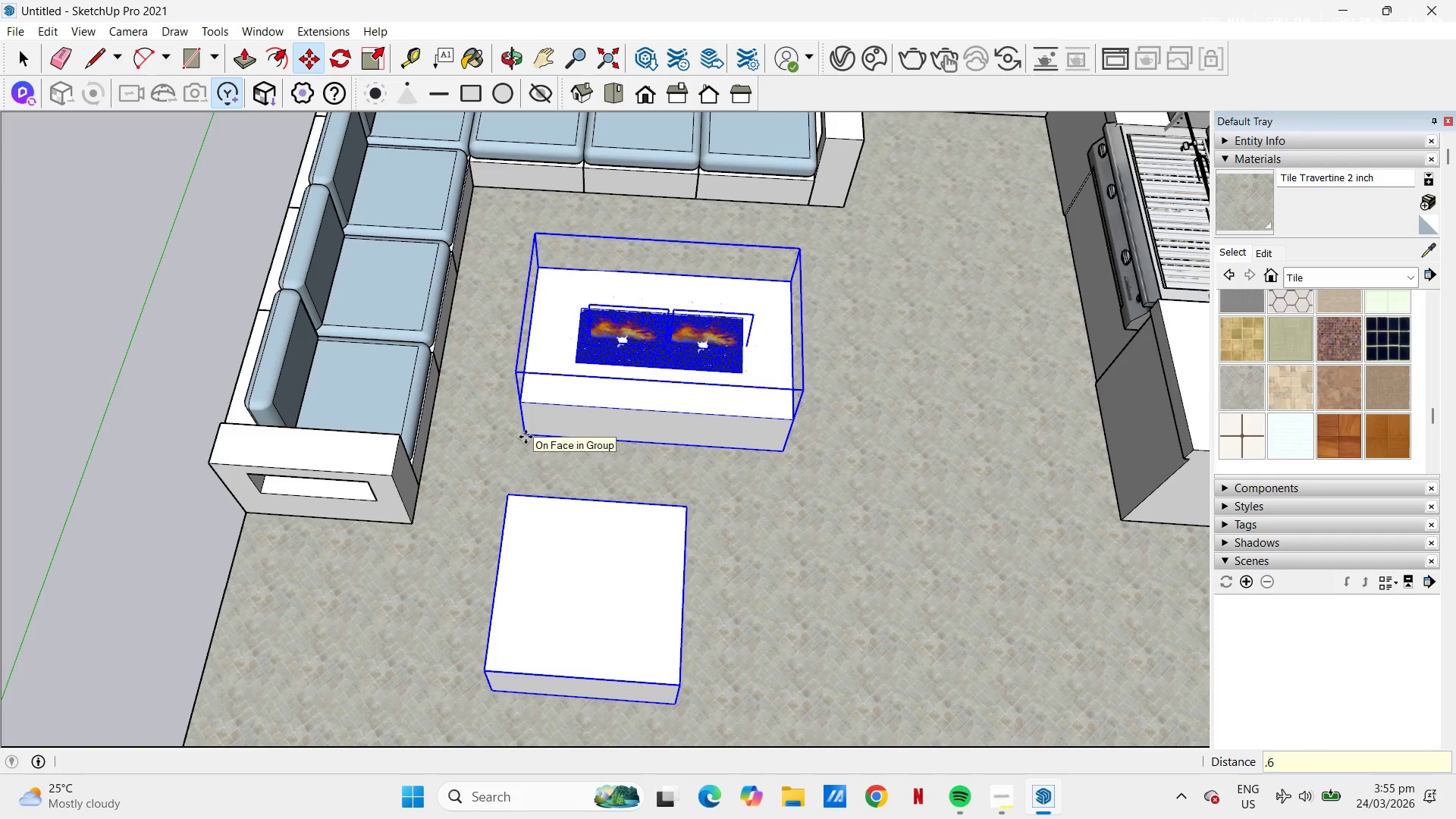 
key(H)
 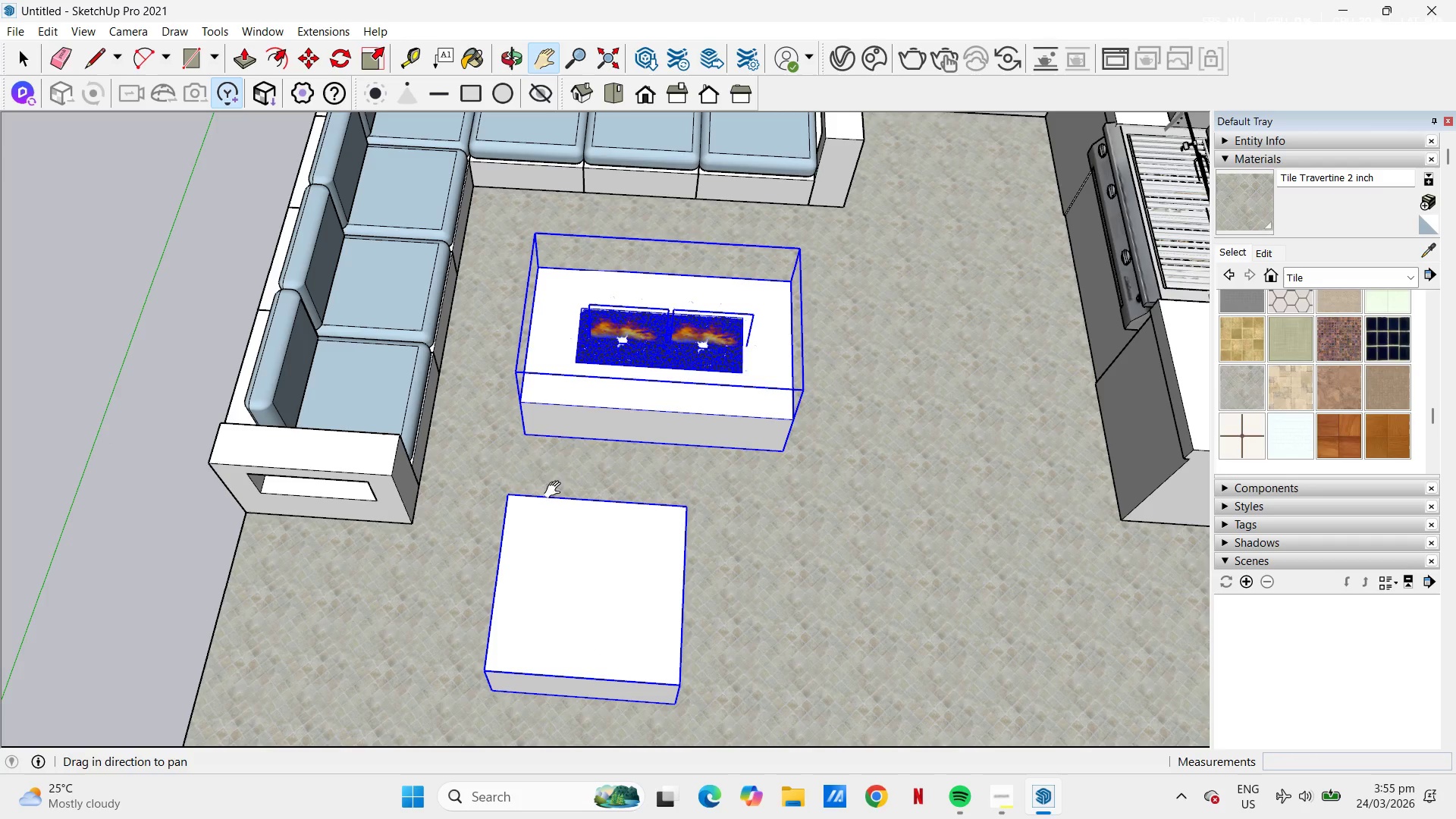 
left_click_drag(start_coordinate=[668, 491], to_coordinate=[677, 695])
 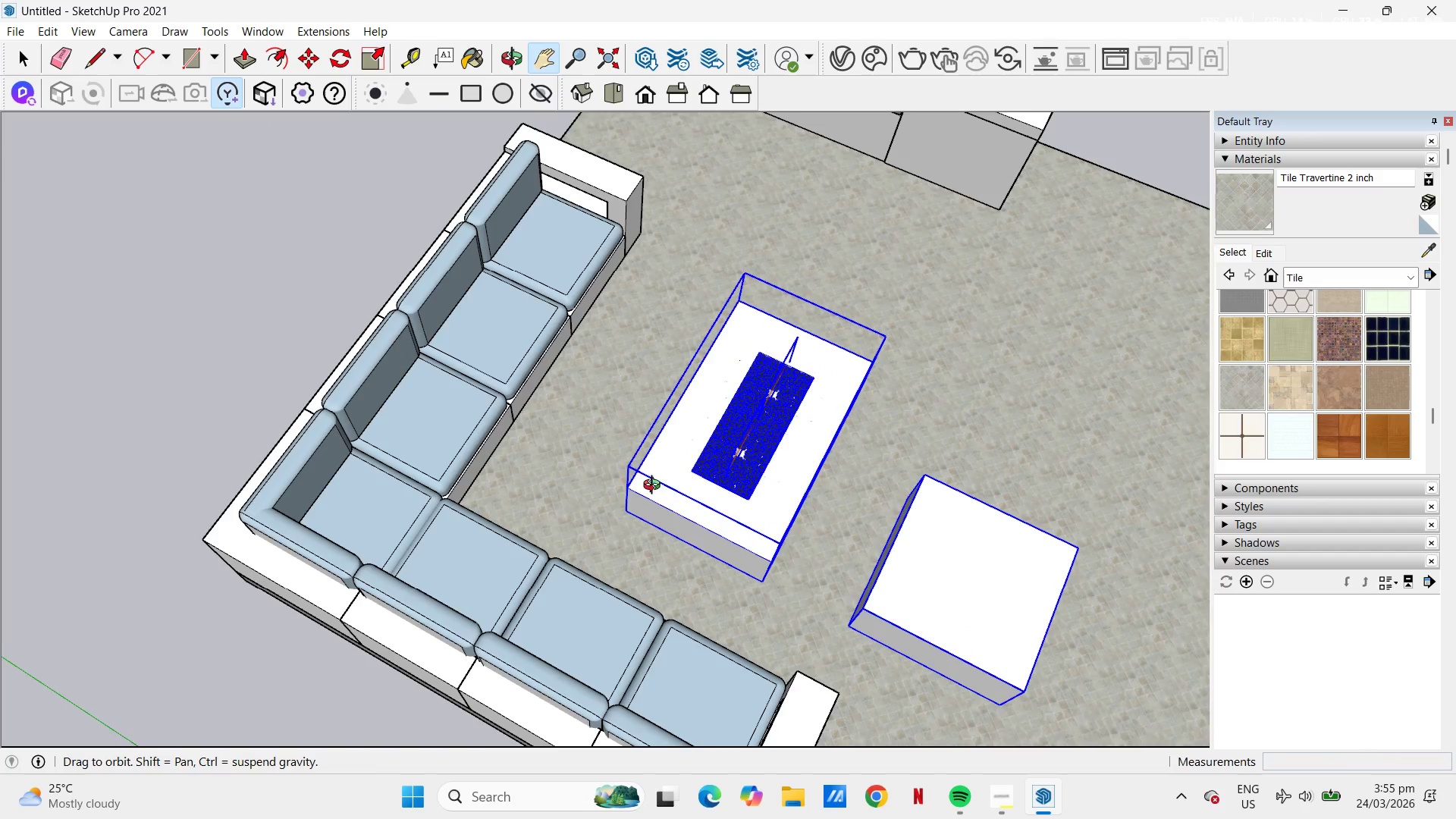 
scroll: coordinate [546, 518], scroll_direction: down, amount: 1.0
 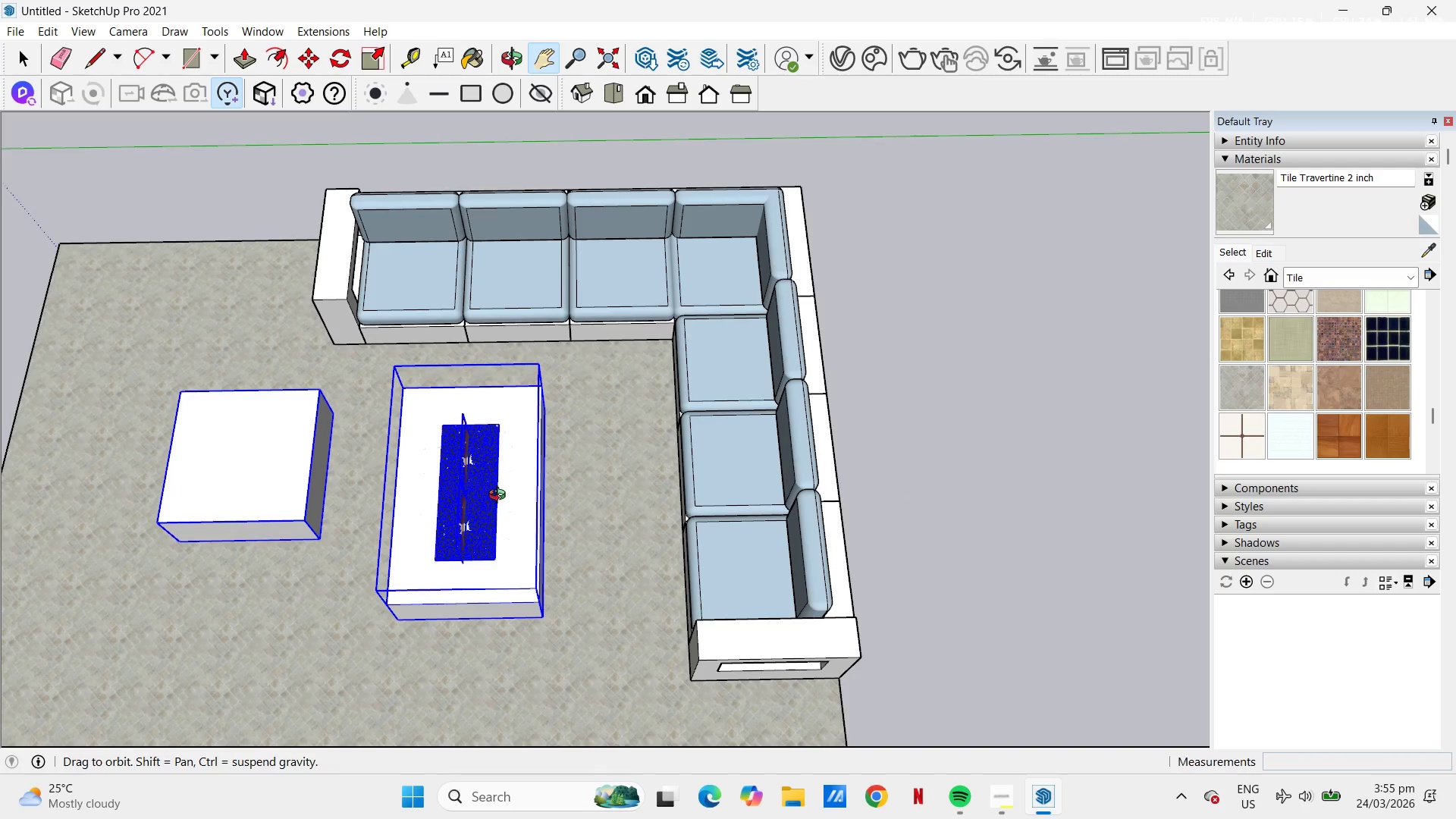 
middle_click([554, 464])
 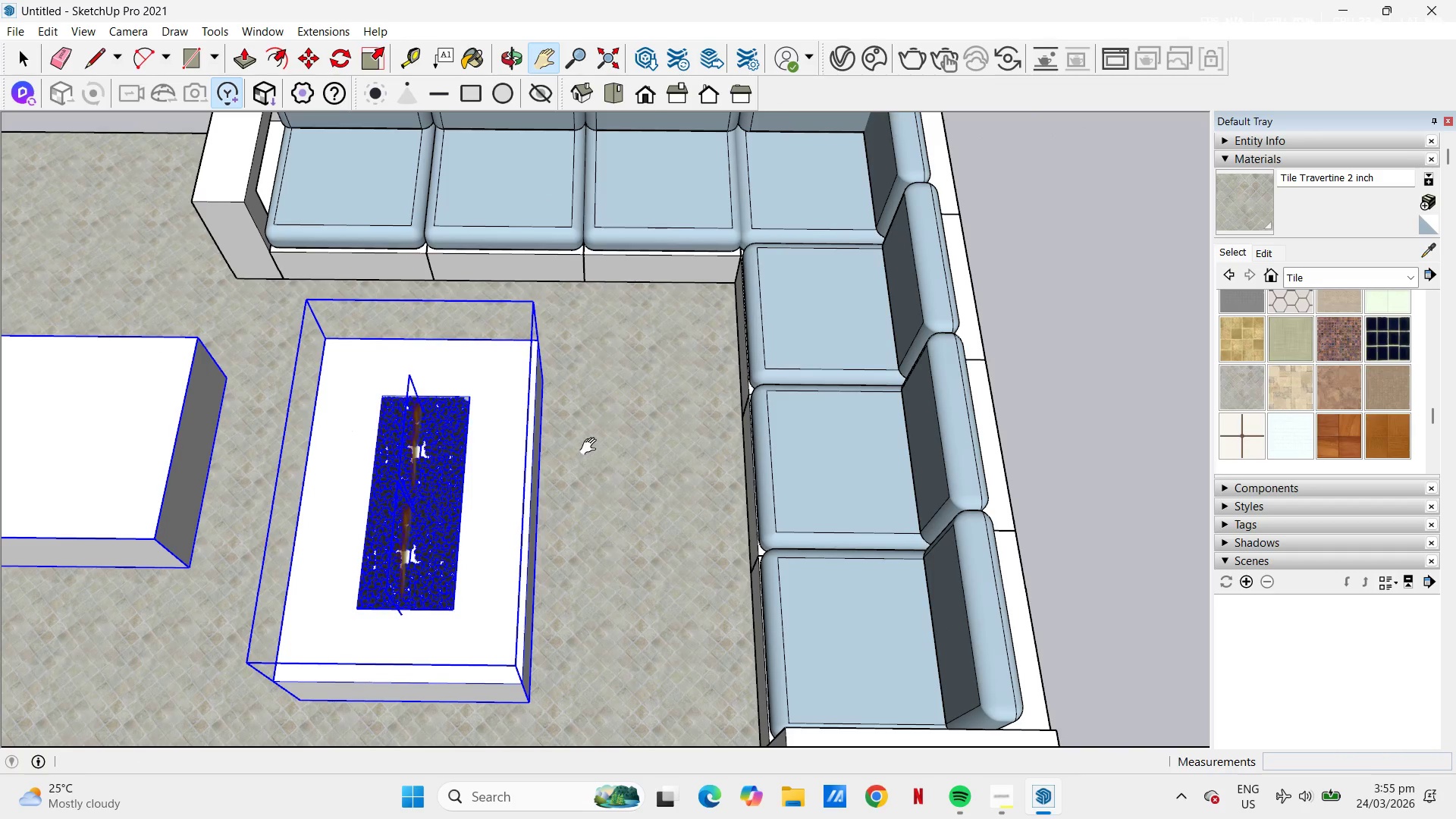 
scroll: coordinate [554, 464], scroll_direction: up, amount: 4.0
 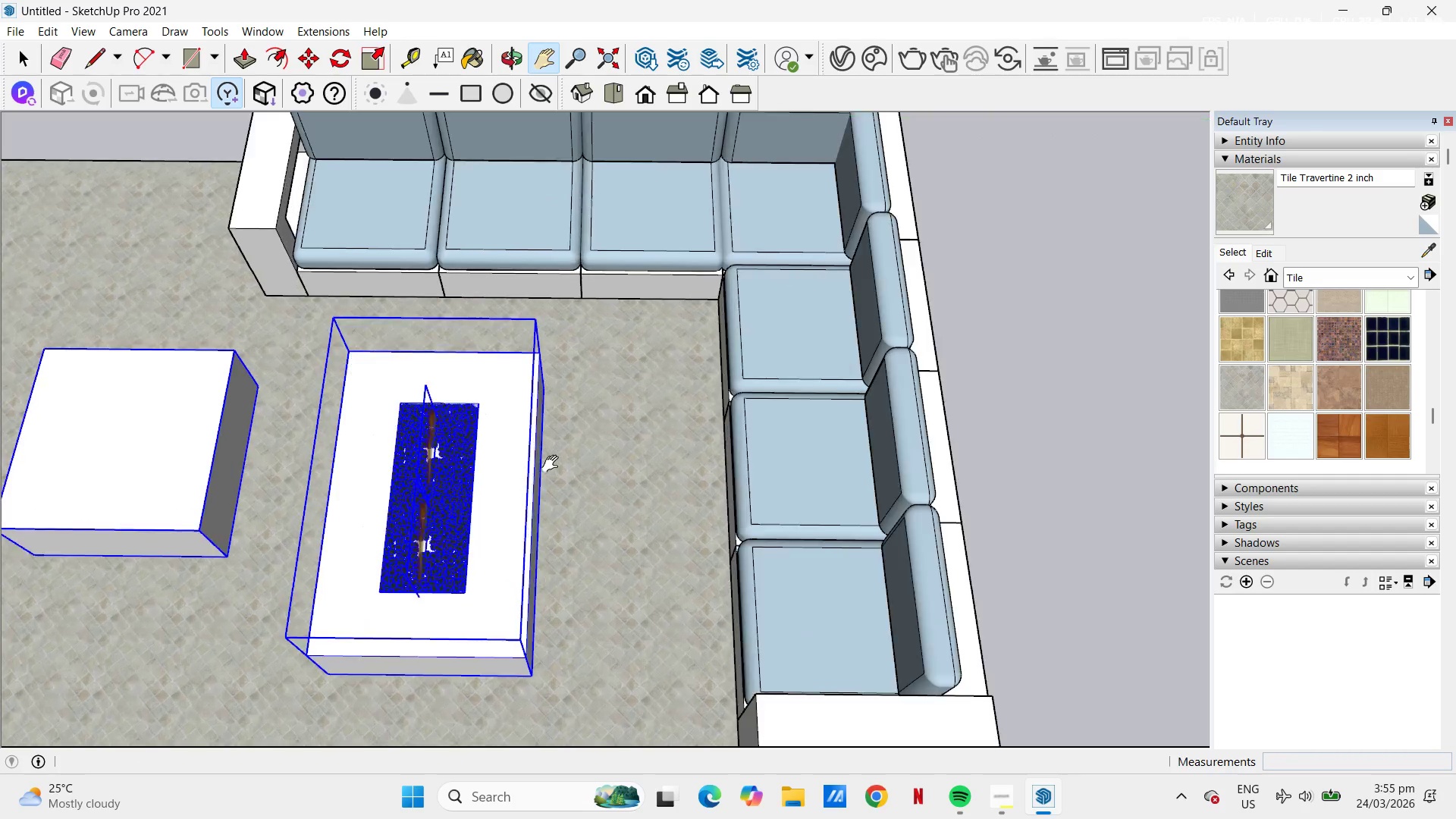 
key(M)
 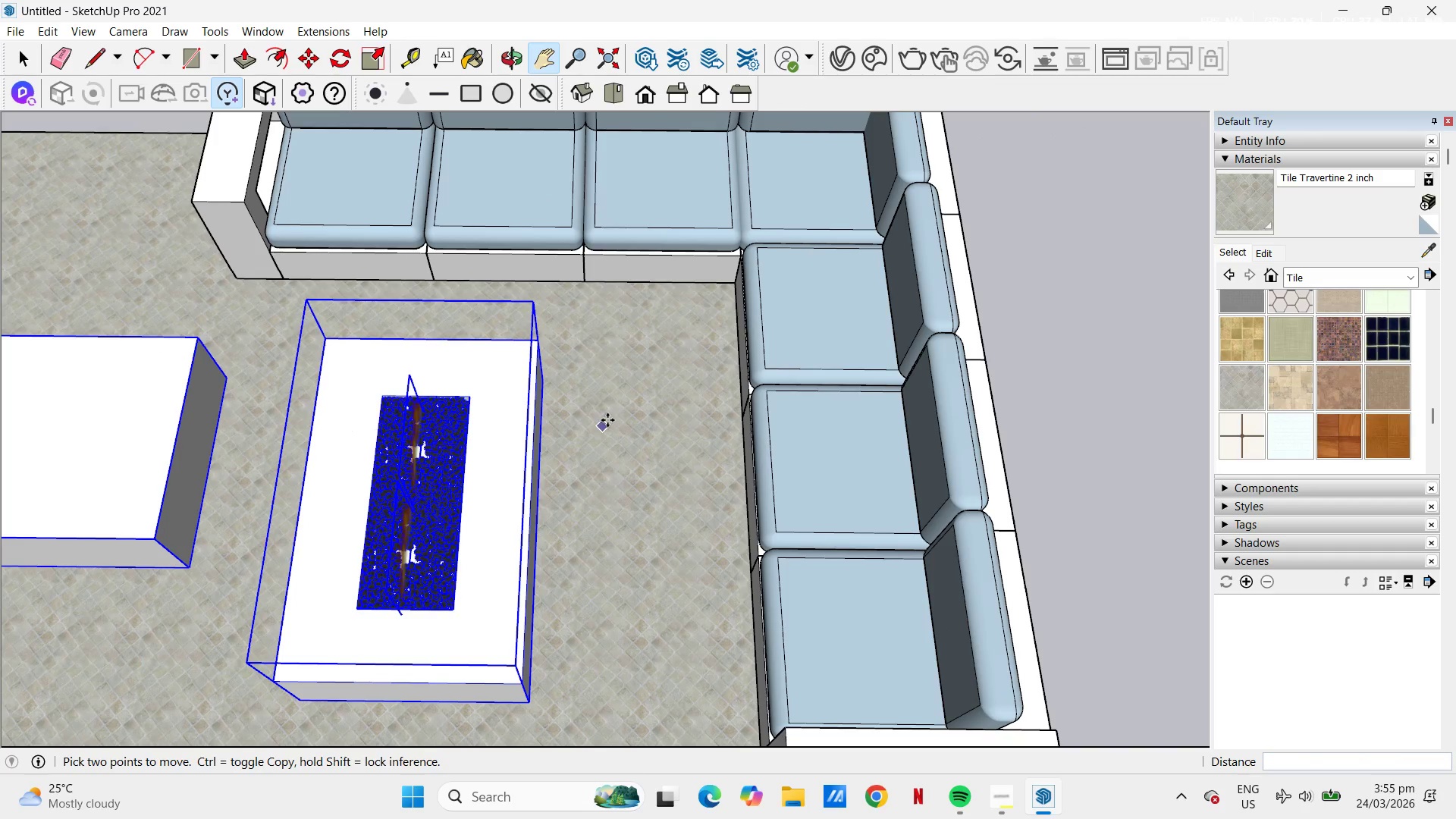 
left_click([607, 420])
 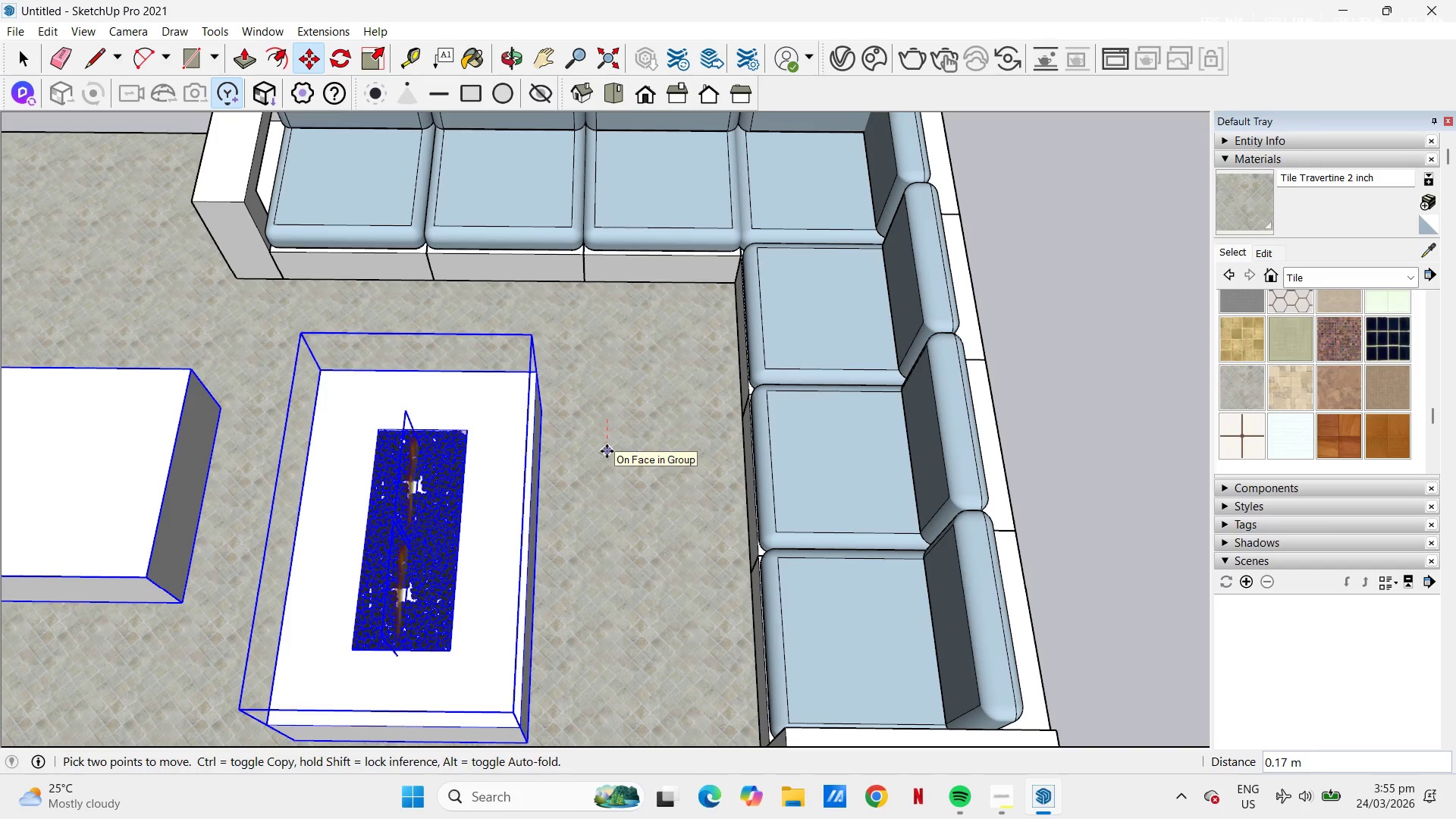 
key(NumpadDecimal)
 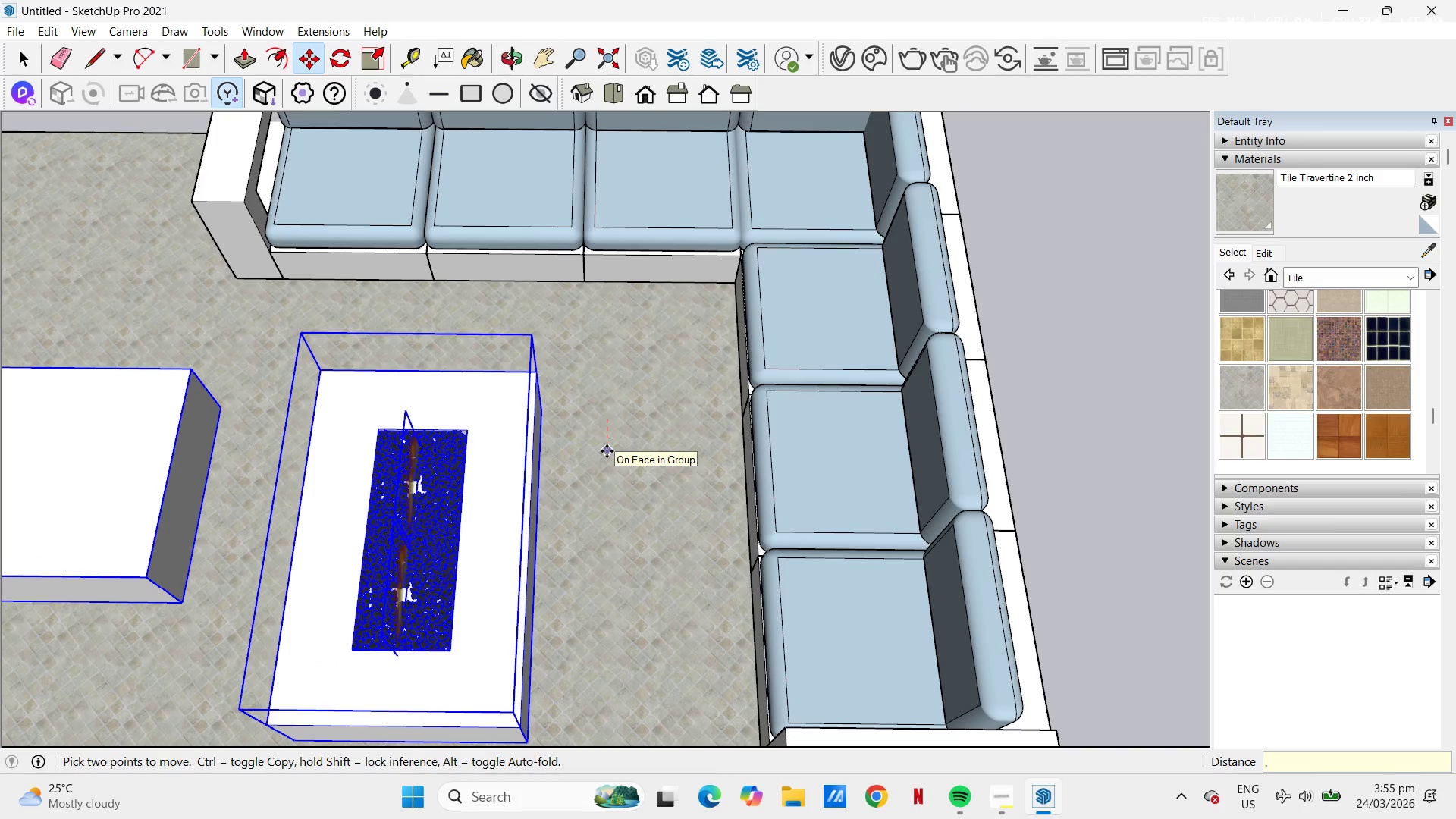 
key(Numpad2)
 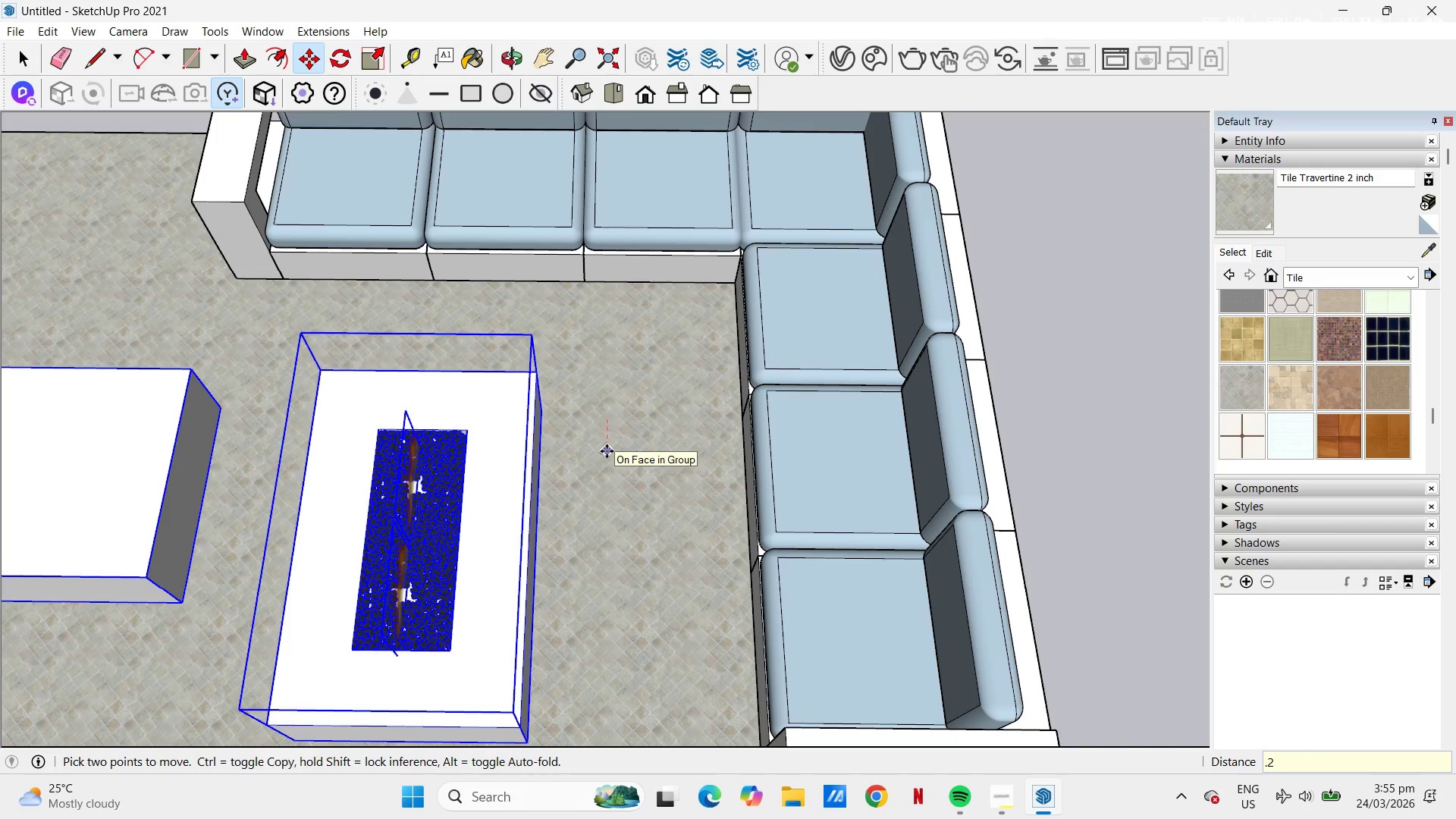 
key(NumpadEnter)
 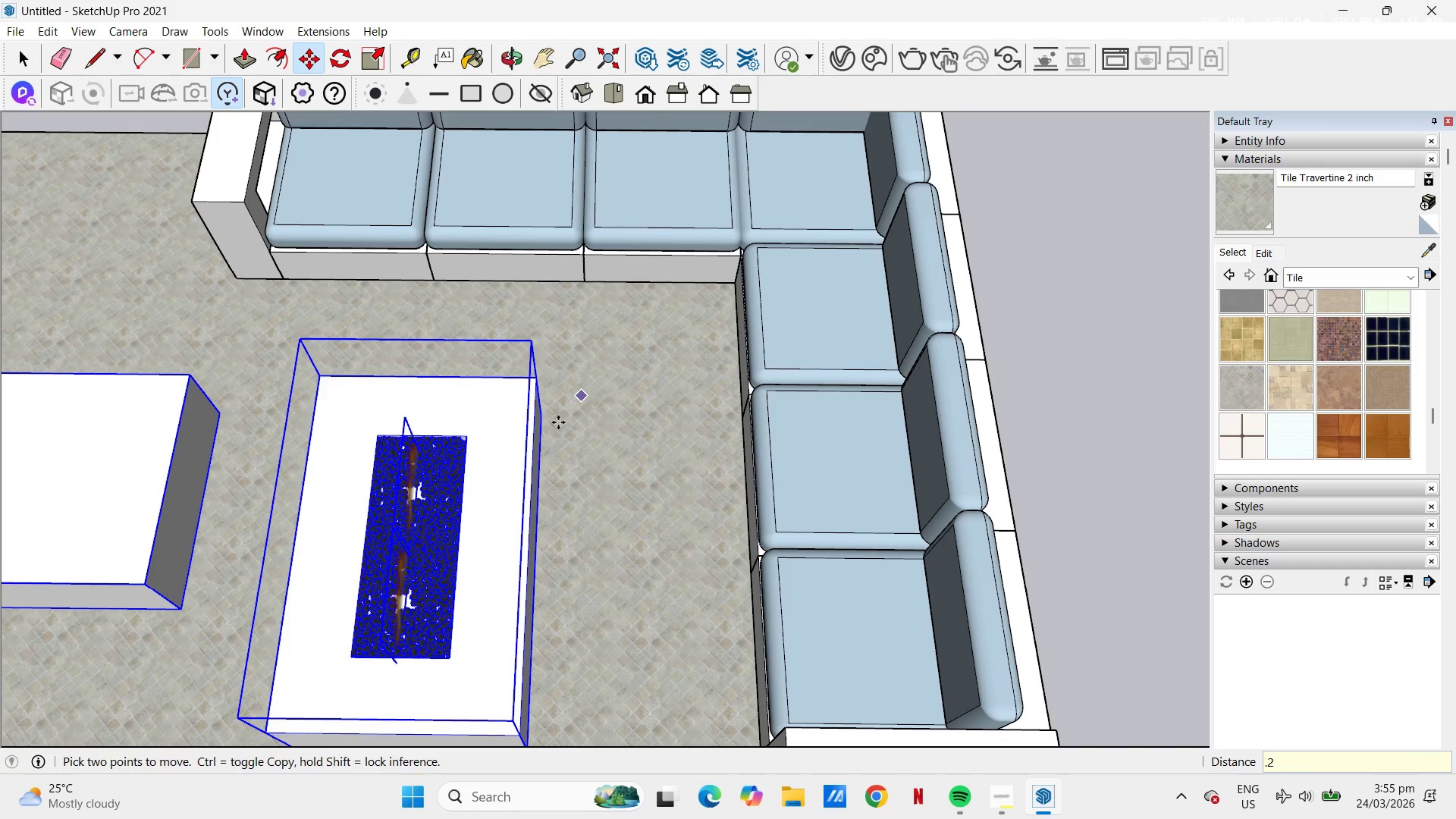 
left_click([548, 421])
 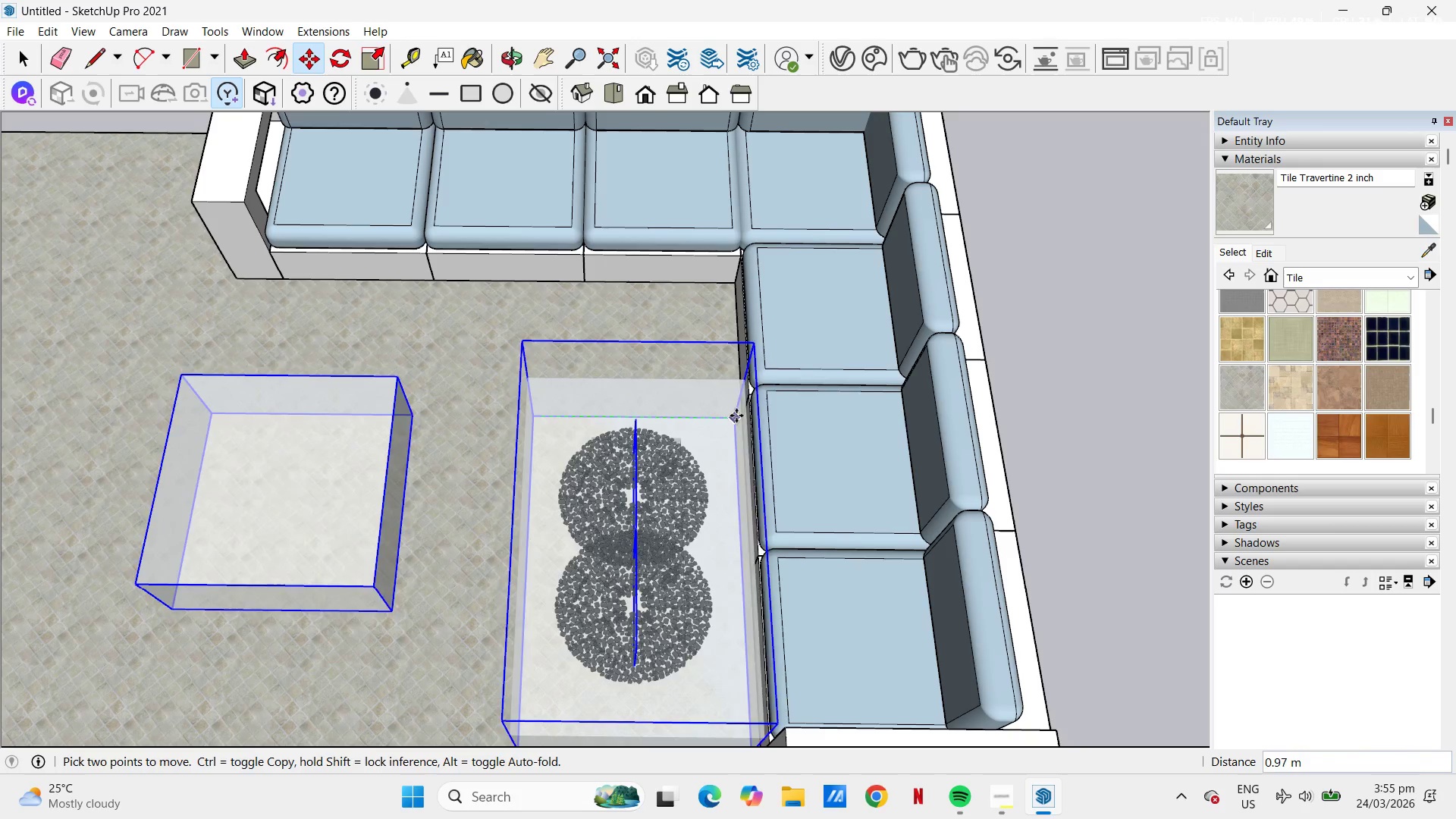 
left_click([740, 415])
 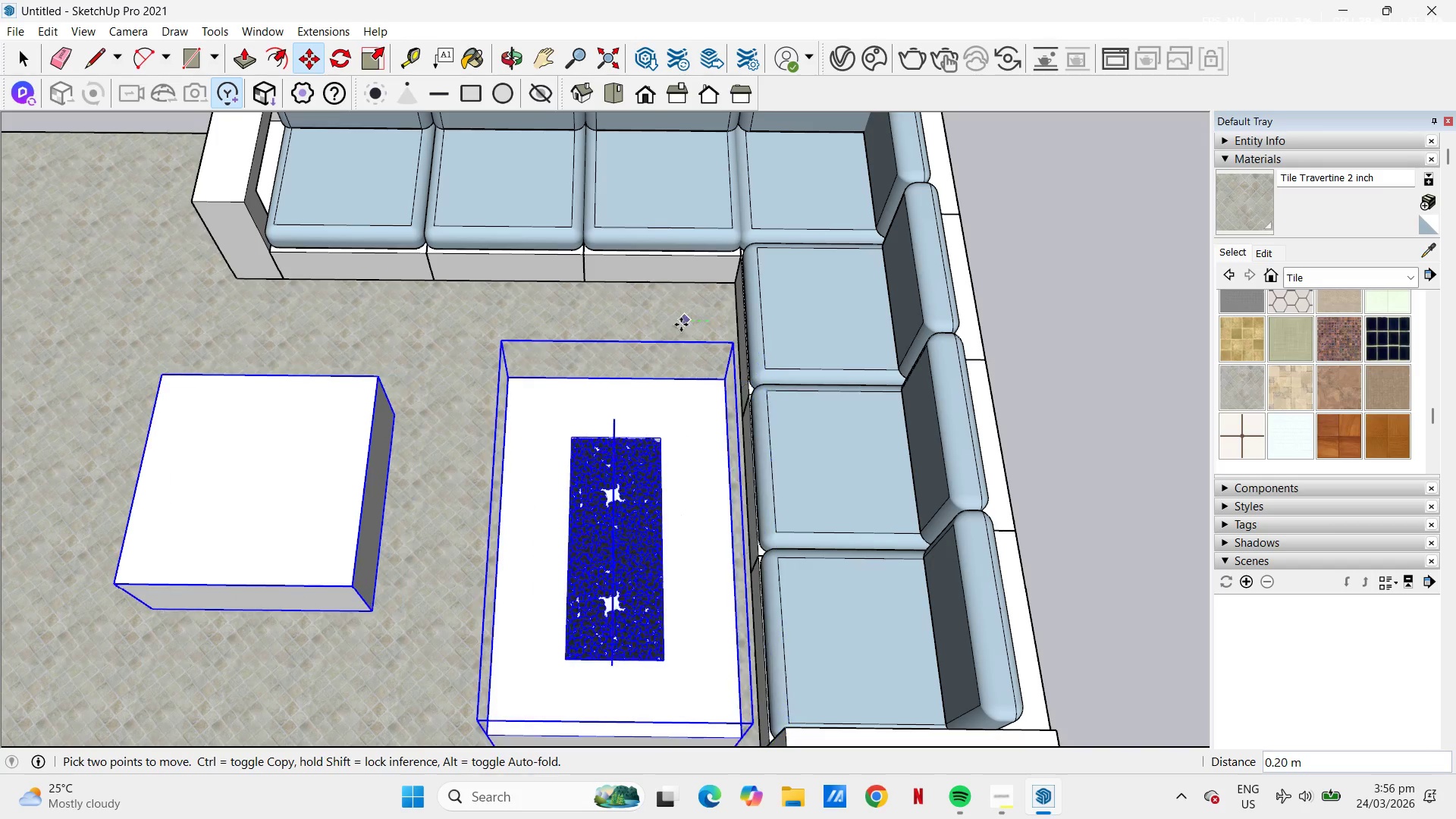 
key(NumpadDecimal)
 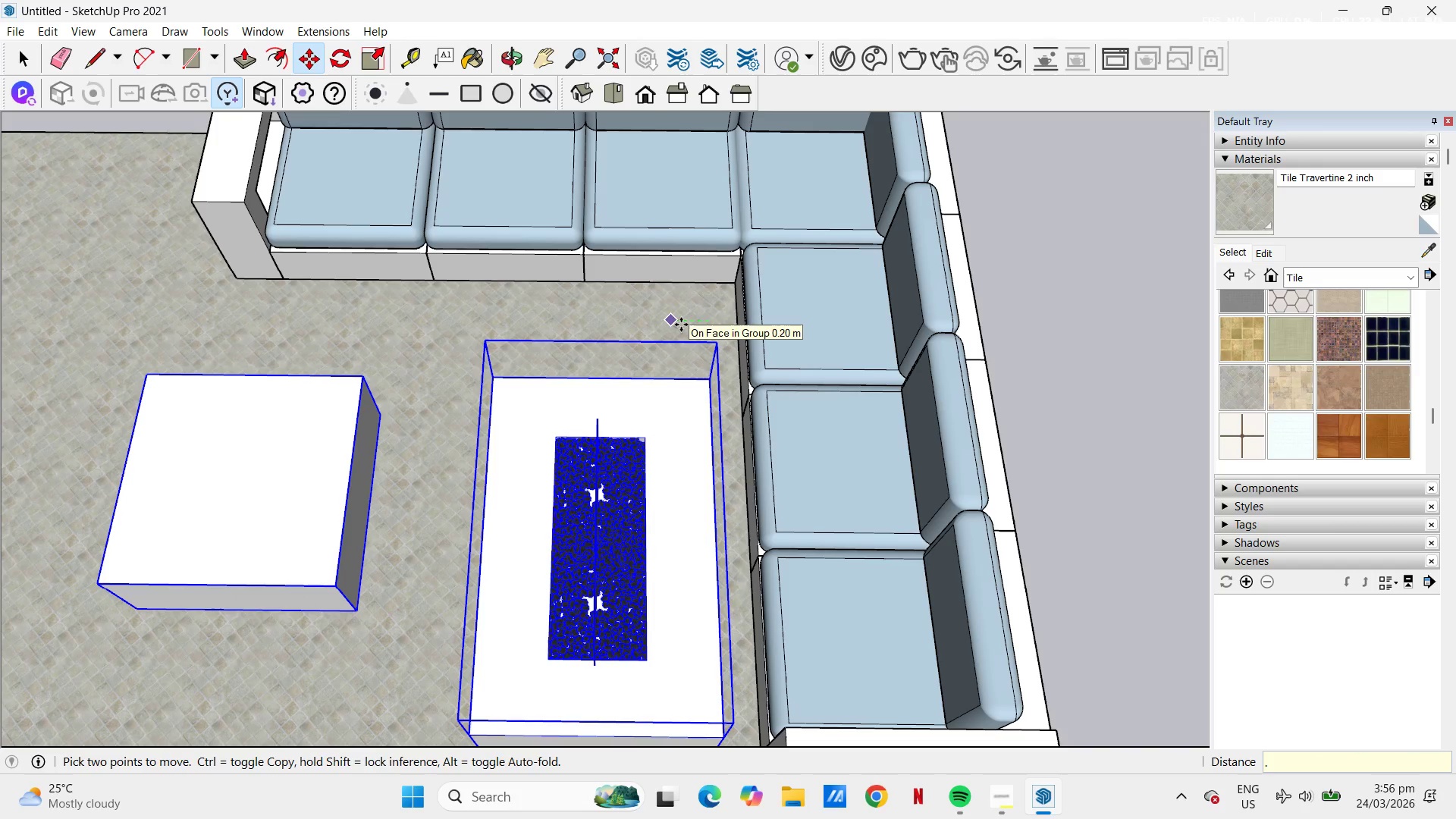 
key(Numpad8)
 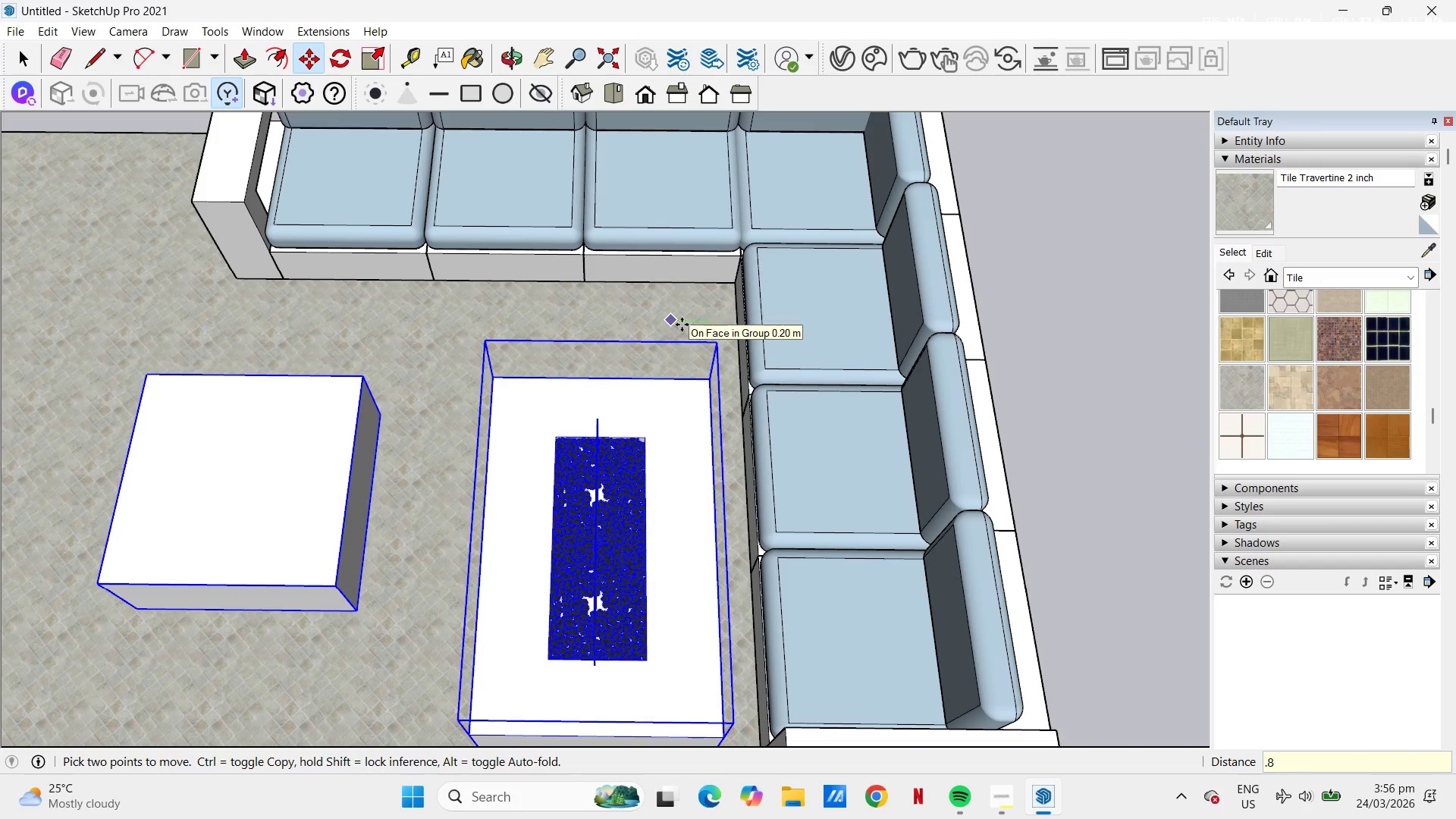 
key(NumpadEnter)
 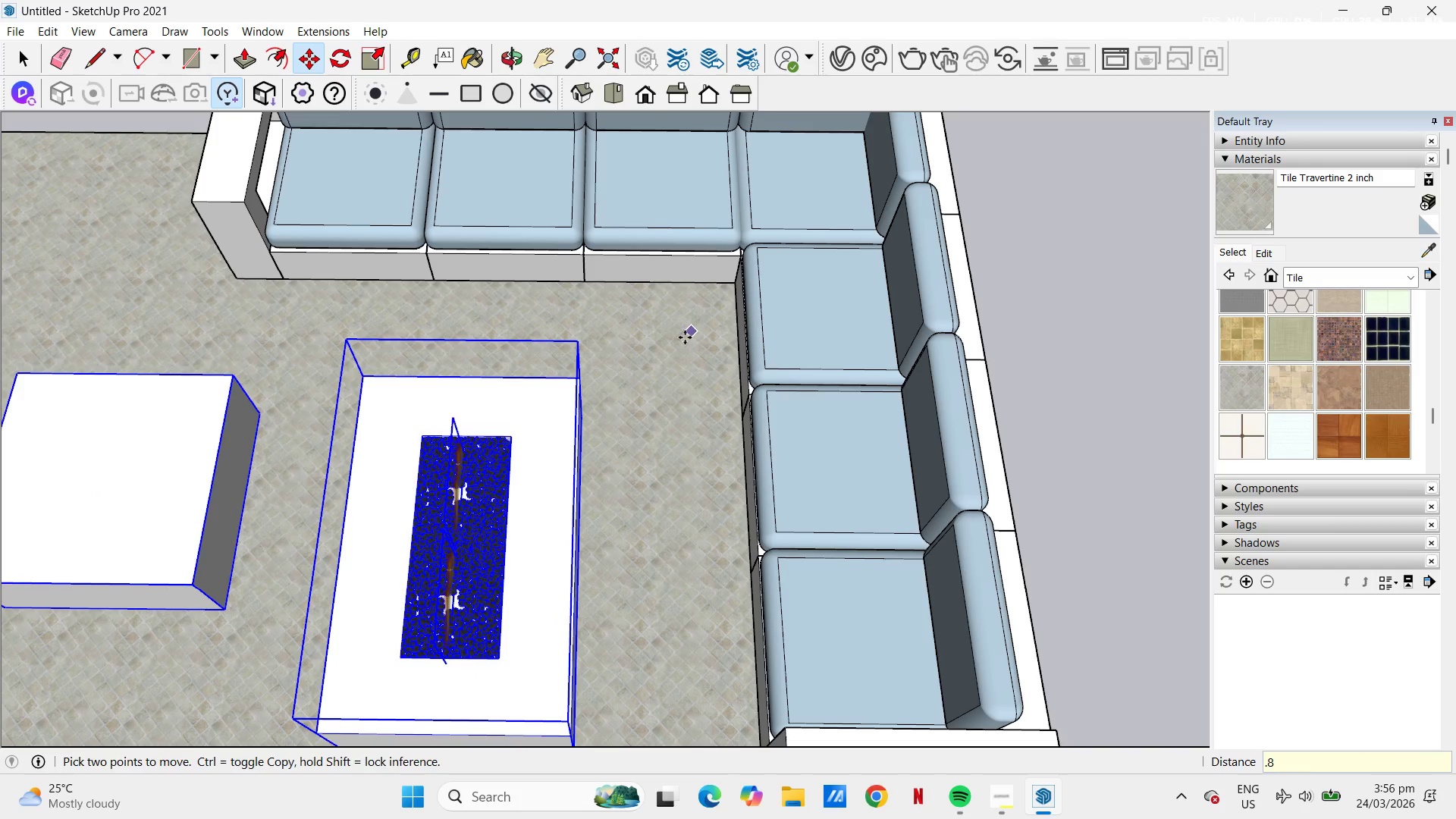 
scroll: coordinate [682, 406], scroll_direction: down, amount: 5.0
 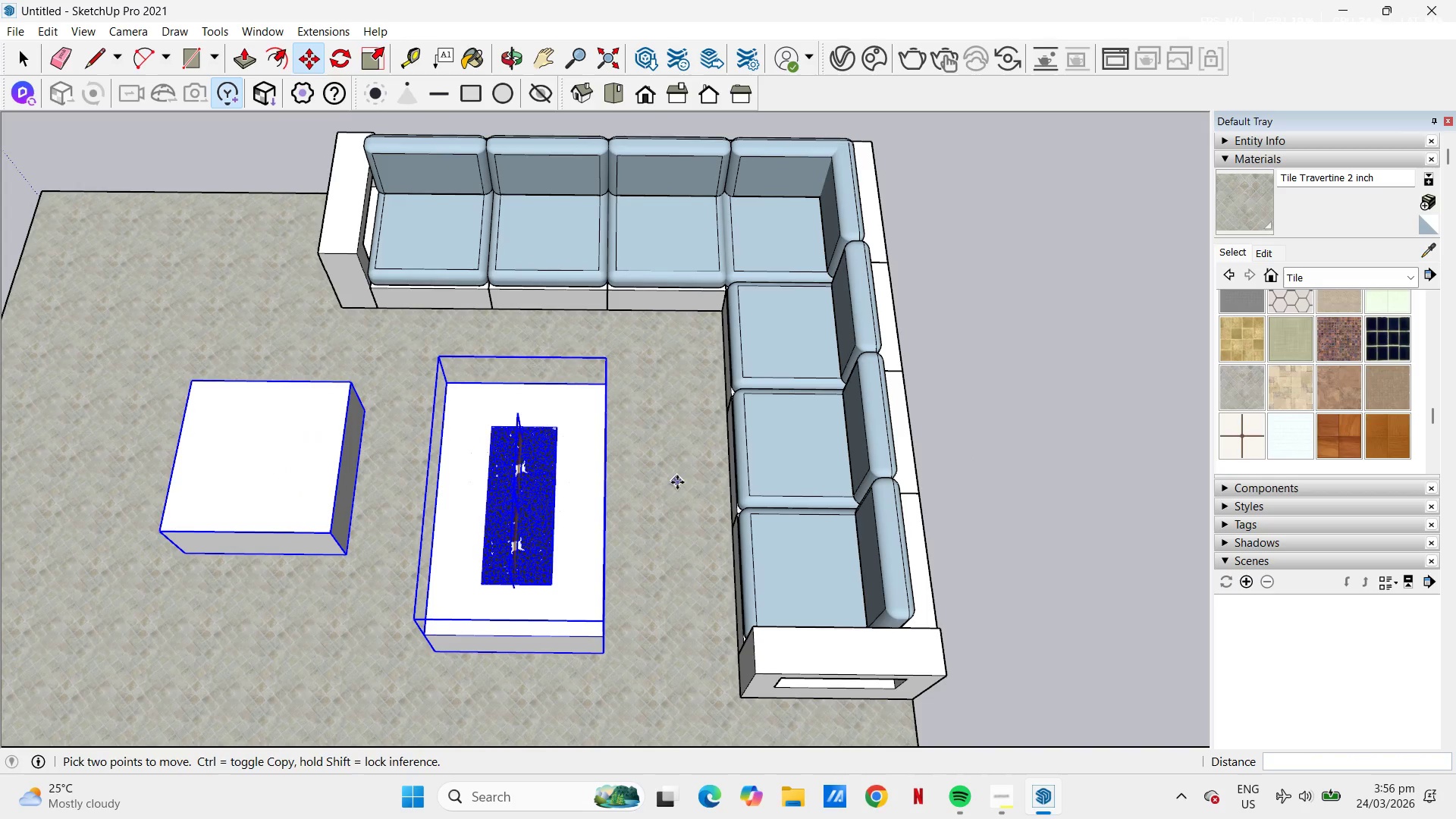 
key(H)
 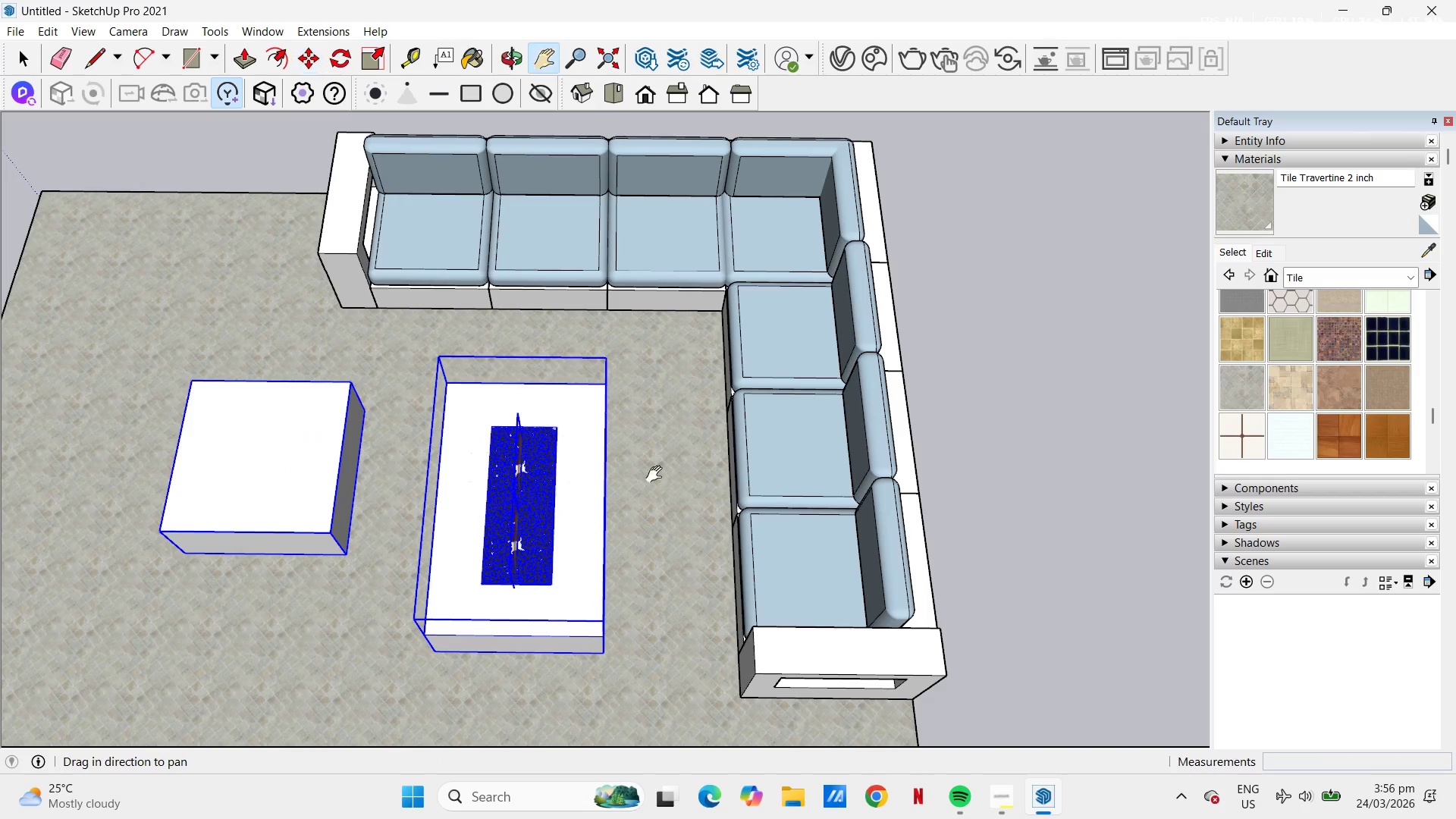 
left_click_drag(start_coordinate=[640, 469], to_coordinate=[802, 455])
 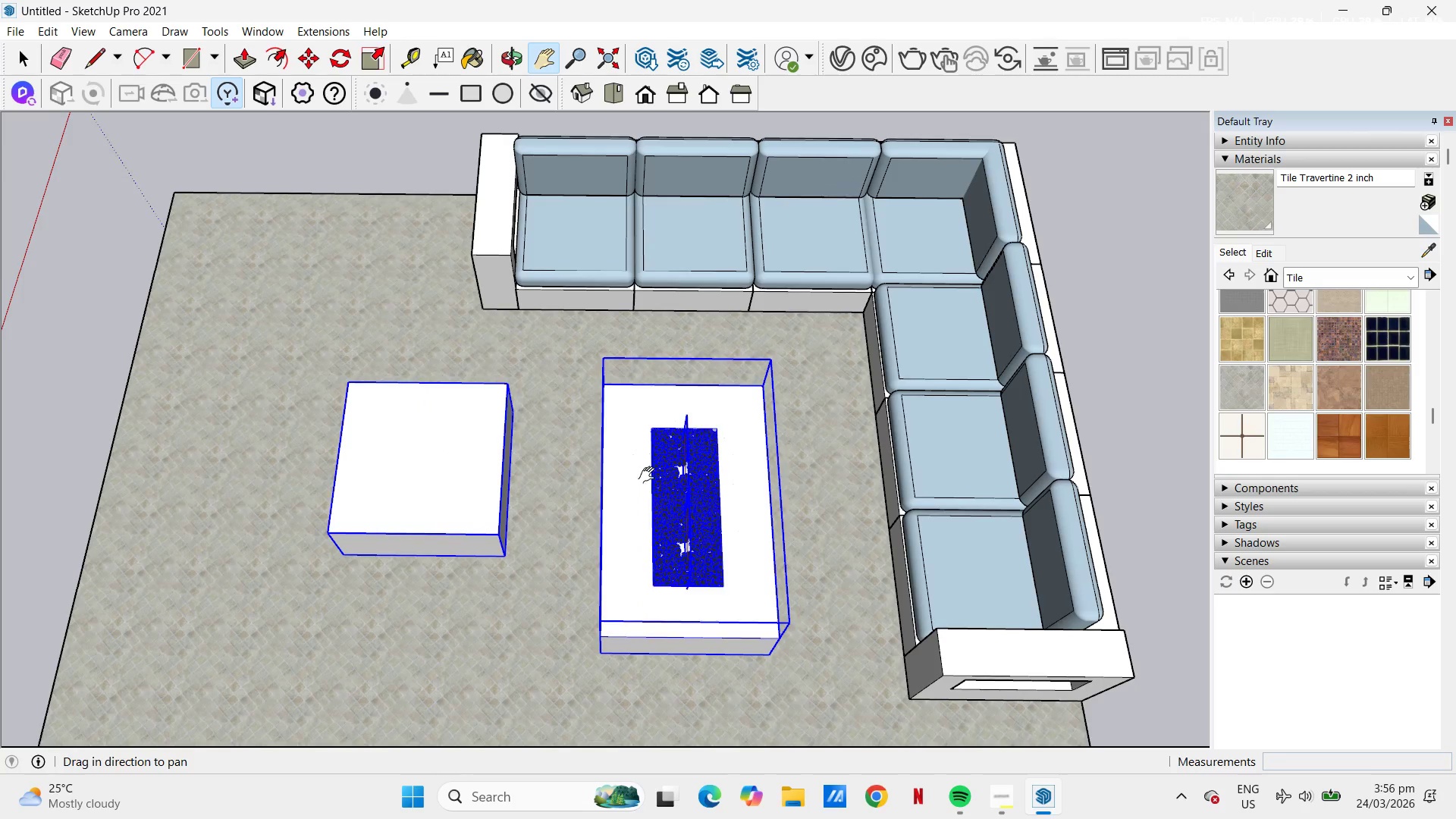 
scroll: coordinate [638, 476], scroll_direction: down, amount: 3.0
 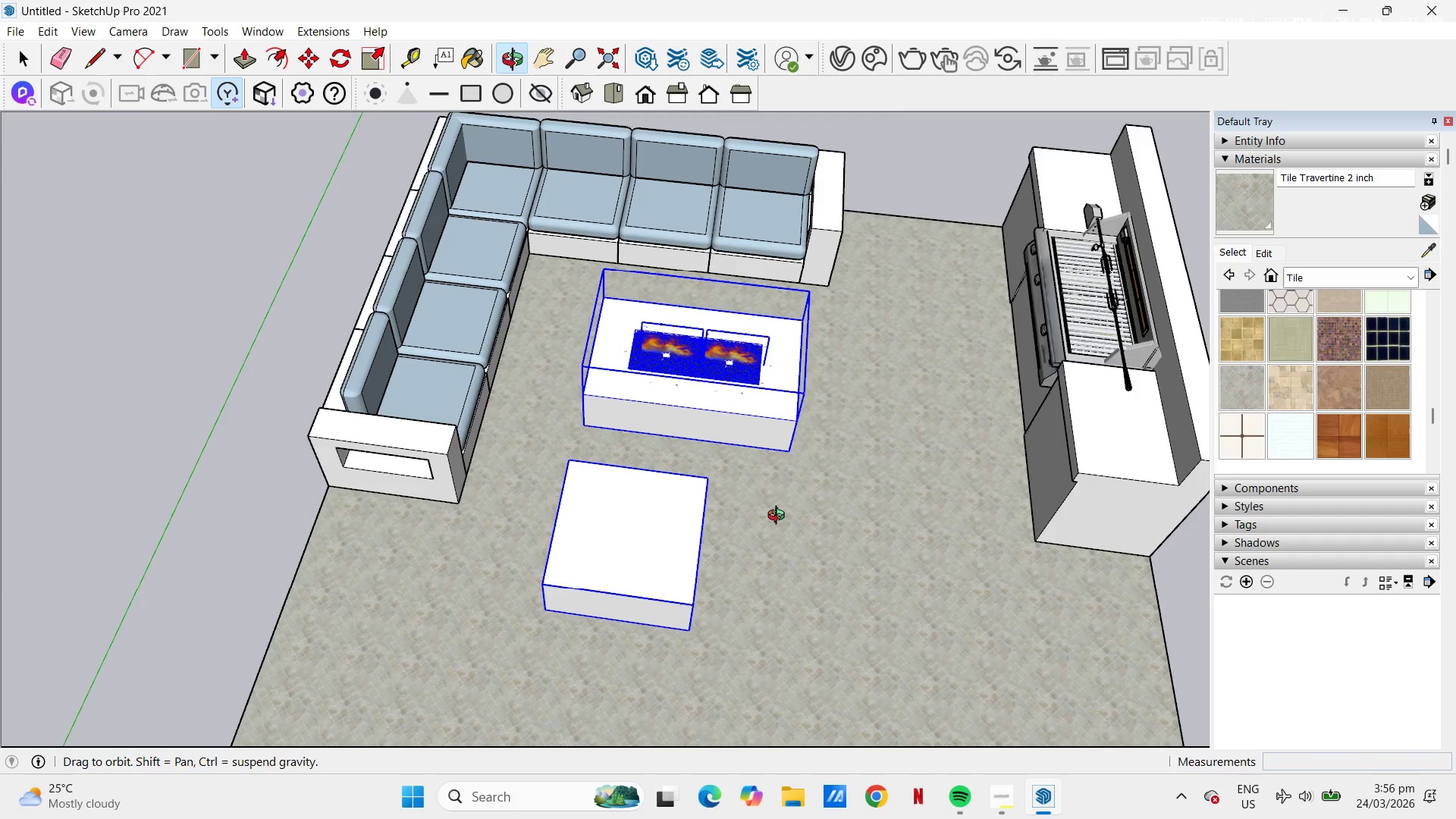 
key(Space)
 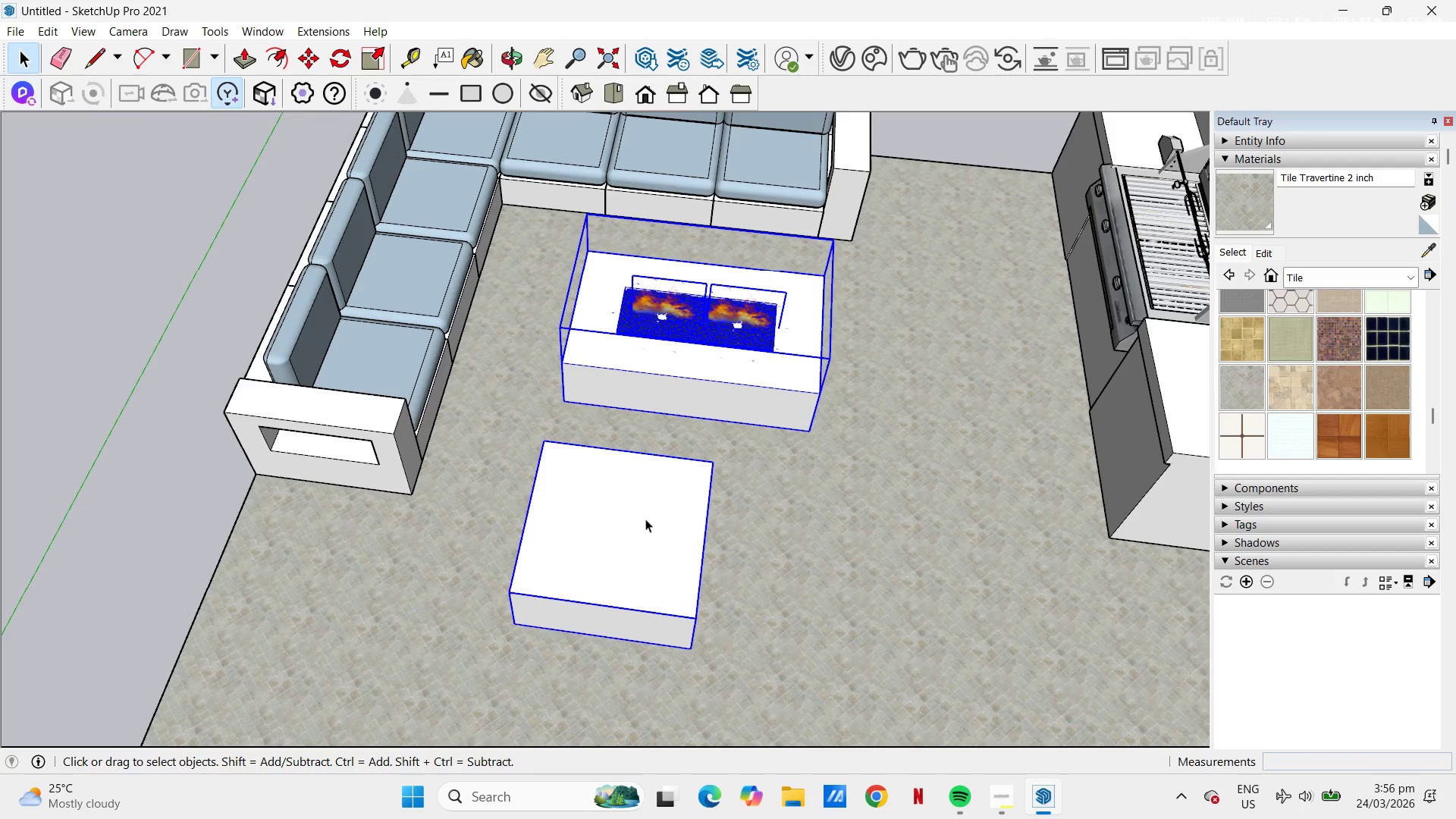 
scroll: coordinate [687, 551], scroll_direction: up, amount: 3.0
 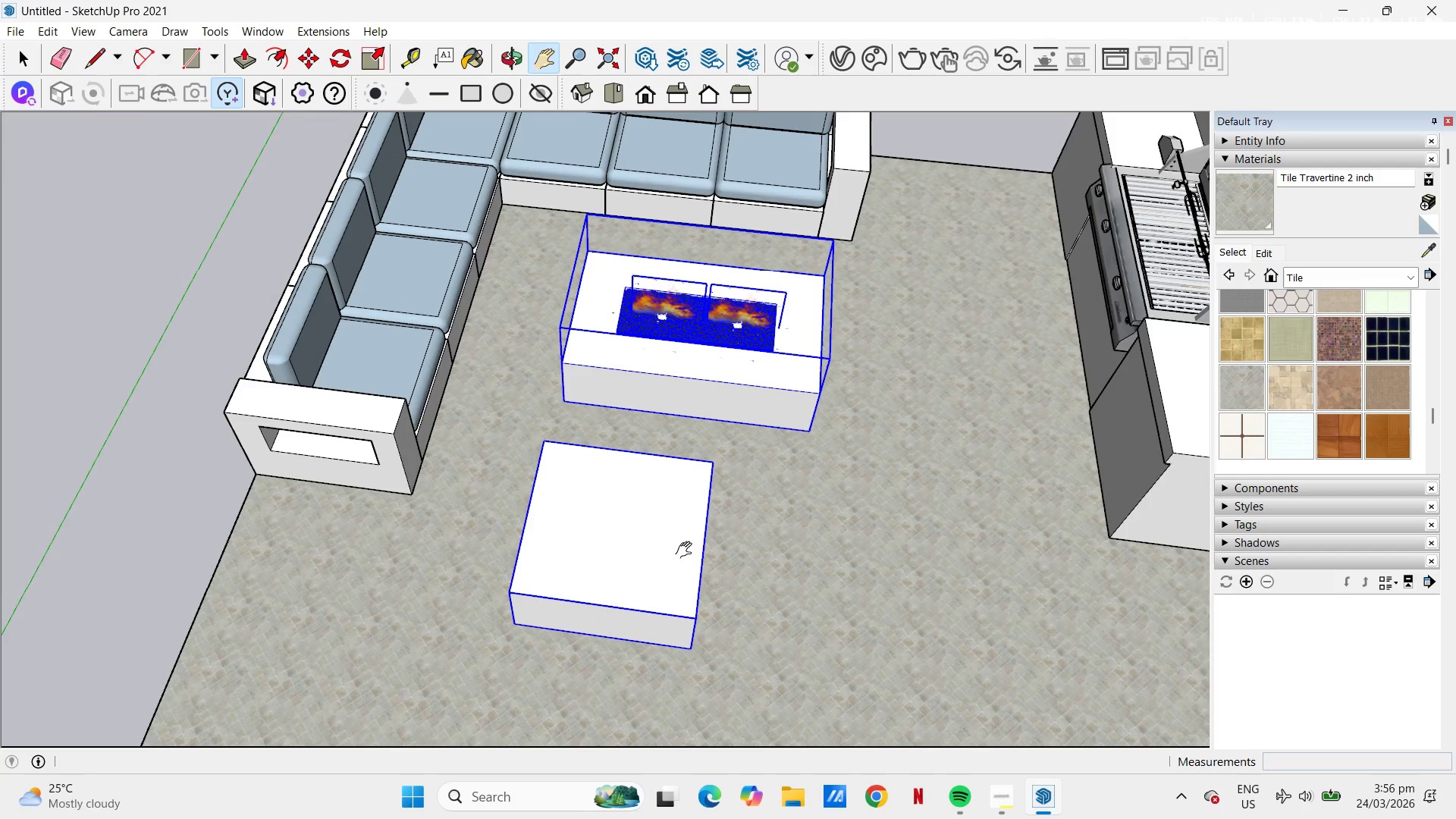 
left_click([645, 519])
 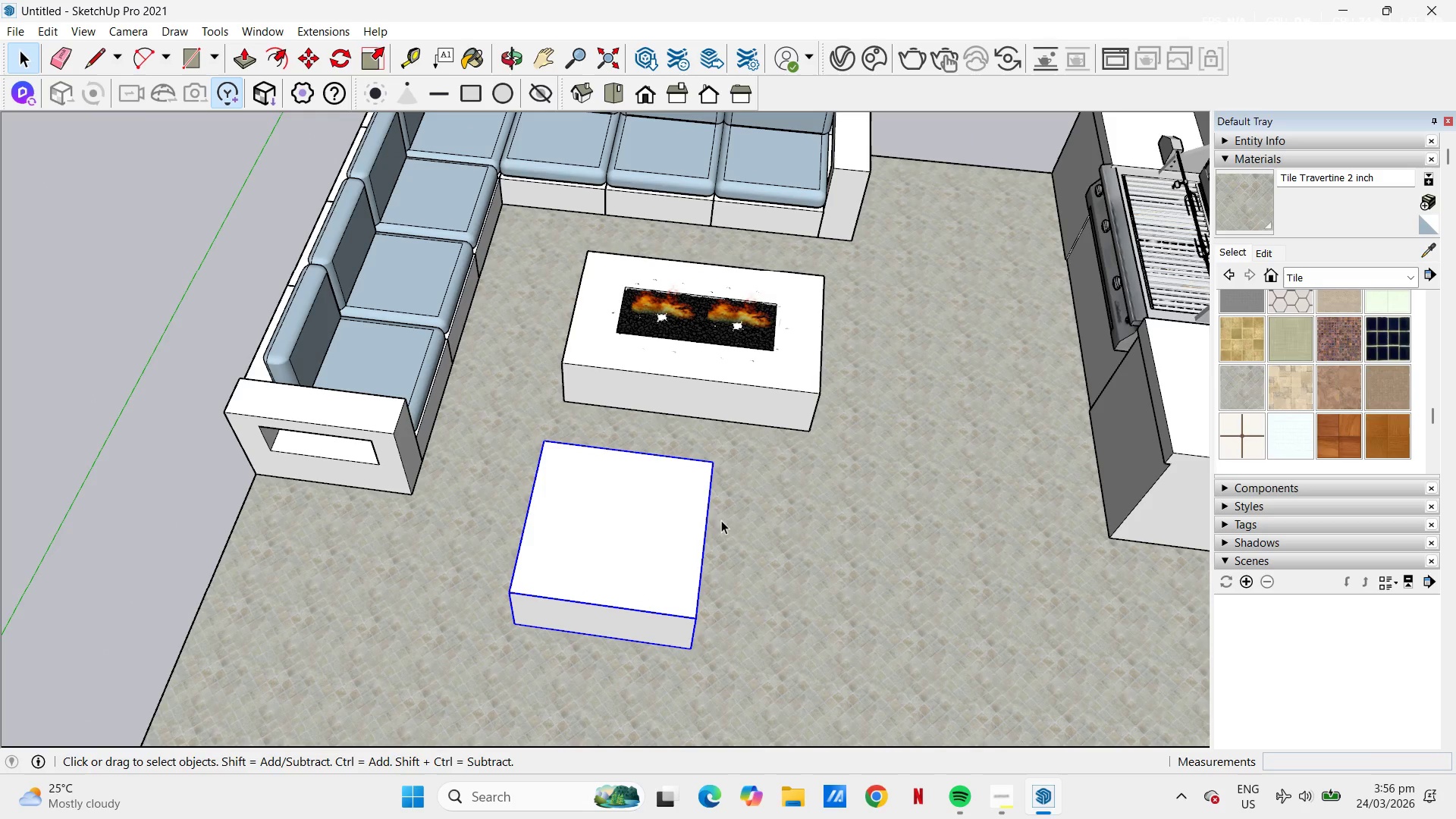 
key(M)
 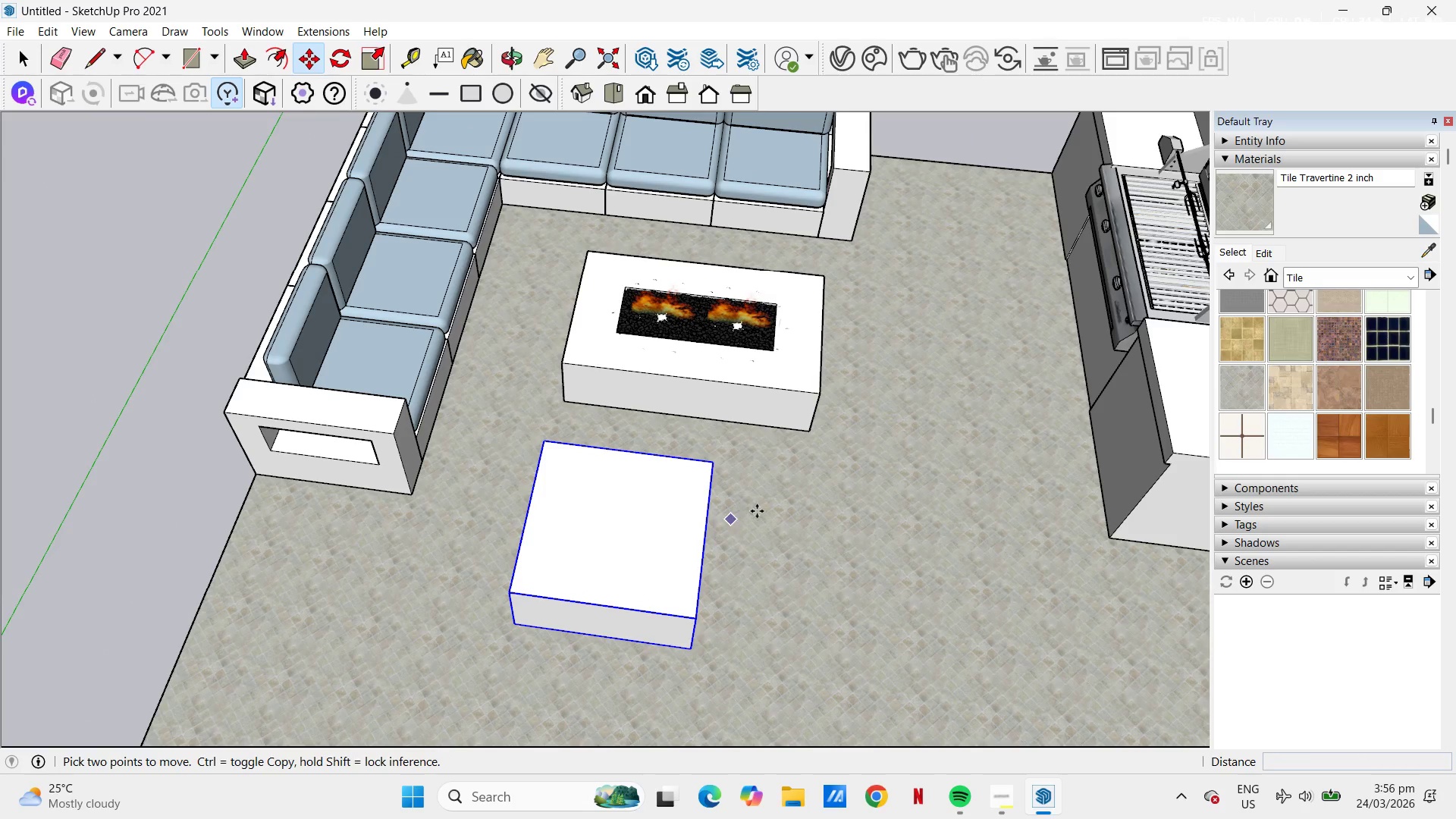 
left_click([757, 511])
 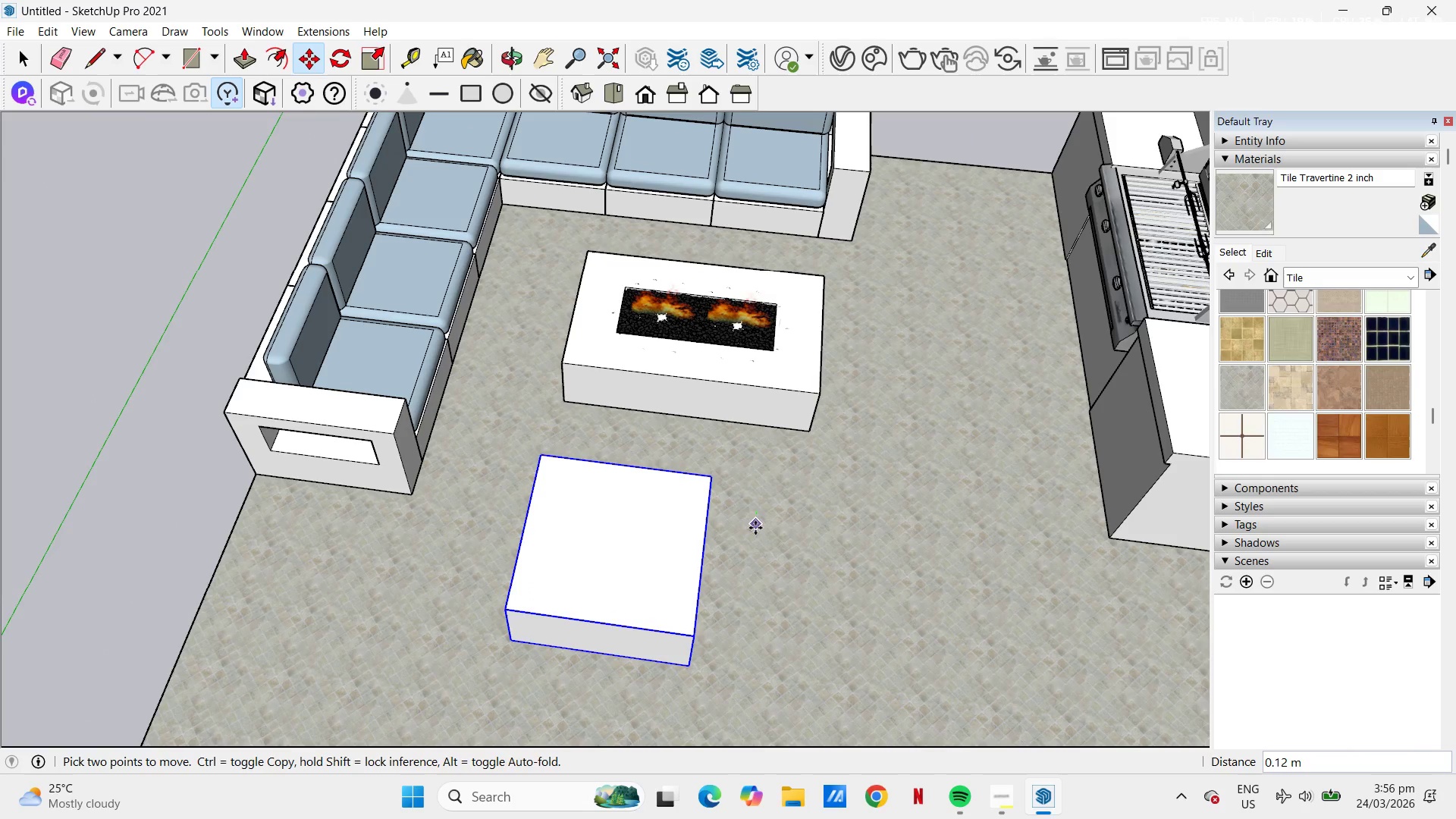 
key(NumpadDecimal)
 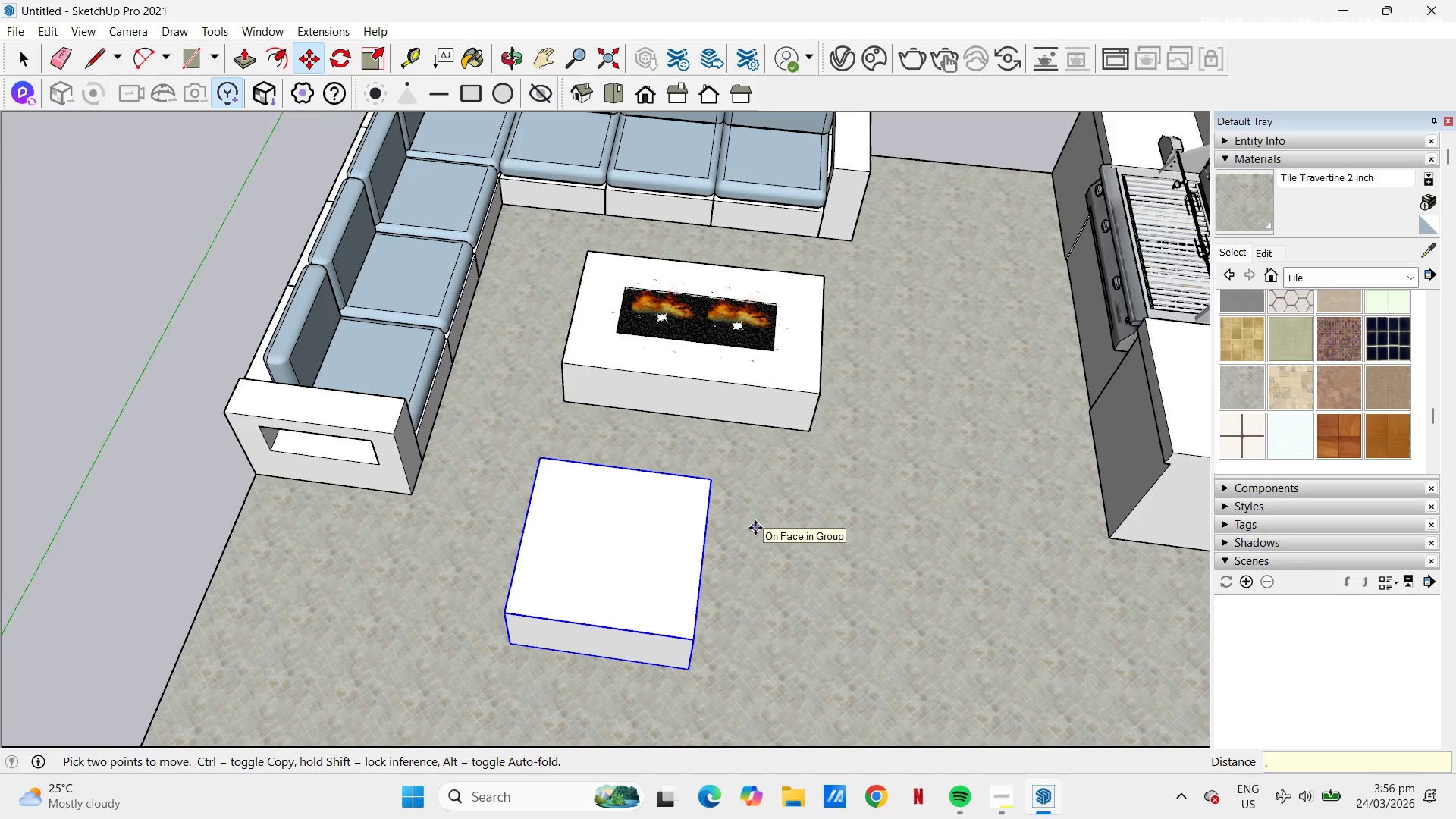 
key(Numpad2)
 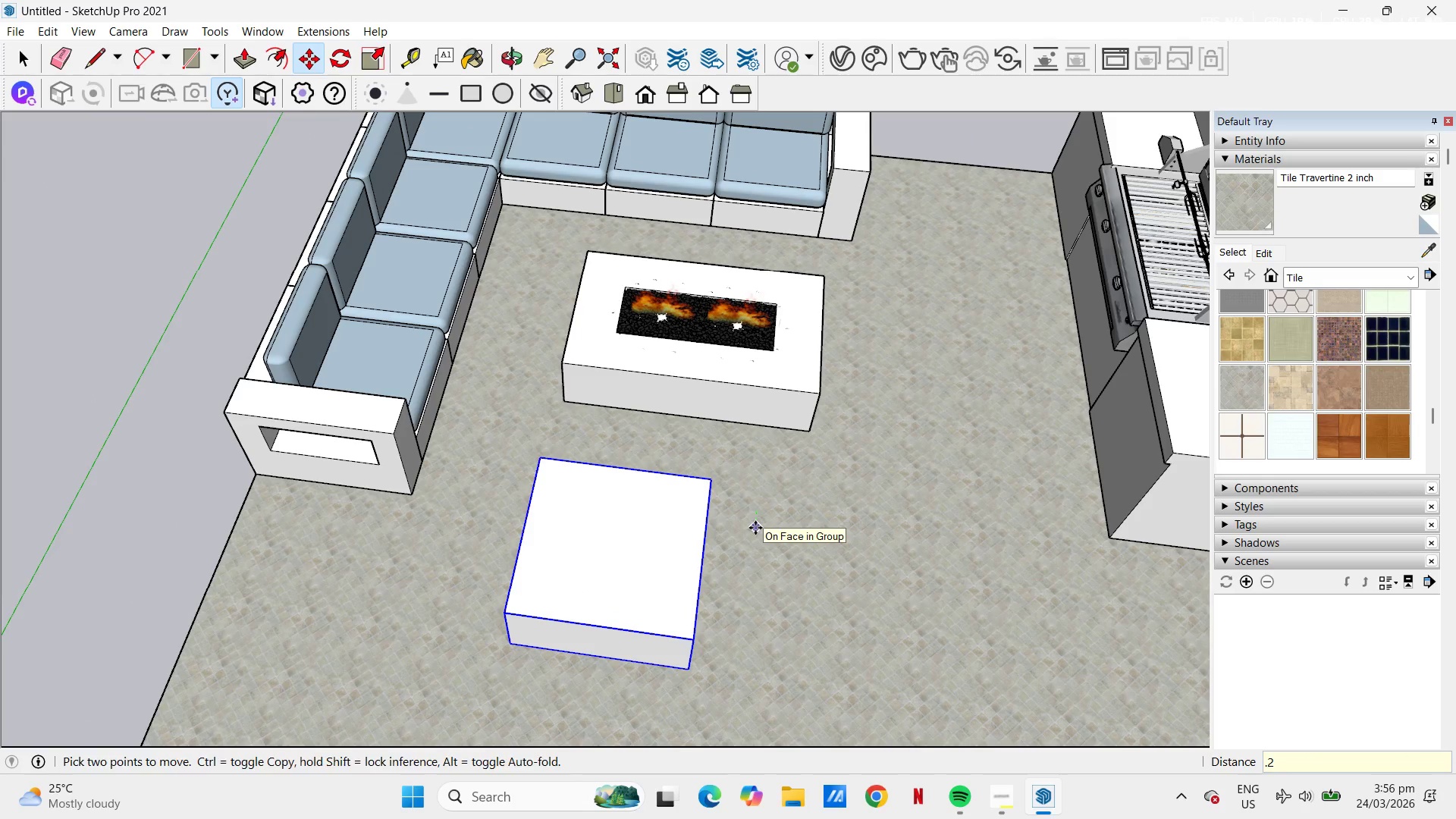 
key(NumpadEnter)
 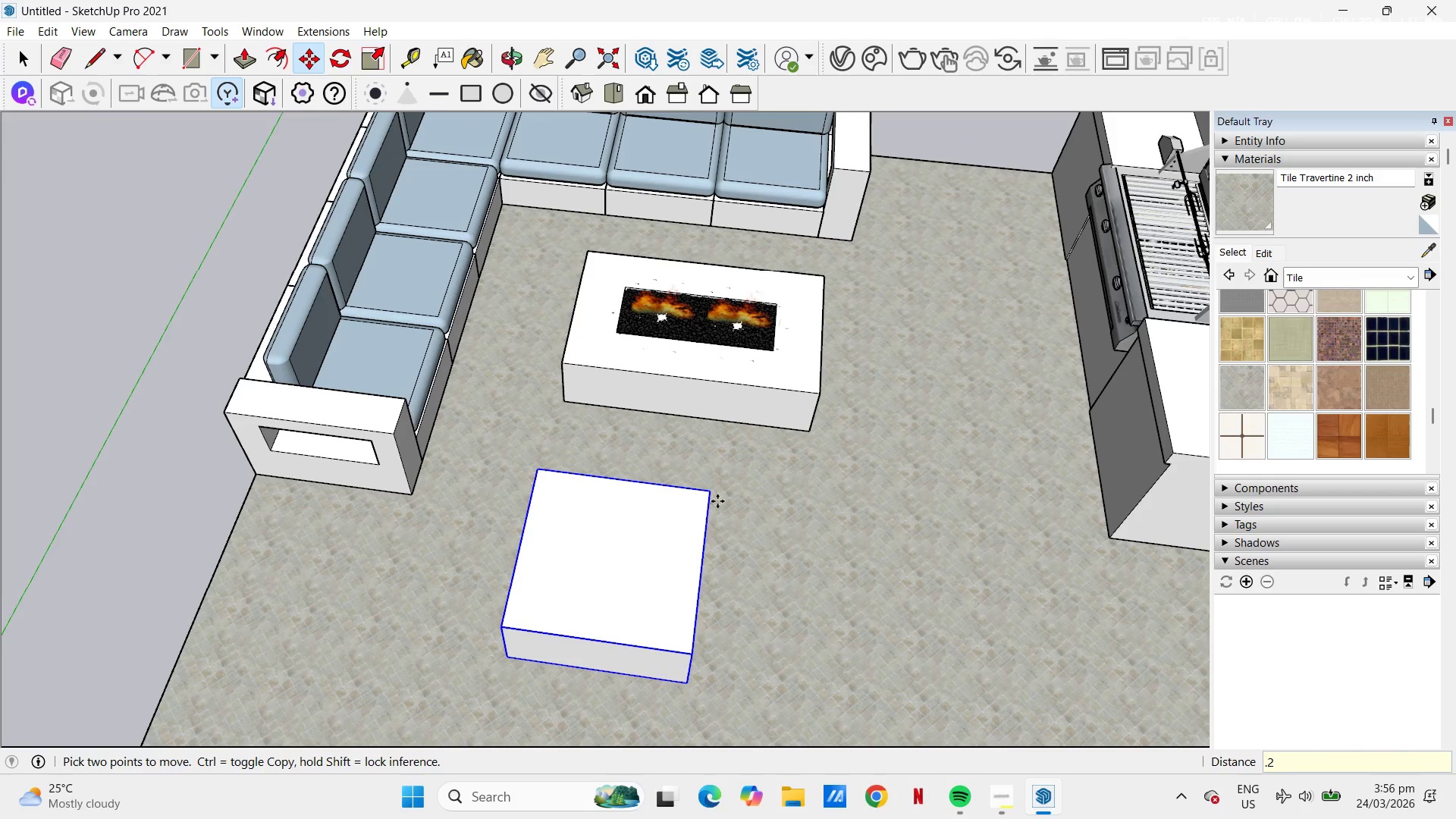 
scroll: coordinate [670, 467], scroll_direction: down, amount: 3.0
 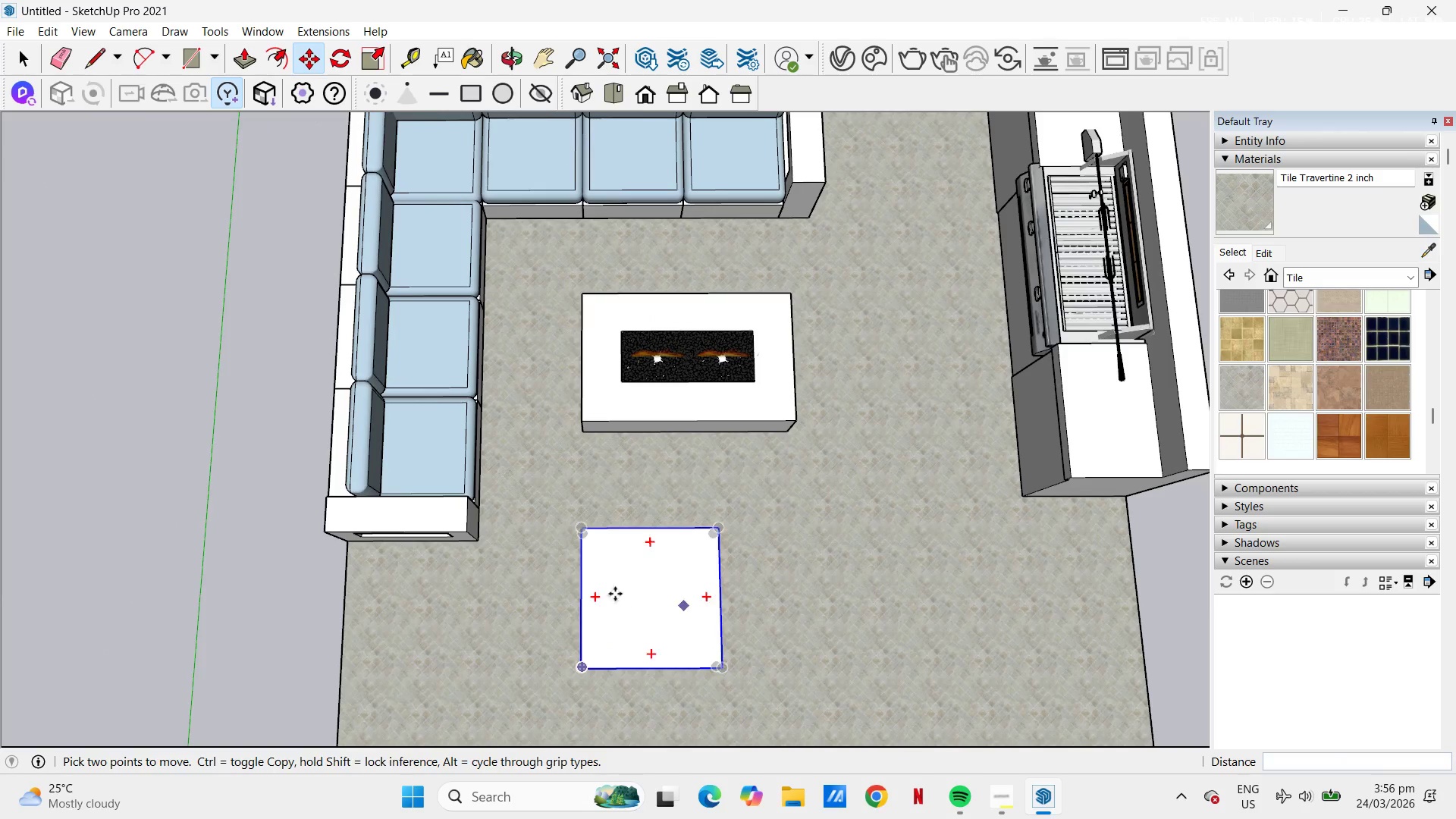 
scroll: coordinate [588, 579], scroll_direction: up, amount: 4.0
 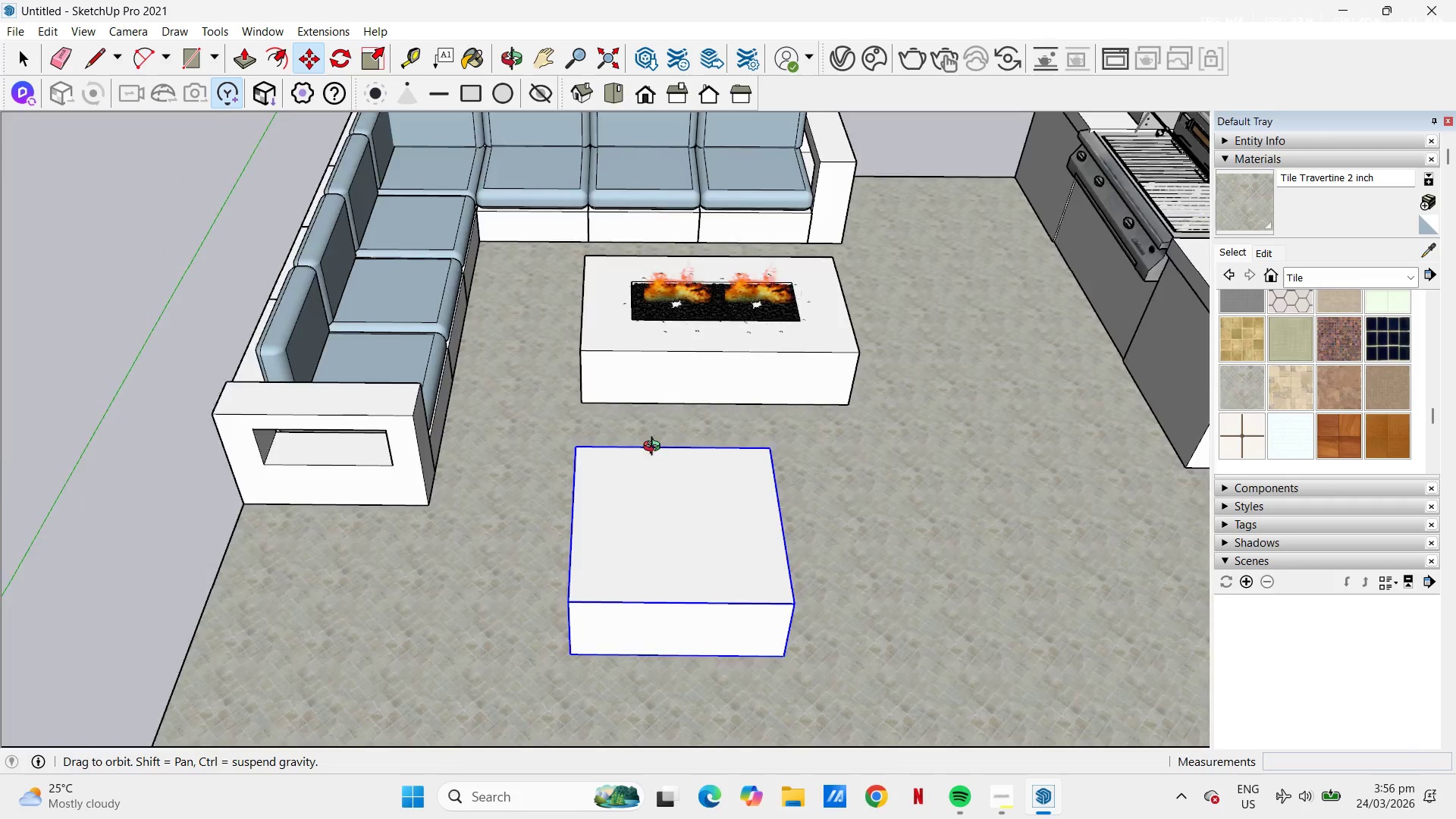 
scroll: coordinate [664, 380], scroll_direction: down, amount: 5.0
 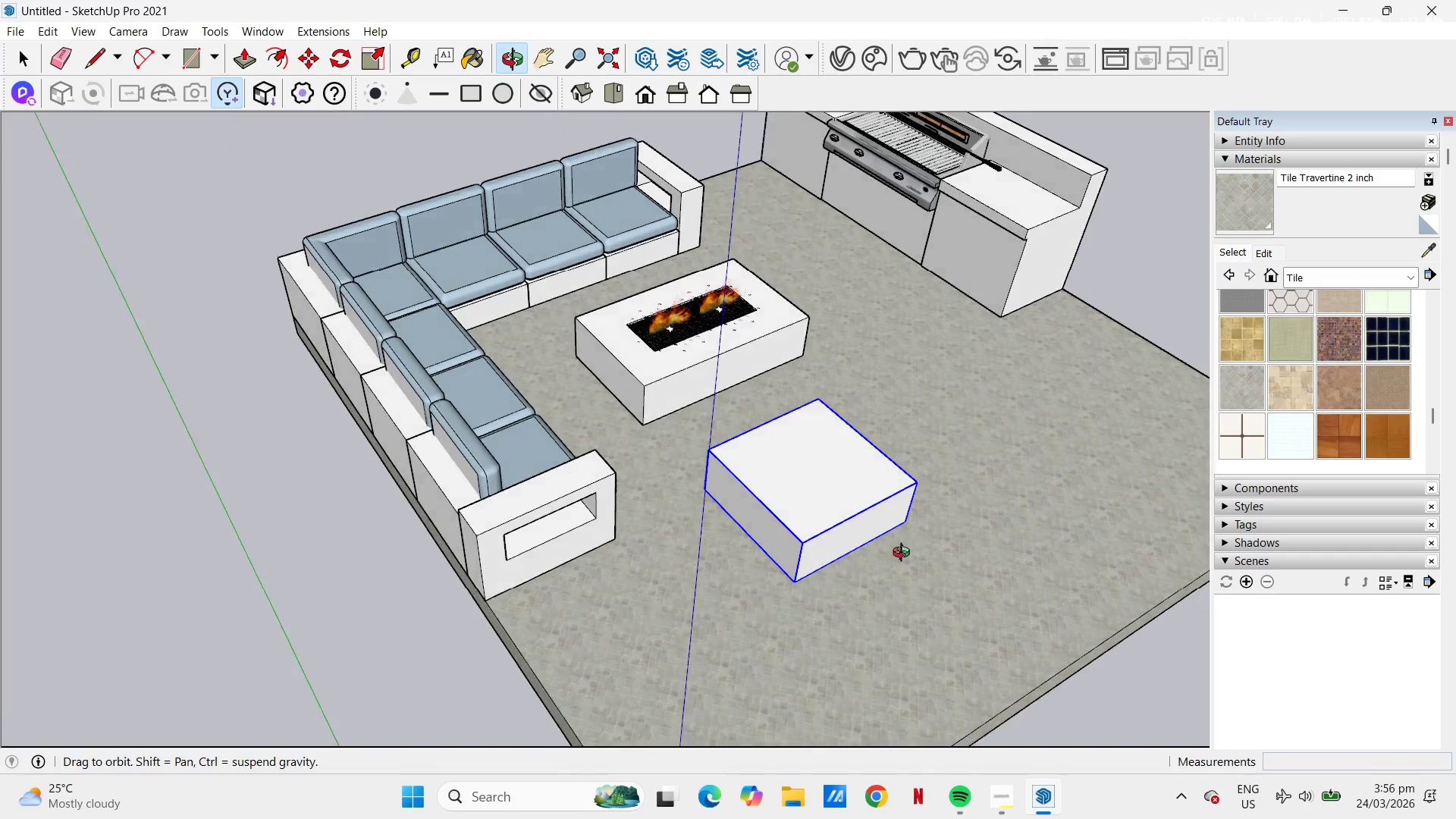 
scroll: coordinate [764, 487], scroll_direction: up, amount: 8.0
 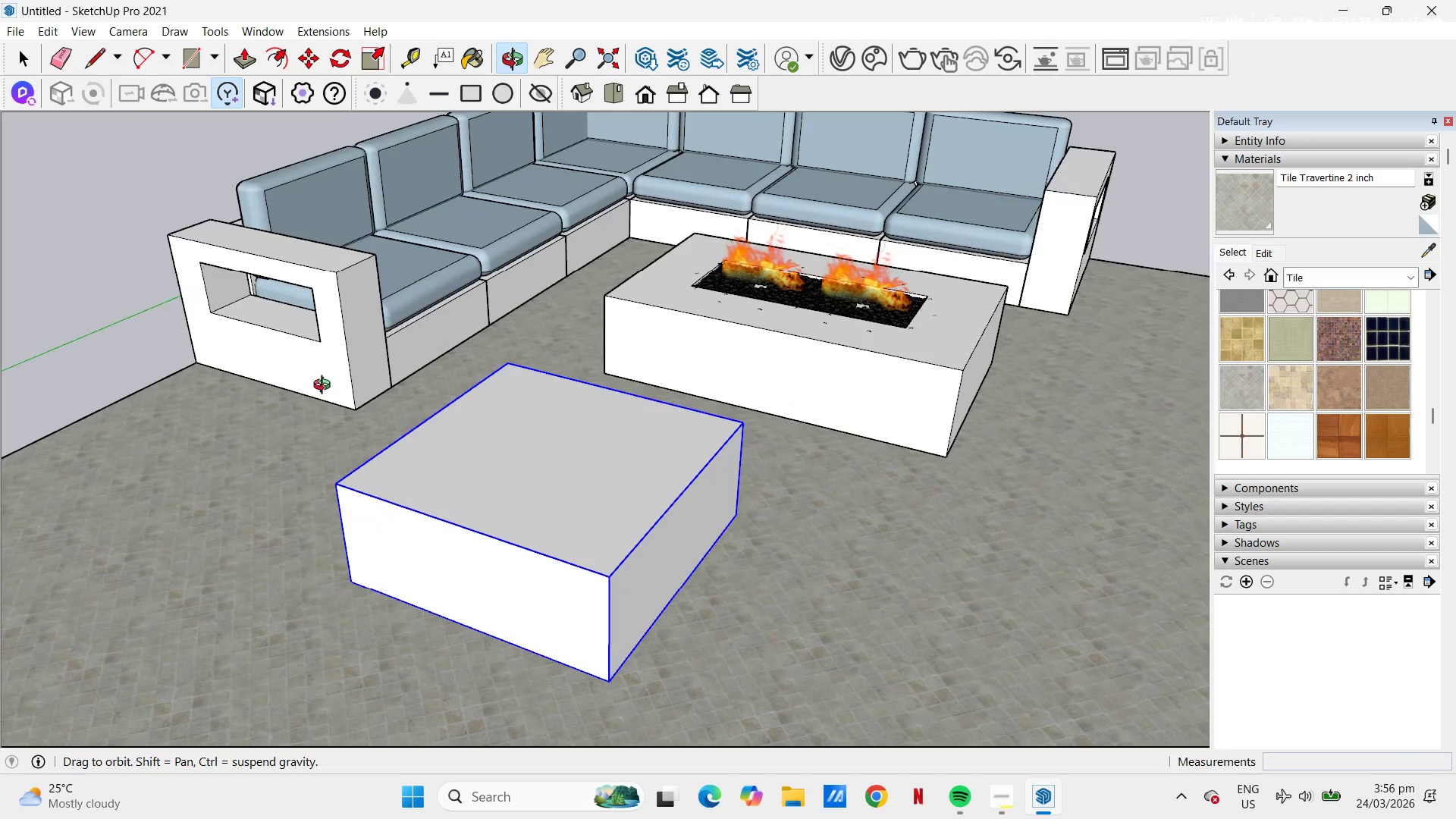 
key(Space)
 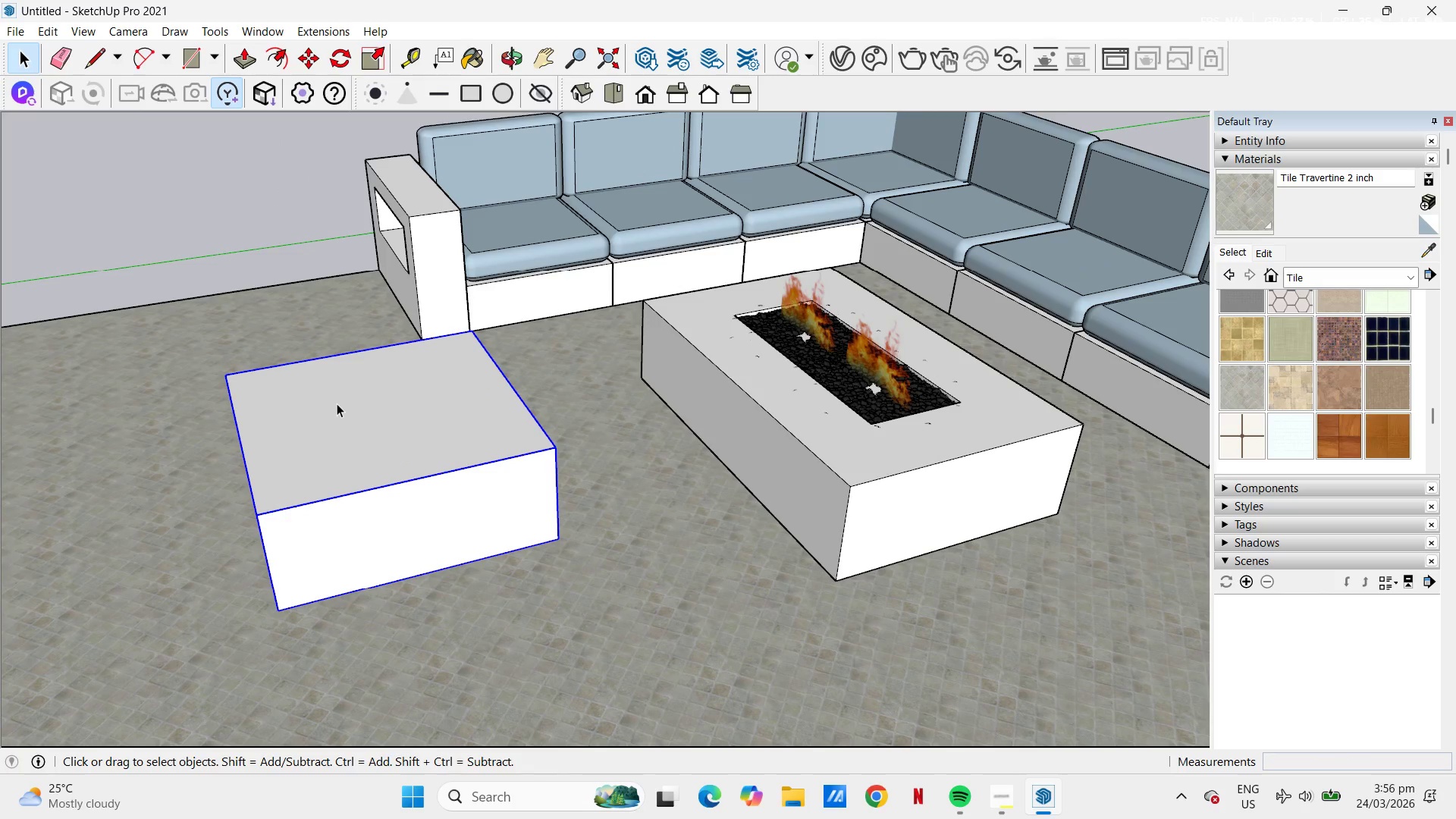 
left_click([337, 403])
 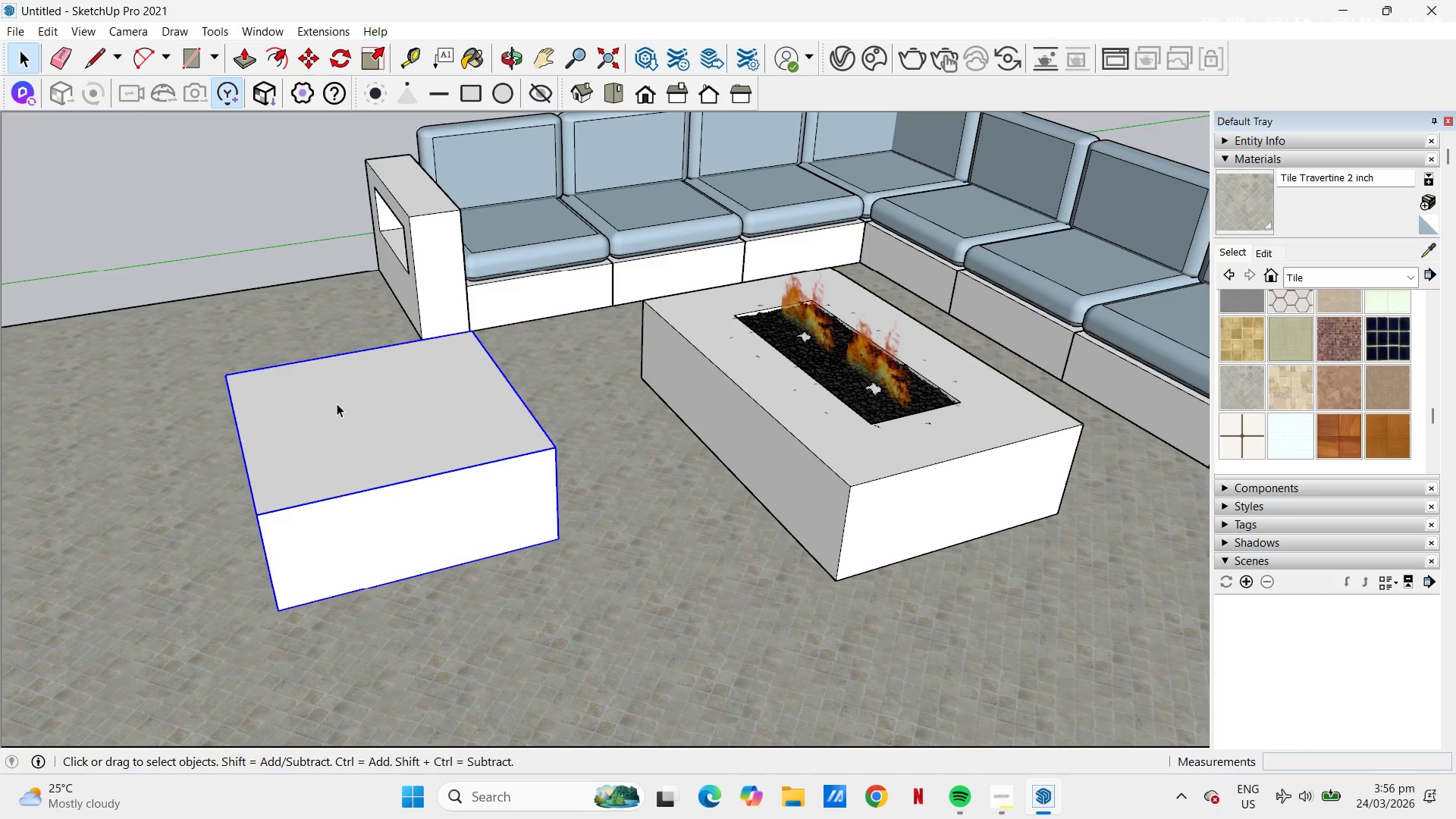 
double_click([337, 403])
 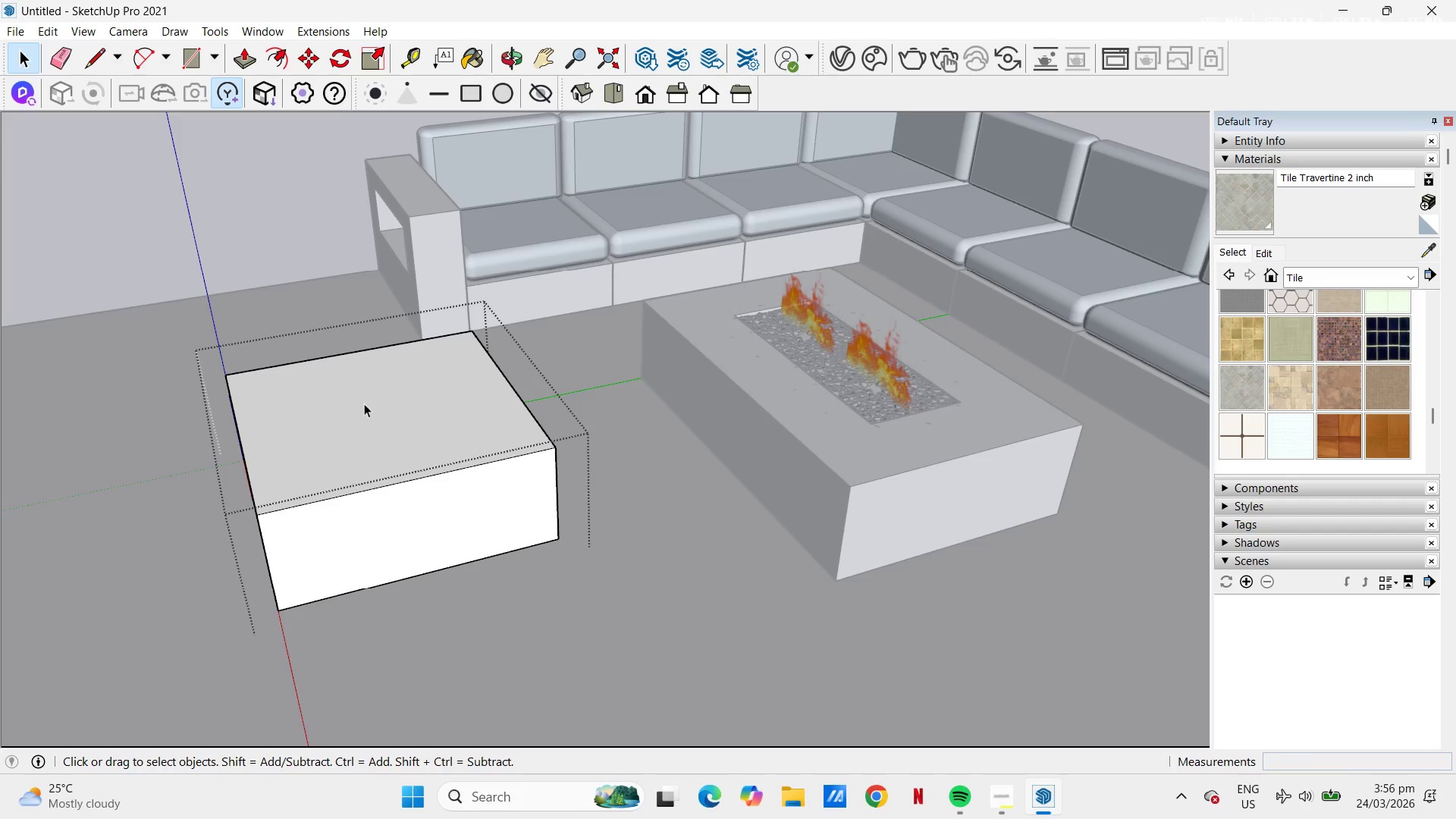 
key(P)
 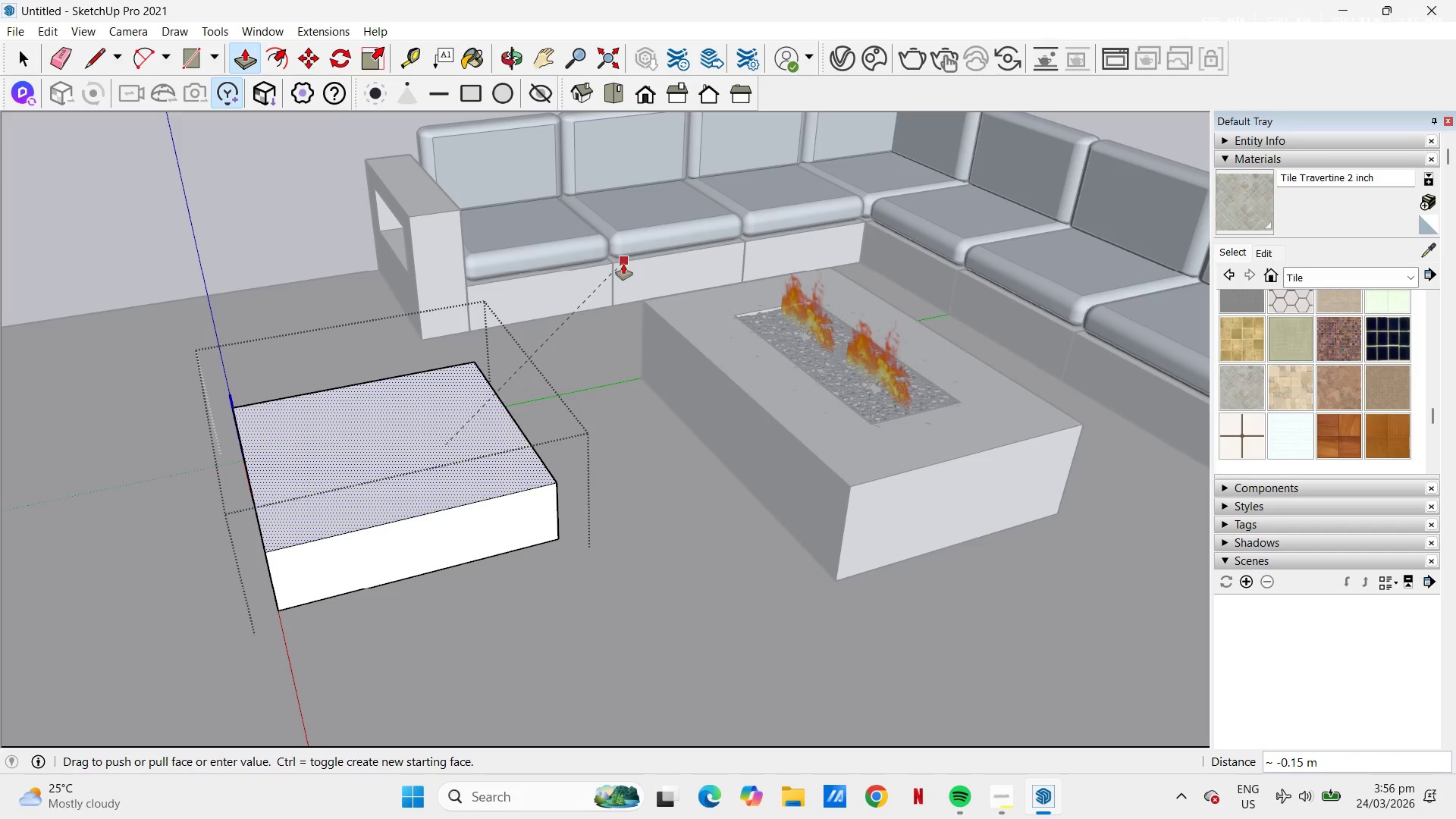 
key(Space)
 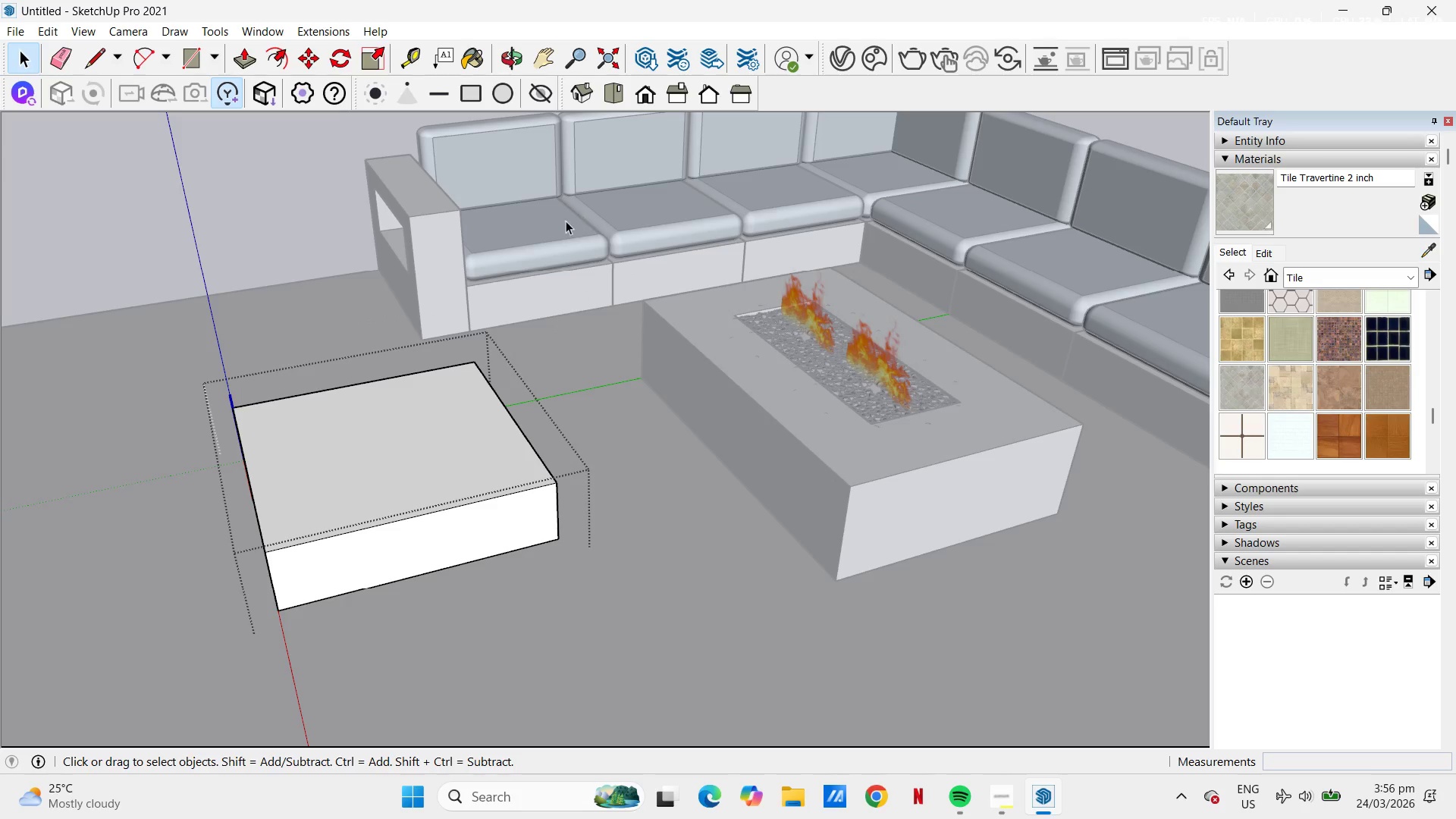 
key(Escape)
 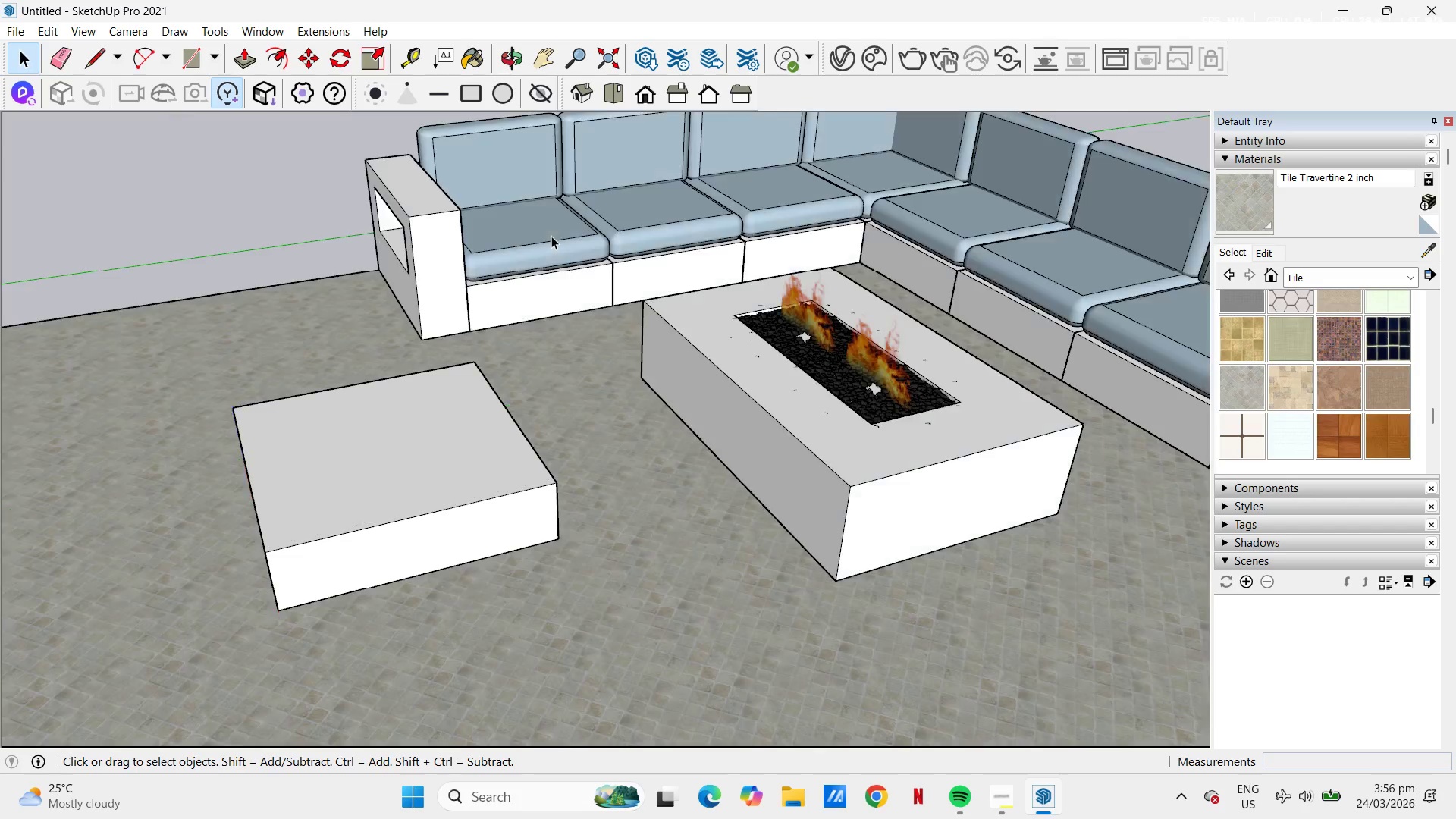 
left_click([551, 236])
 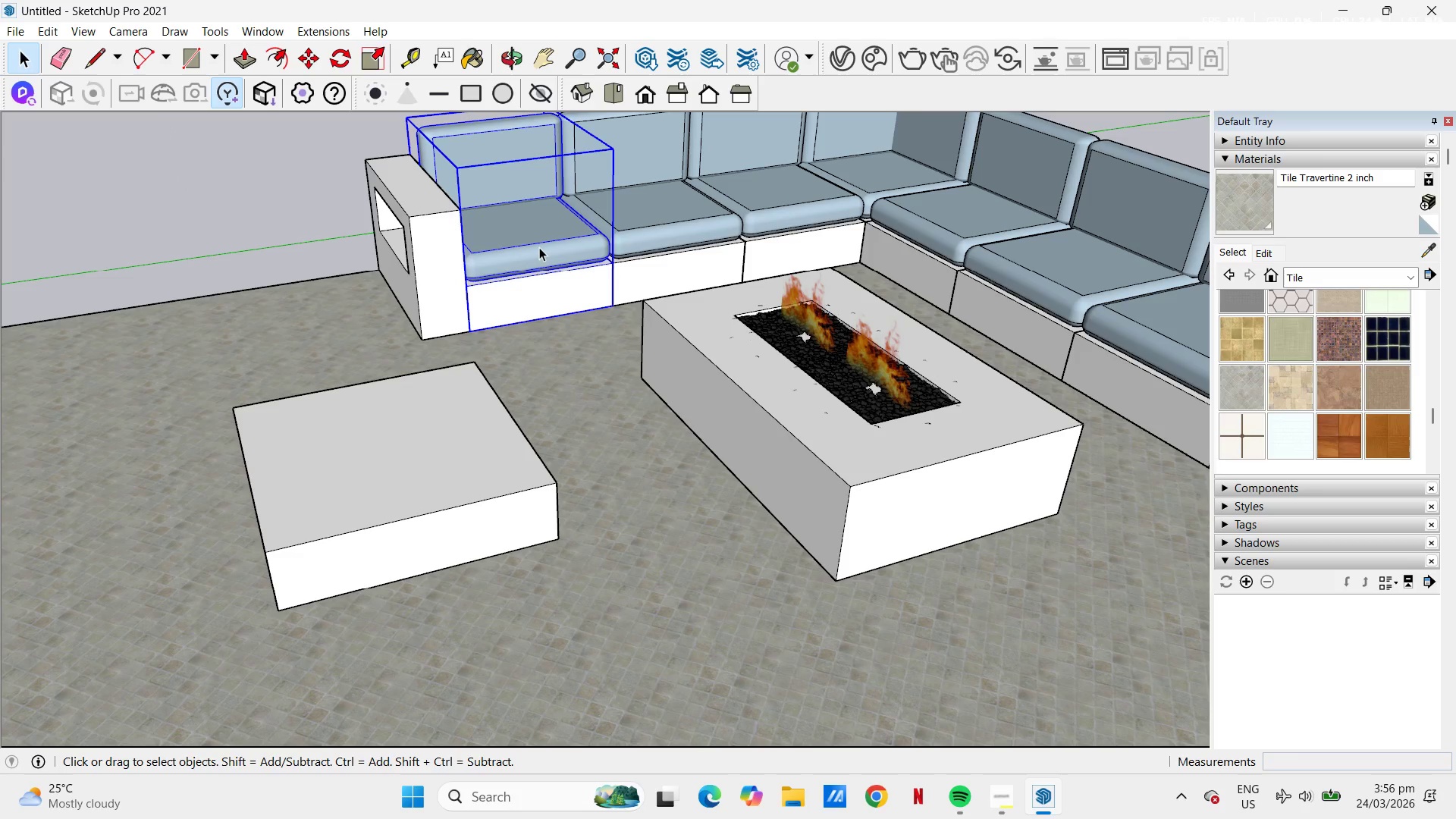 
double_click([539, 247])
 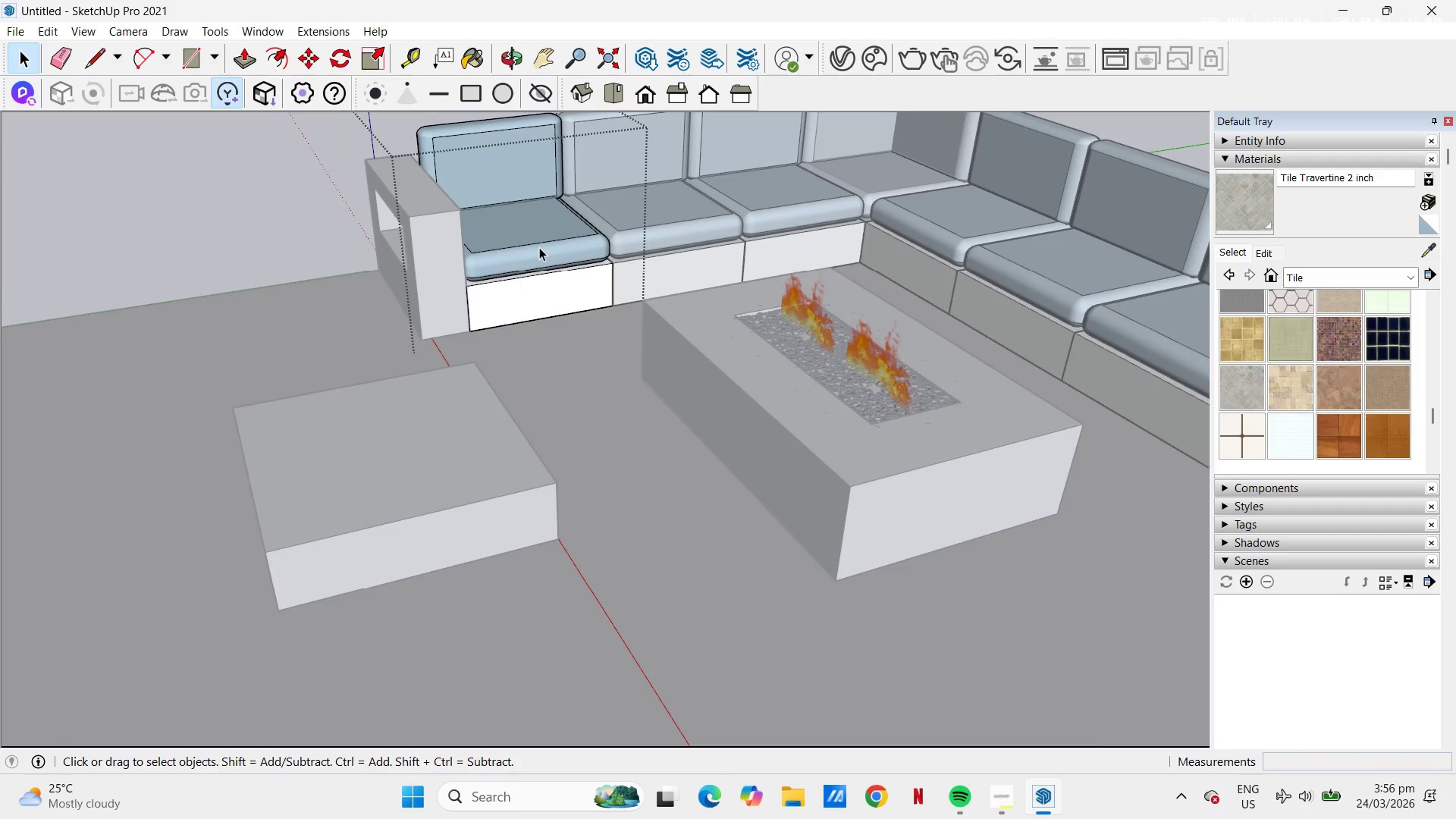 
triple_click([539, 247])
 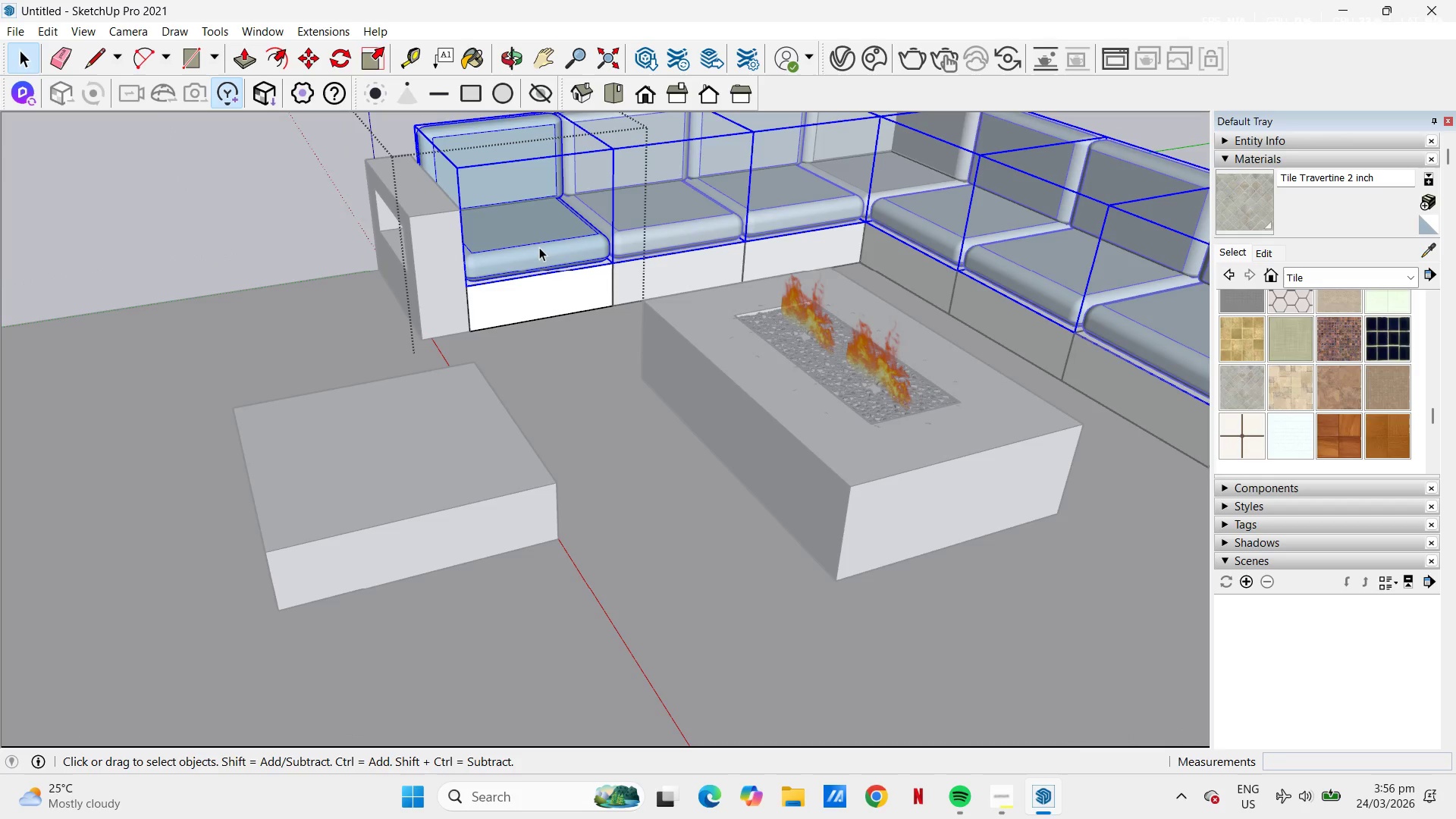 
triple_click([539, 247])
 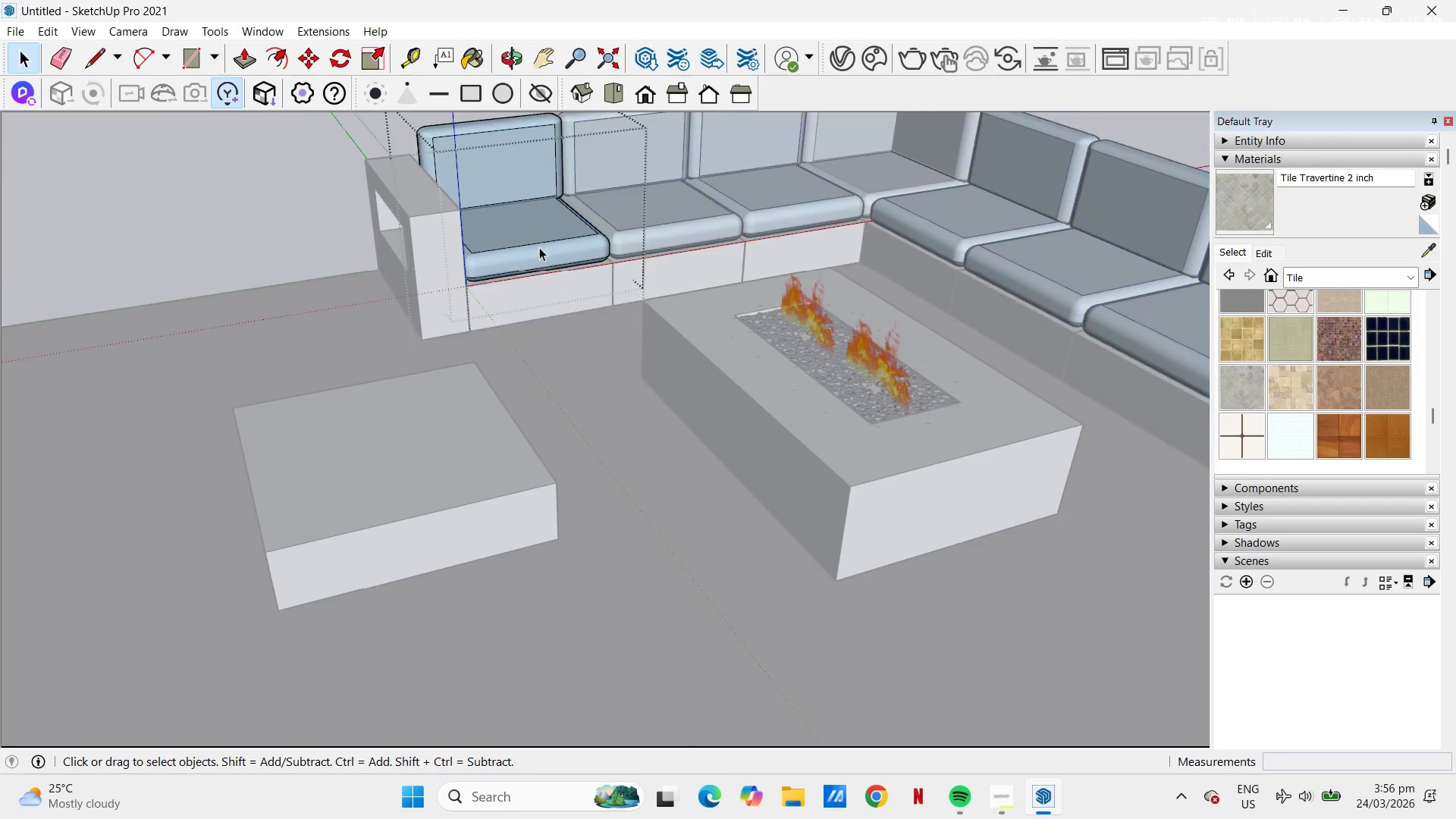 
triple_click([539, 247])
 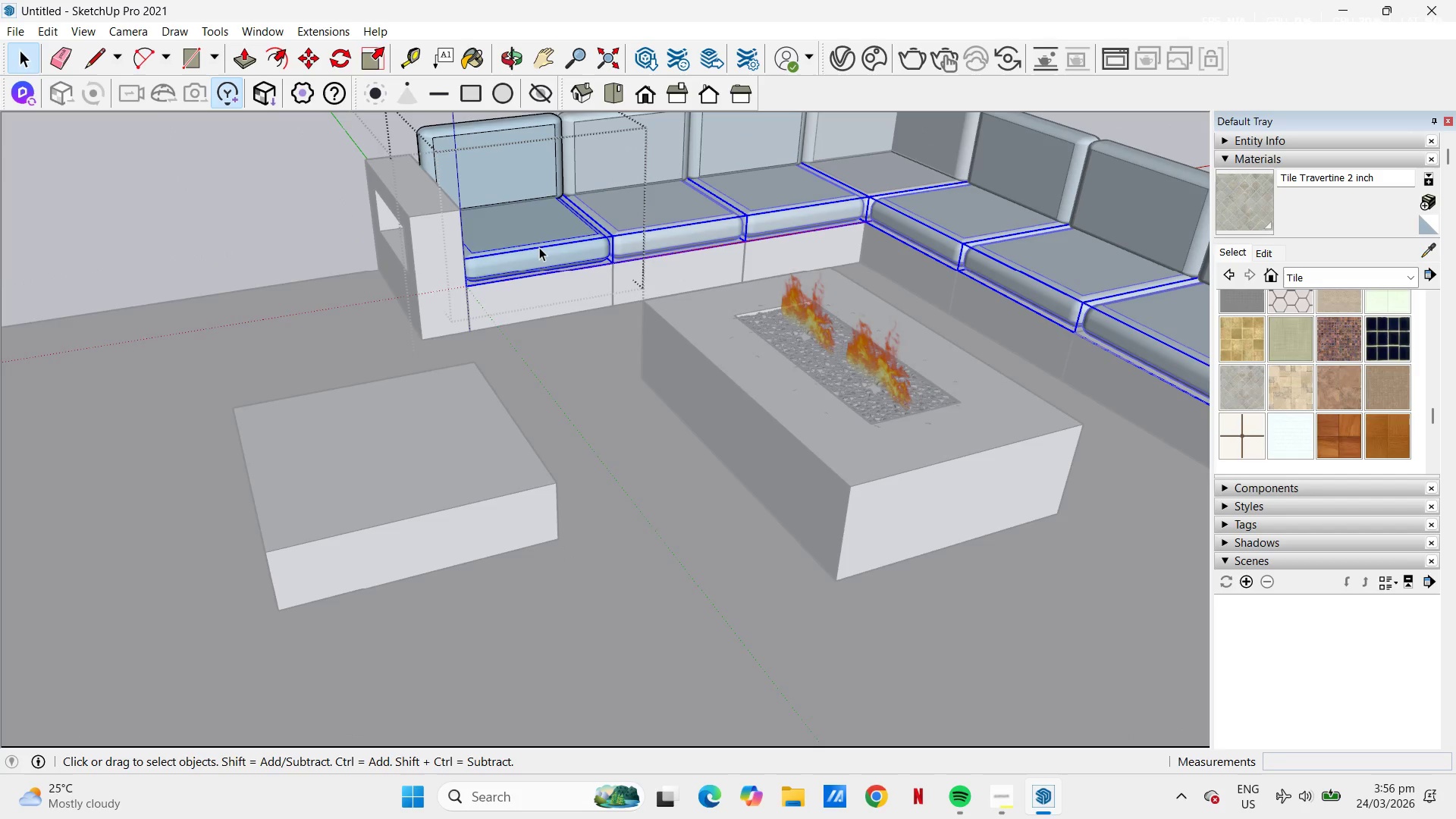 
key(Control+ControlLeft)
 